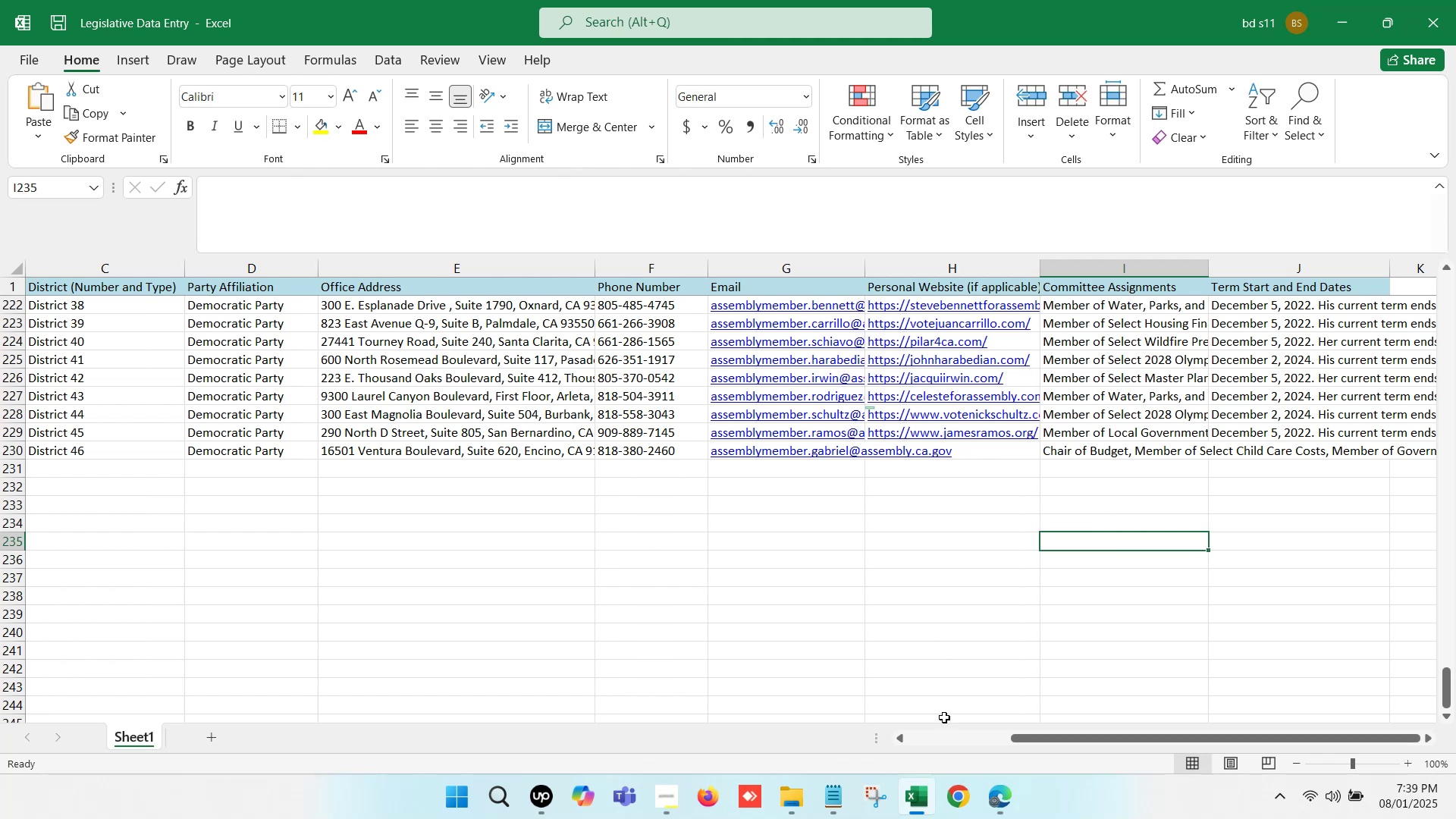 
left_click([914, 809])
 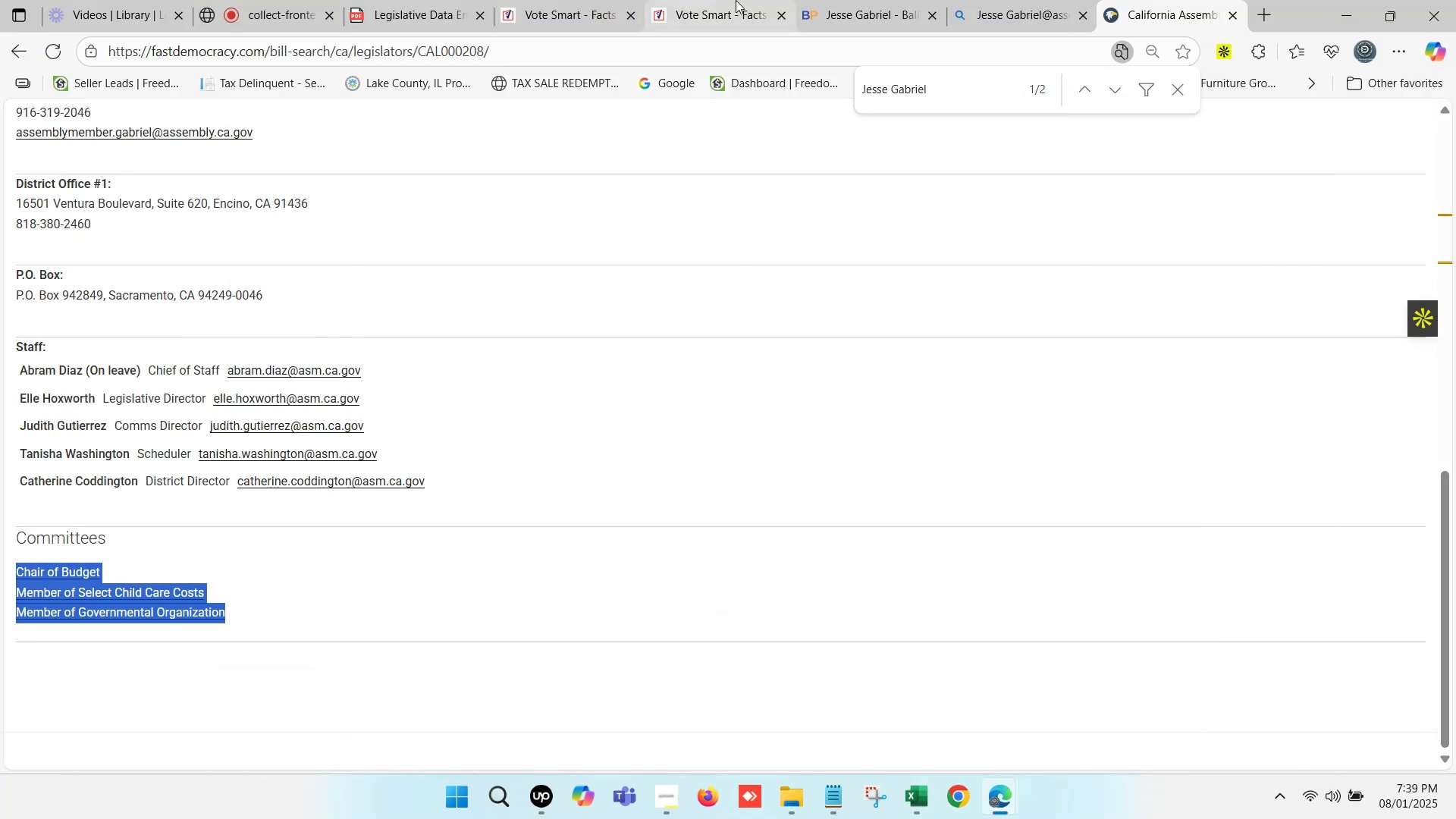 
left_click([736, 0])
 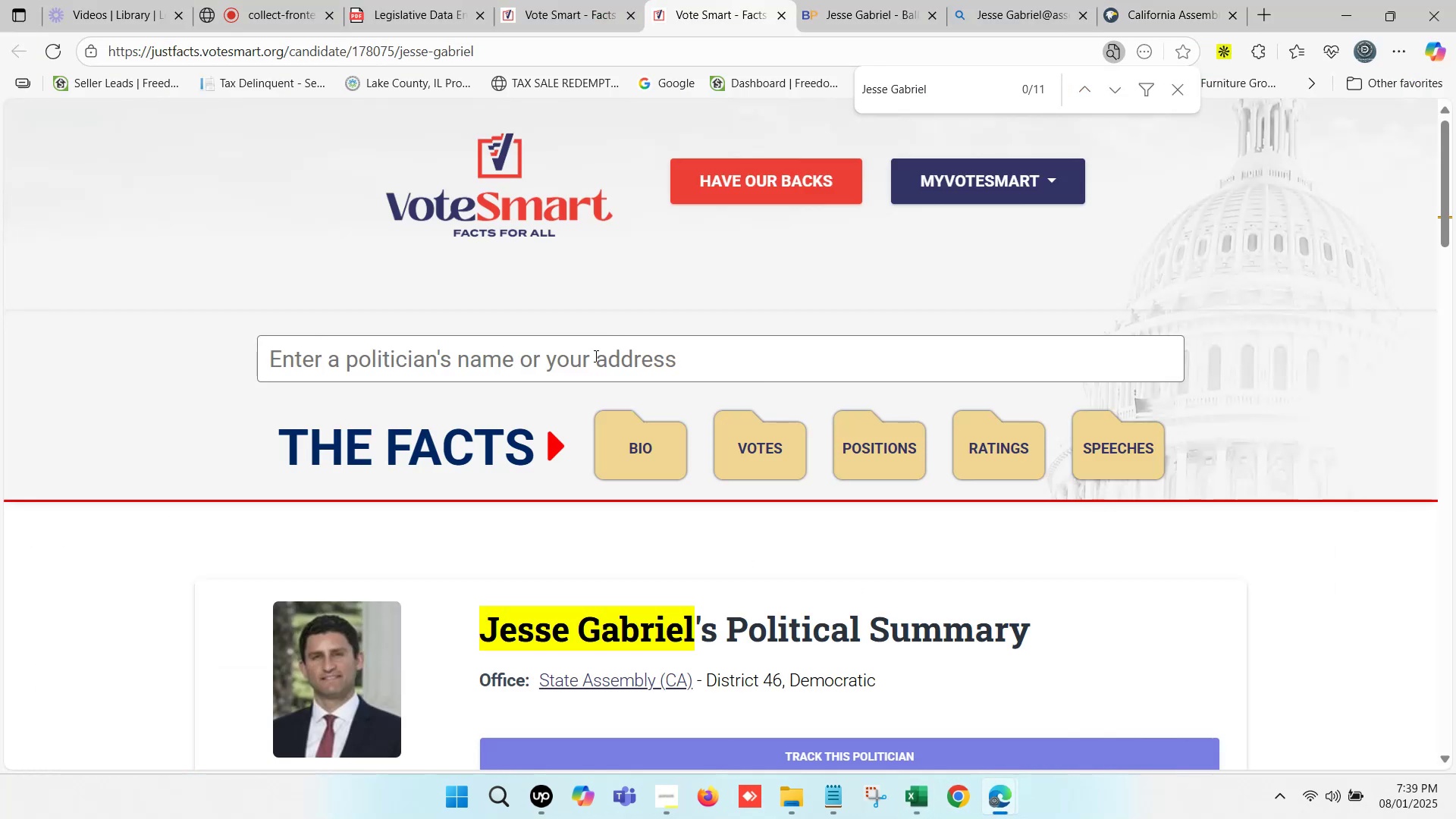 
scroll: coordinate [530, 399], scroll_direction: down, amount: 2.0
 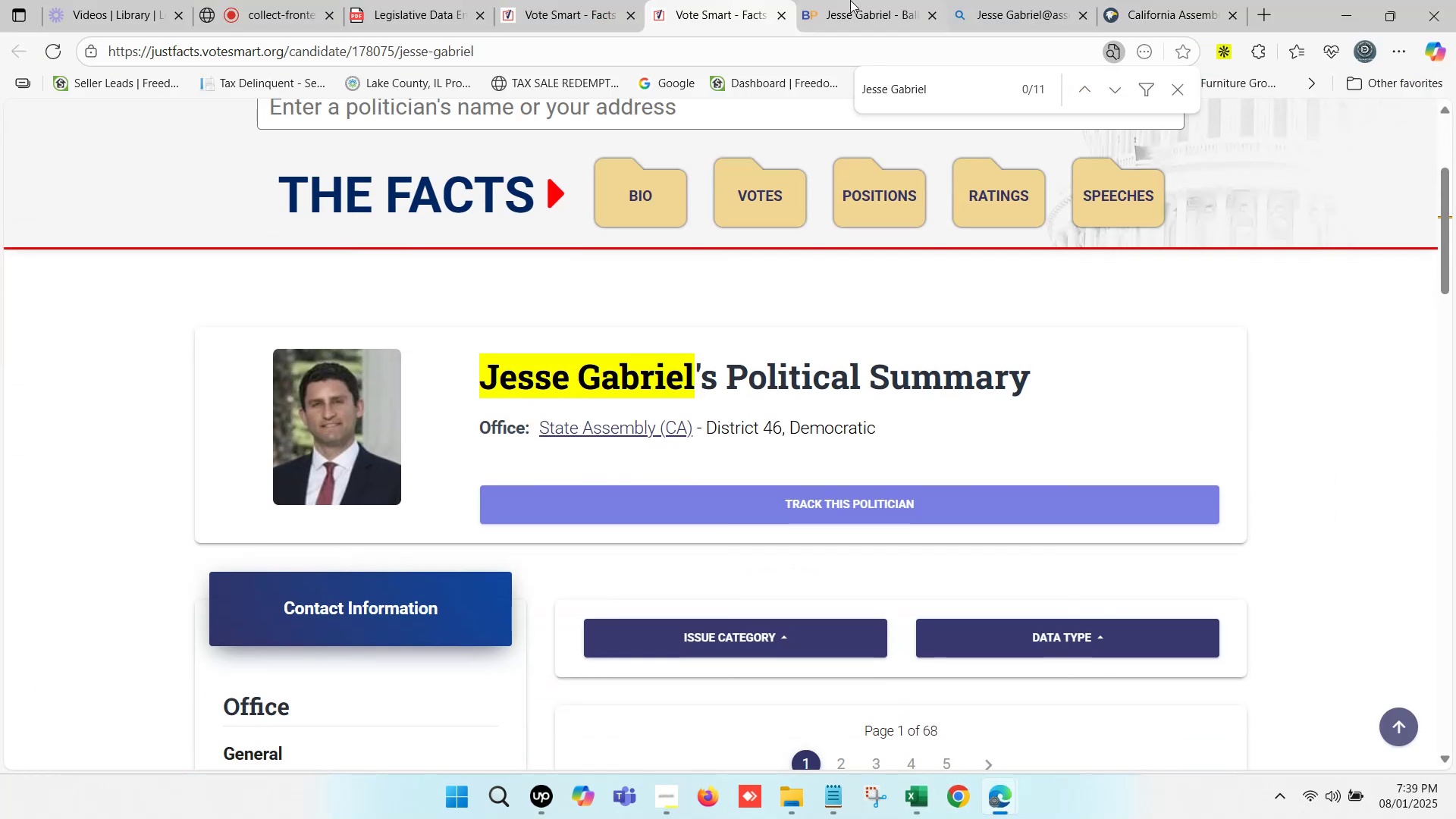 
left_click([832, 0])
 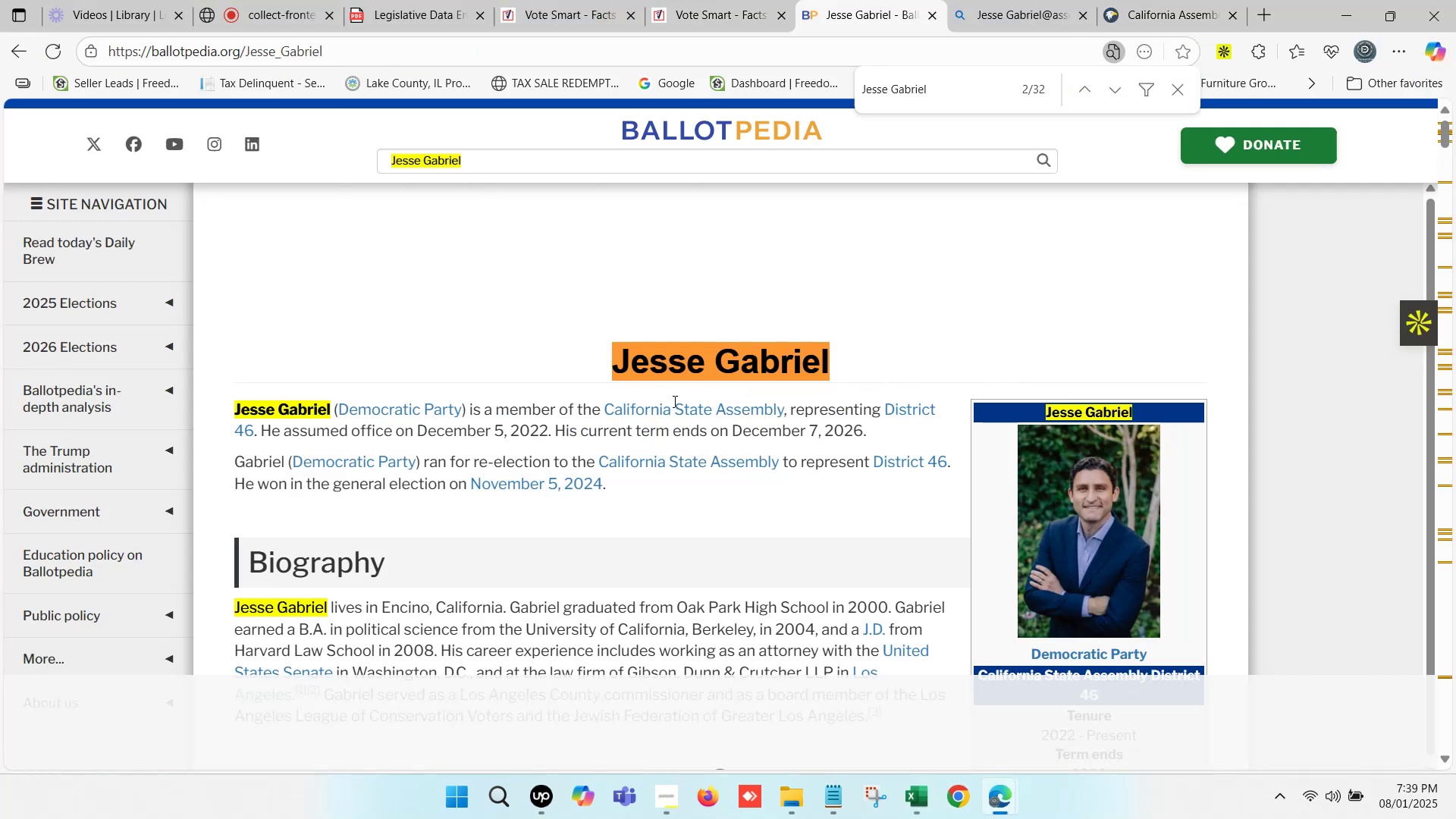 
scroll: coordinate [511, 472], scroll_direction: down, amount: 1.0
 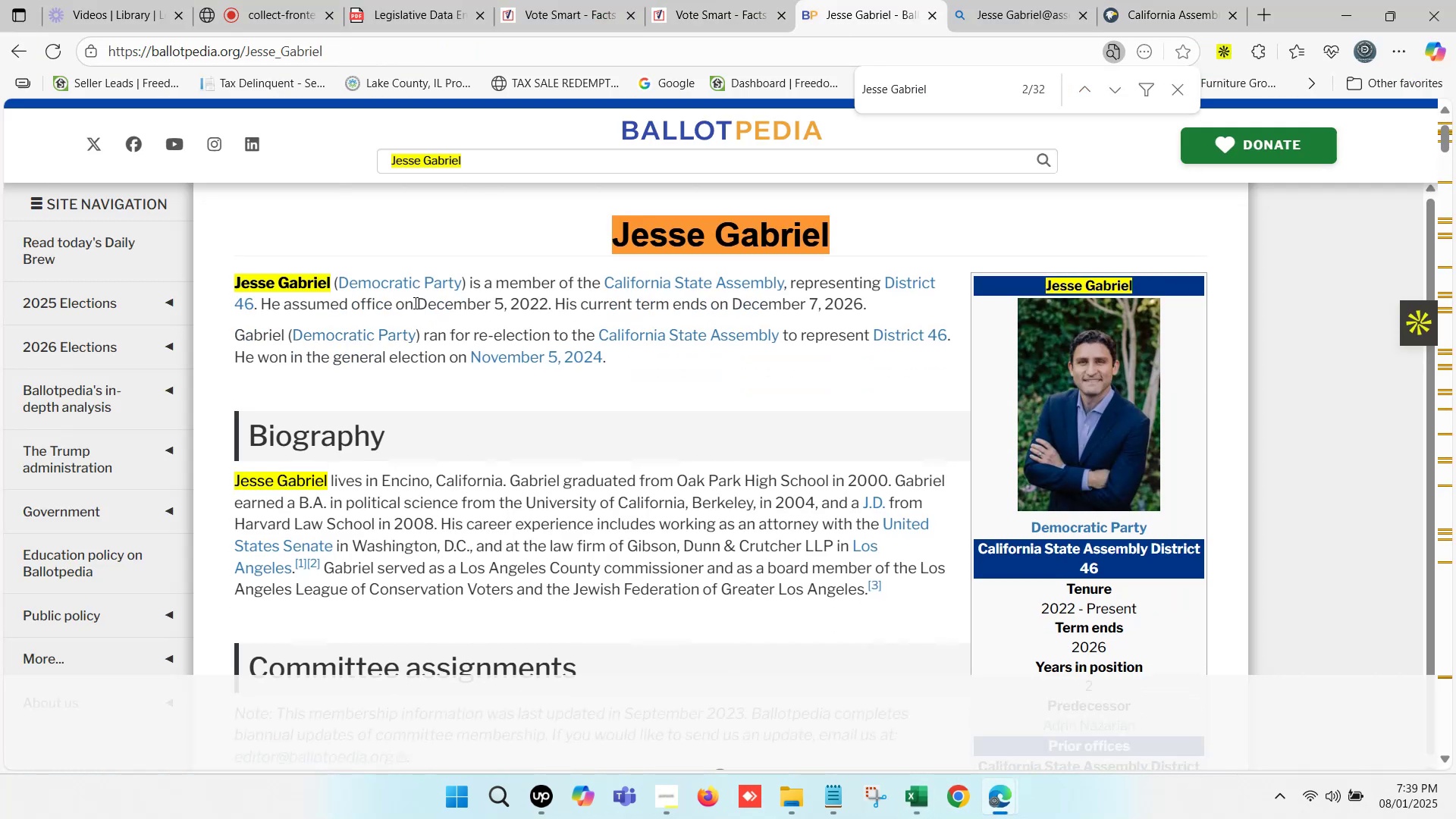 
left_click_drag(start_coordinate=[419, 303], to_coordinate=[874, 313])
 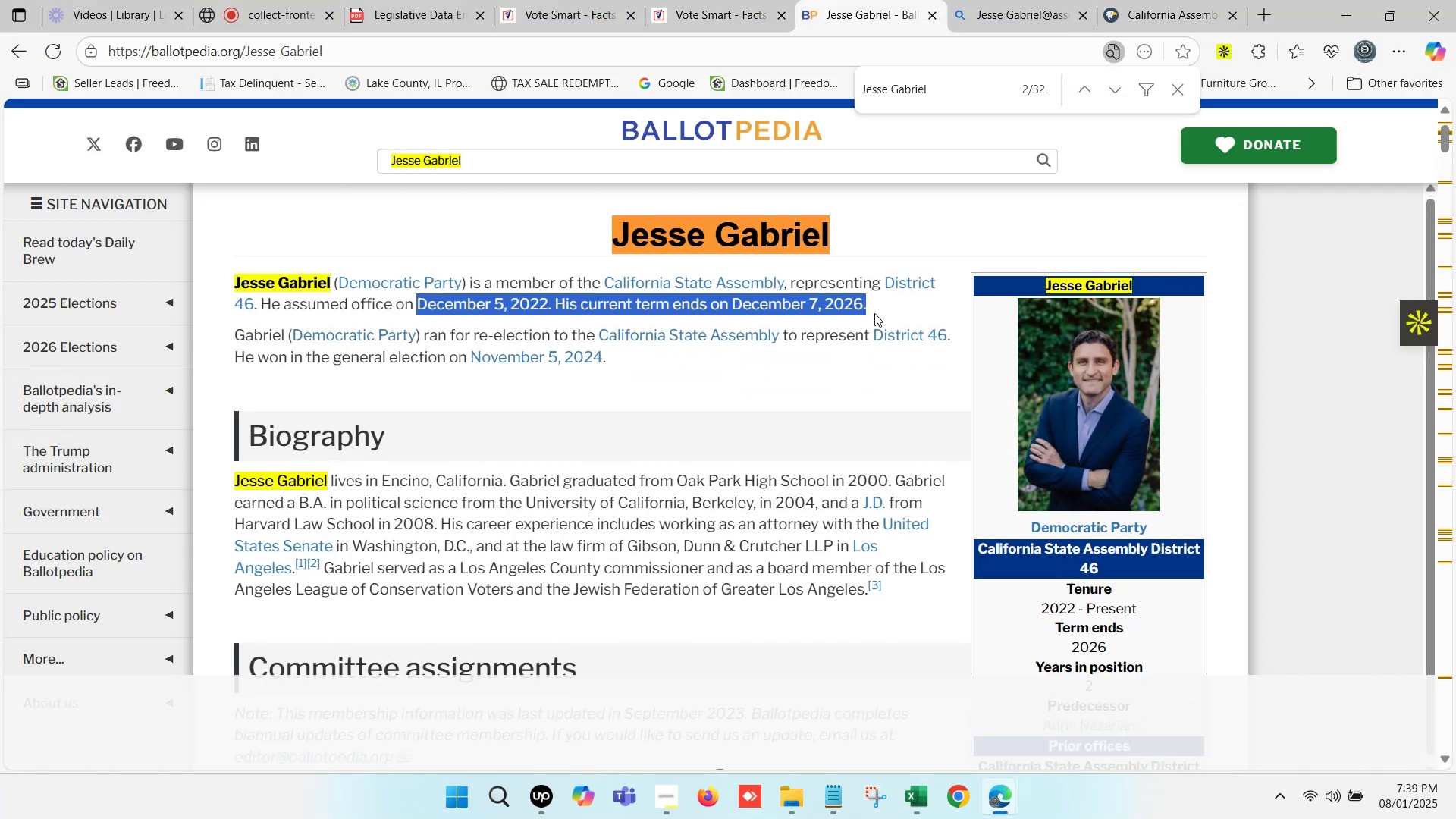 
key(Control+ControlLeft)
 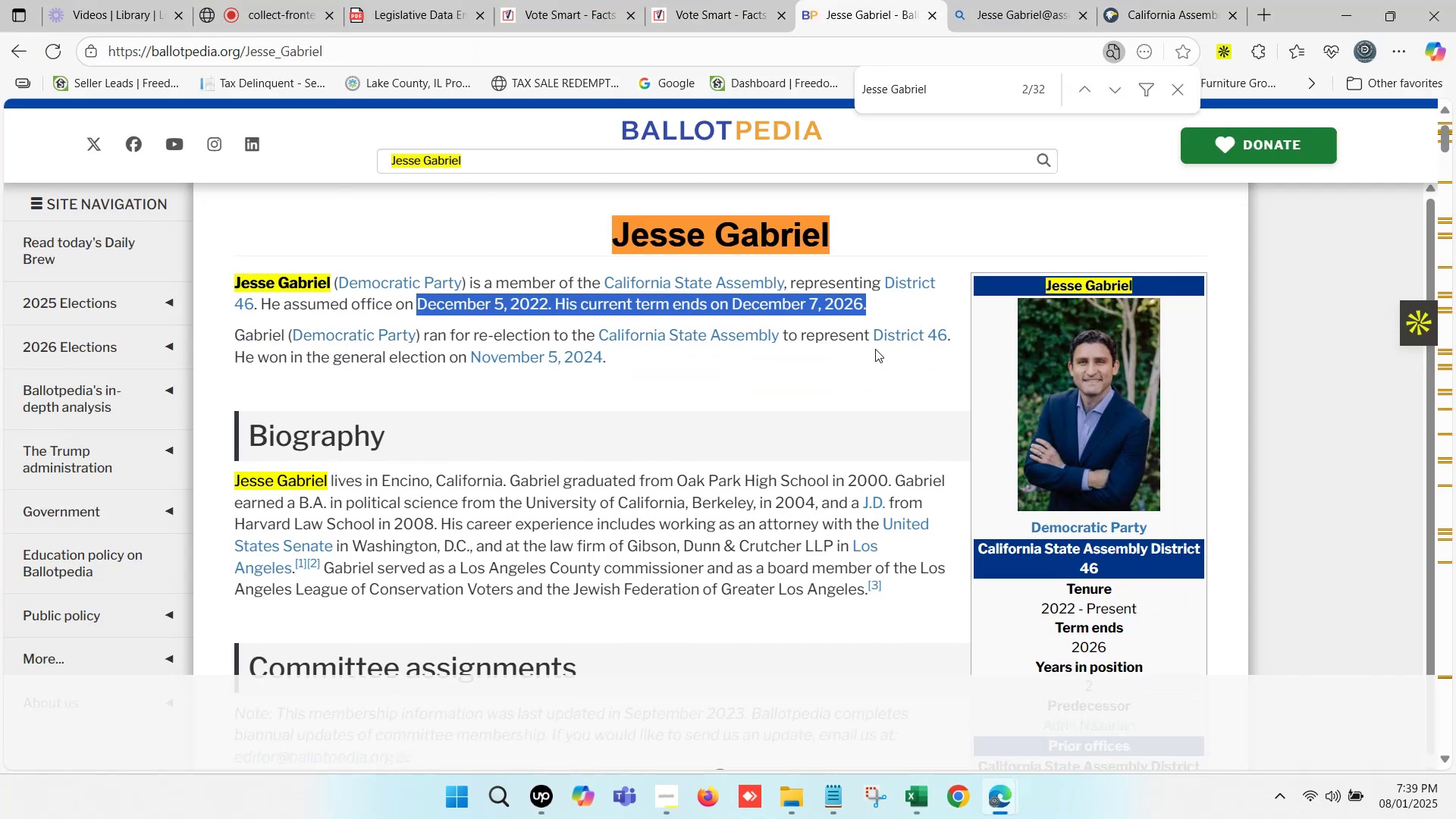 
key(Control+C)
 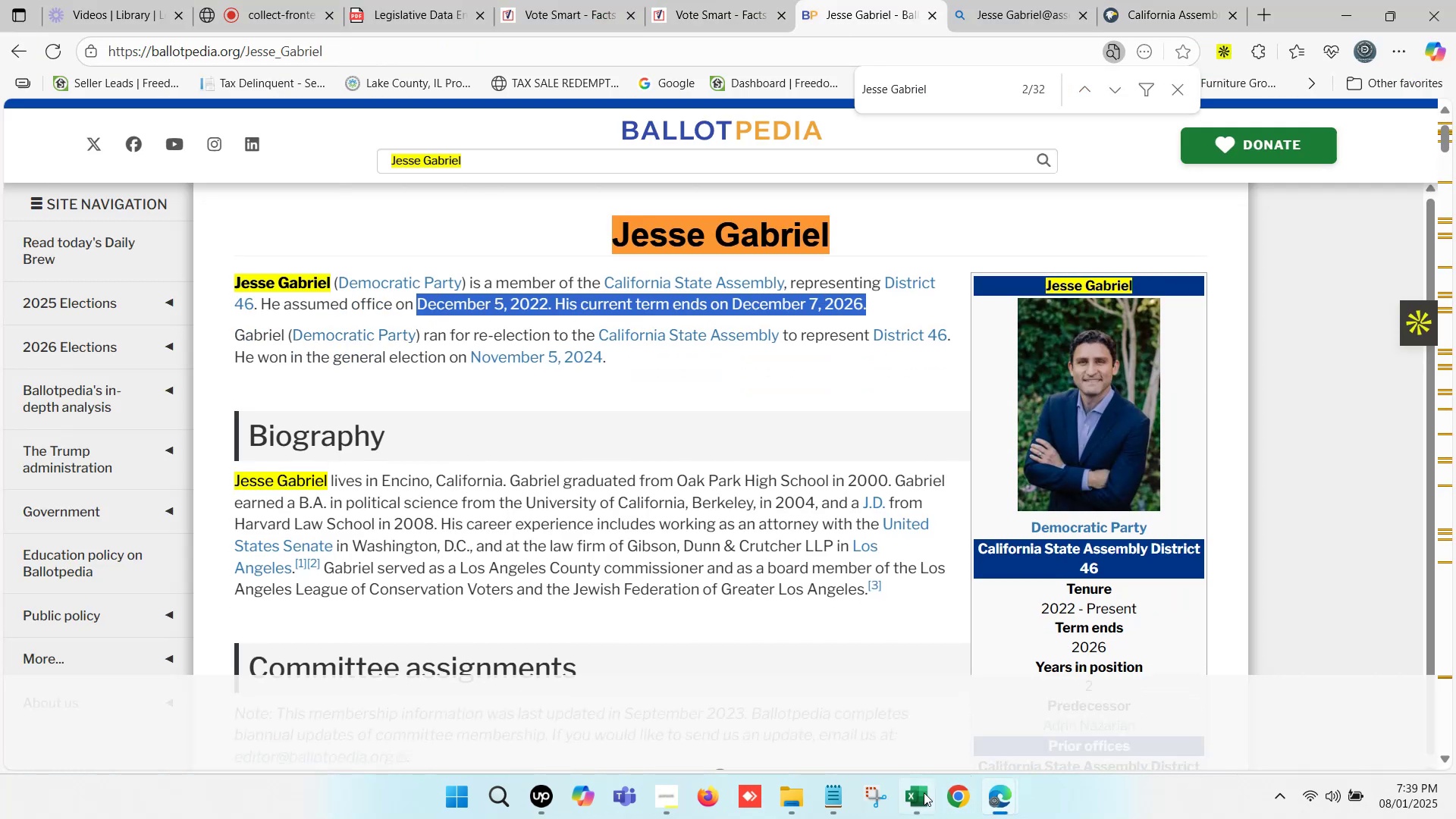 
left_click([918, 802])
 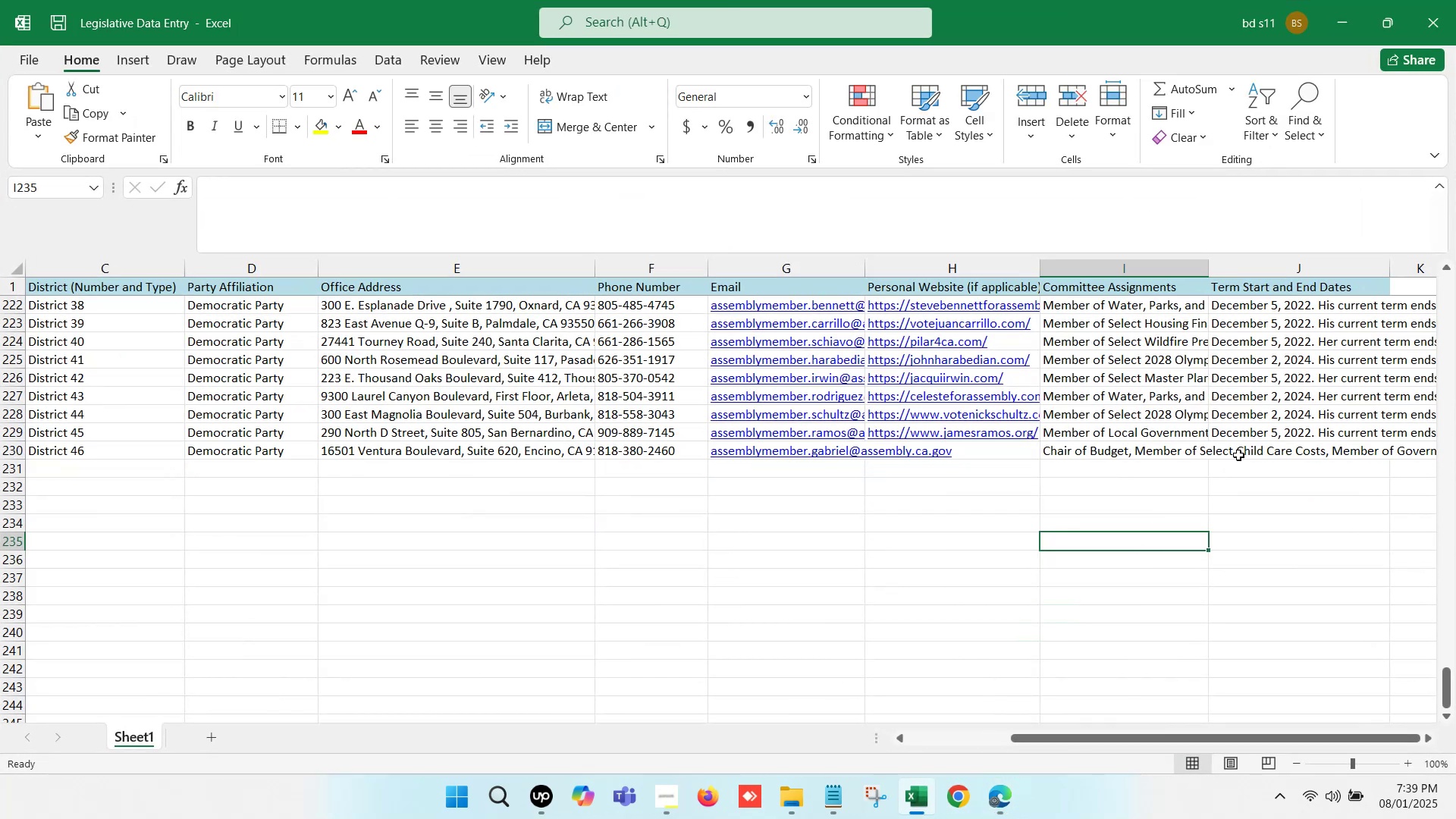 
left_click([1241, 450])
 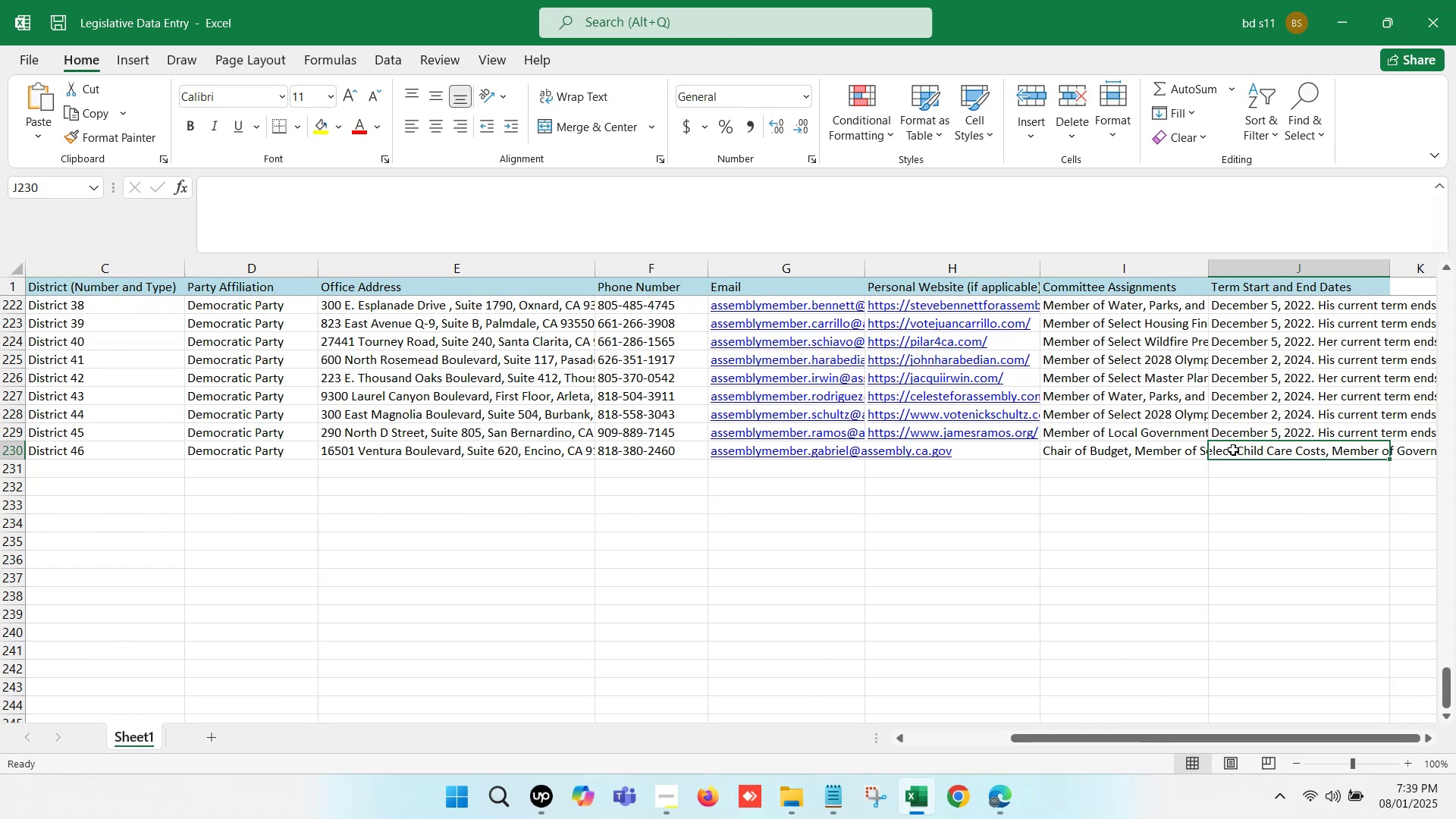 
double_click([1233, 450])
 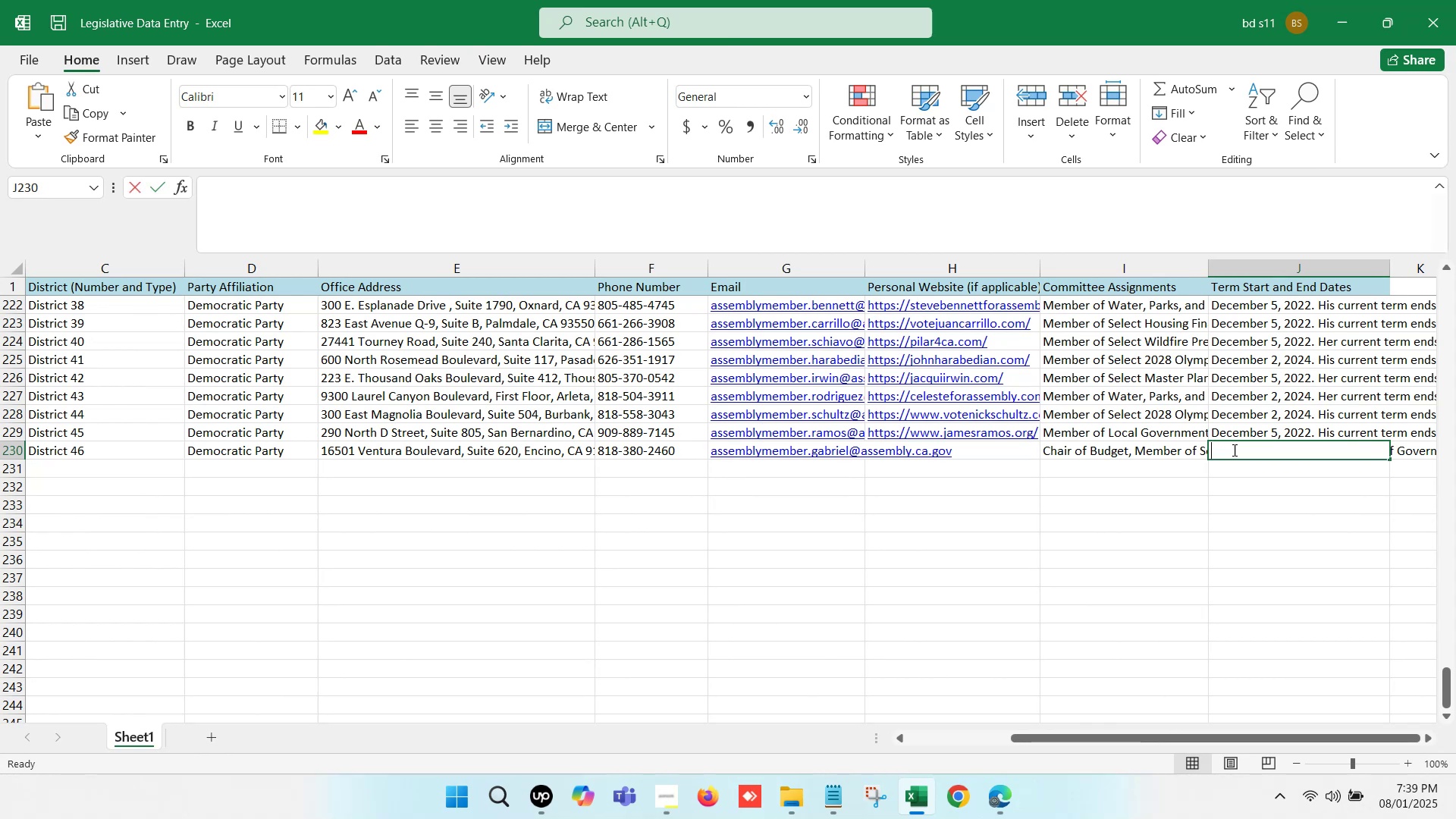 
key(Control+V)
 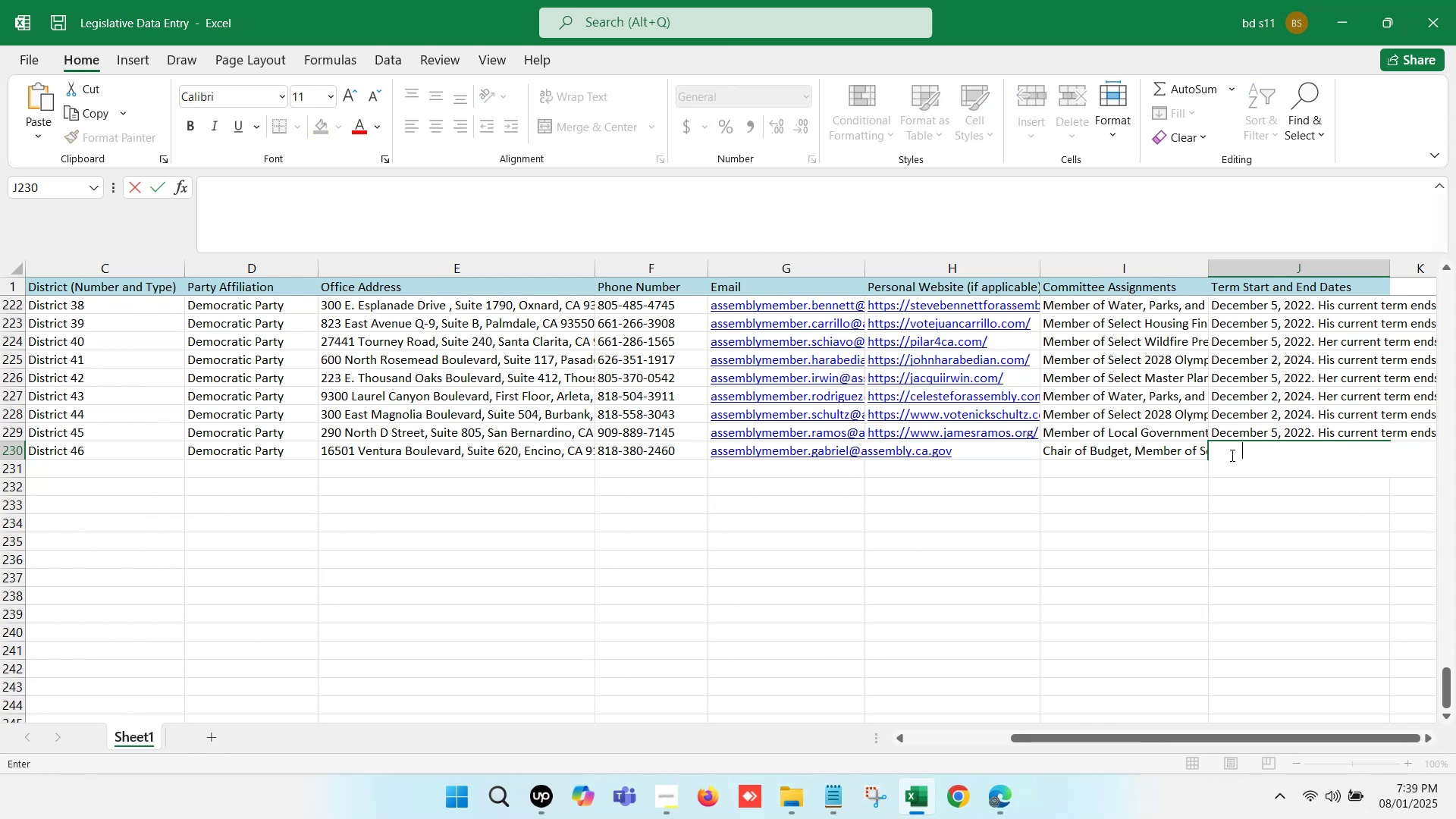 
left_click([1189, 493])
 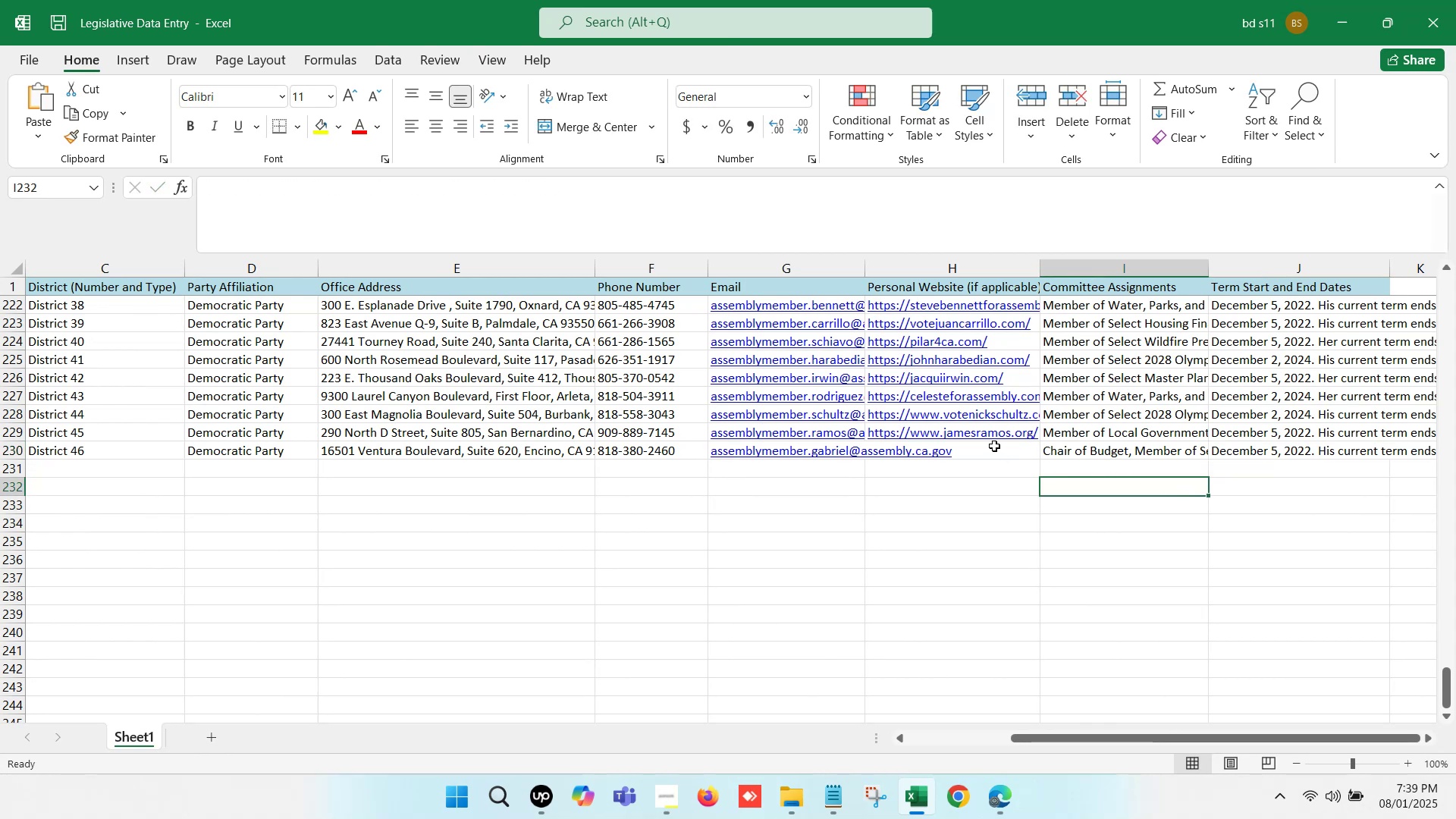 
left_click([993, 446])
 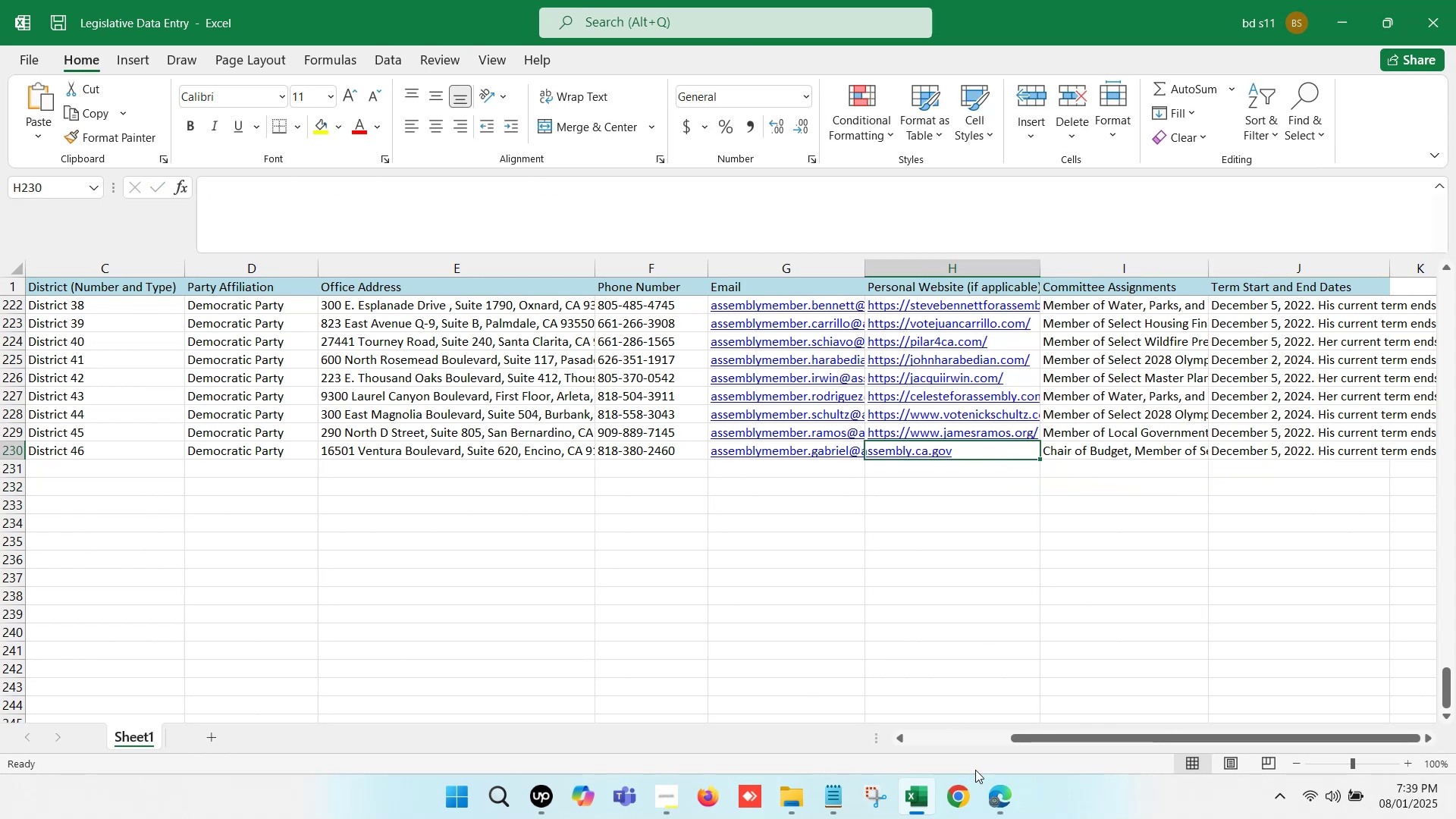 
left_click([996, 802])
 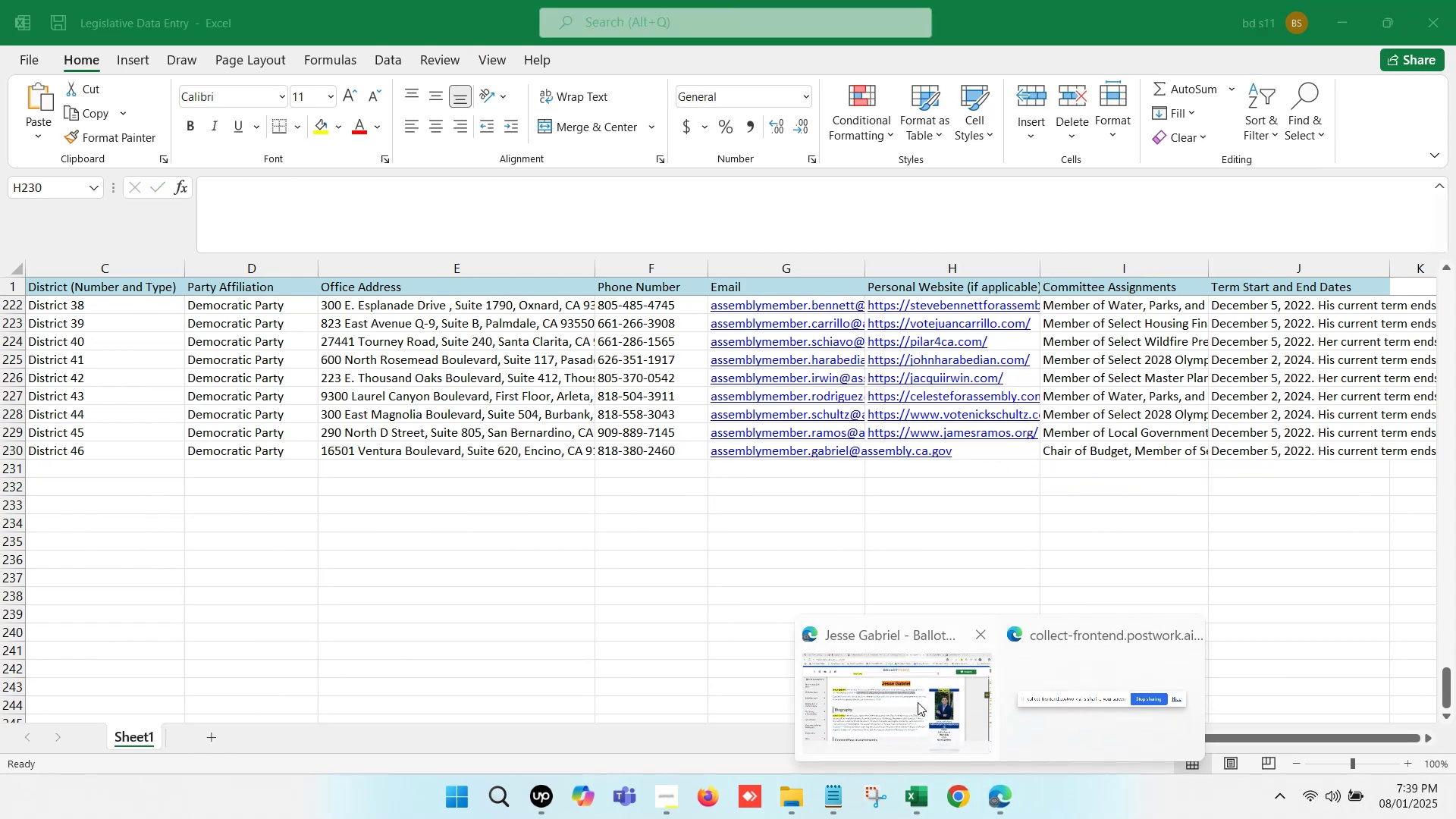 
left_click([911, 695])
 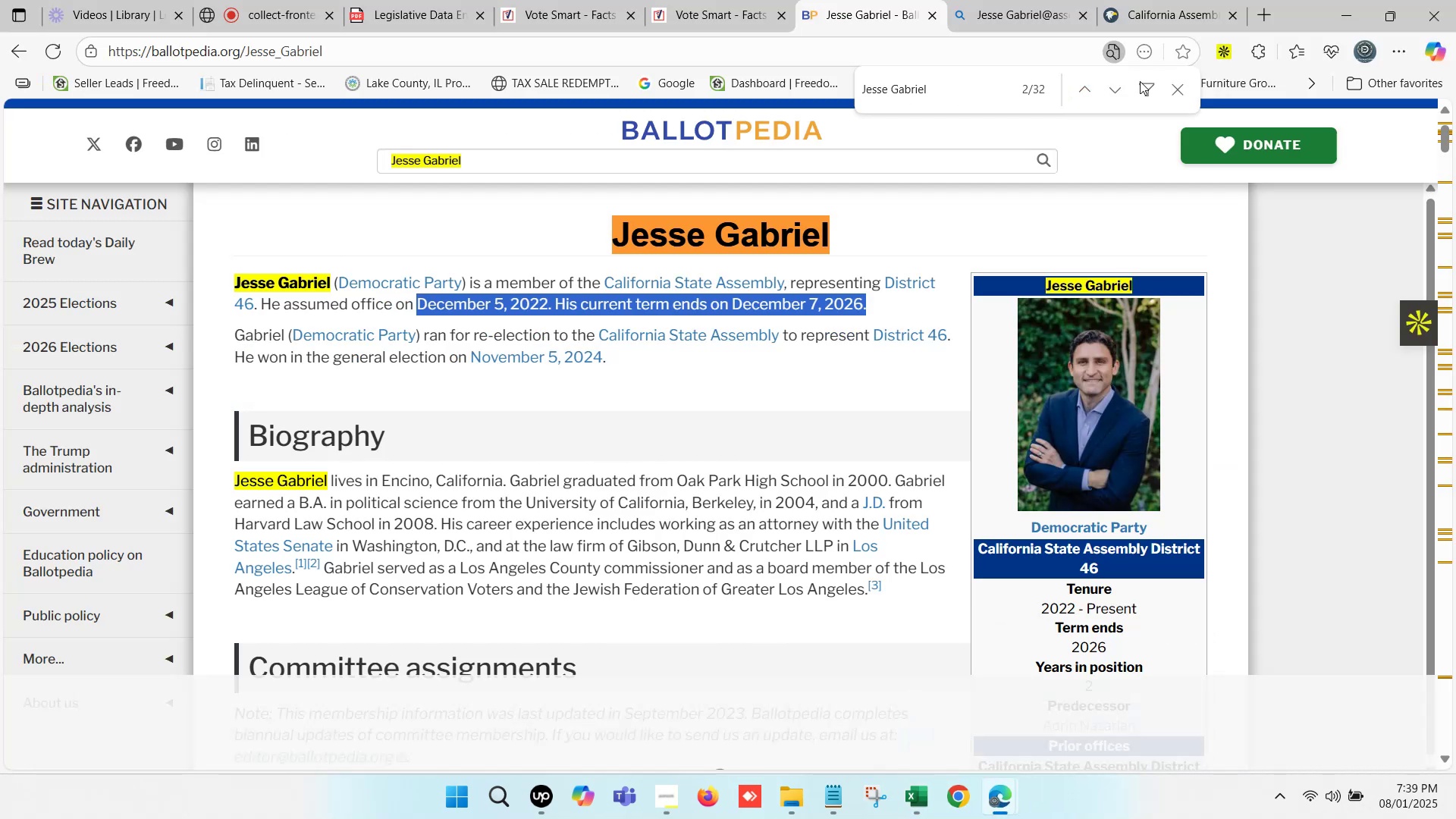 
double_click([1144, 0])
 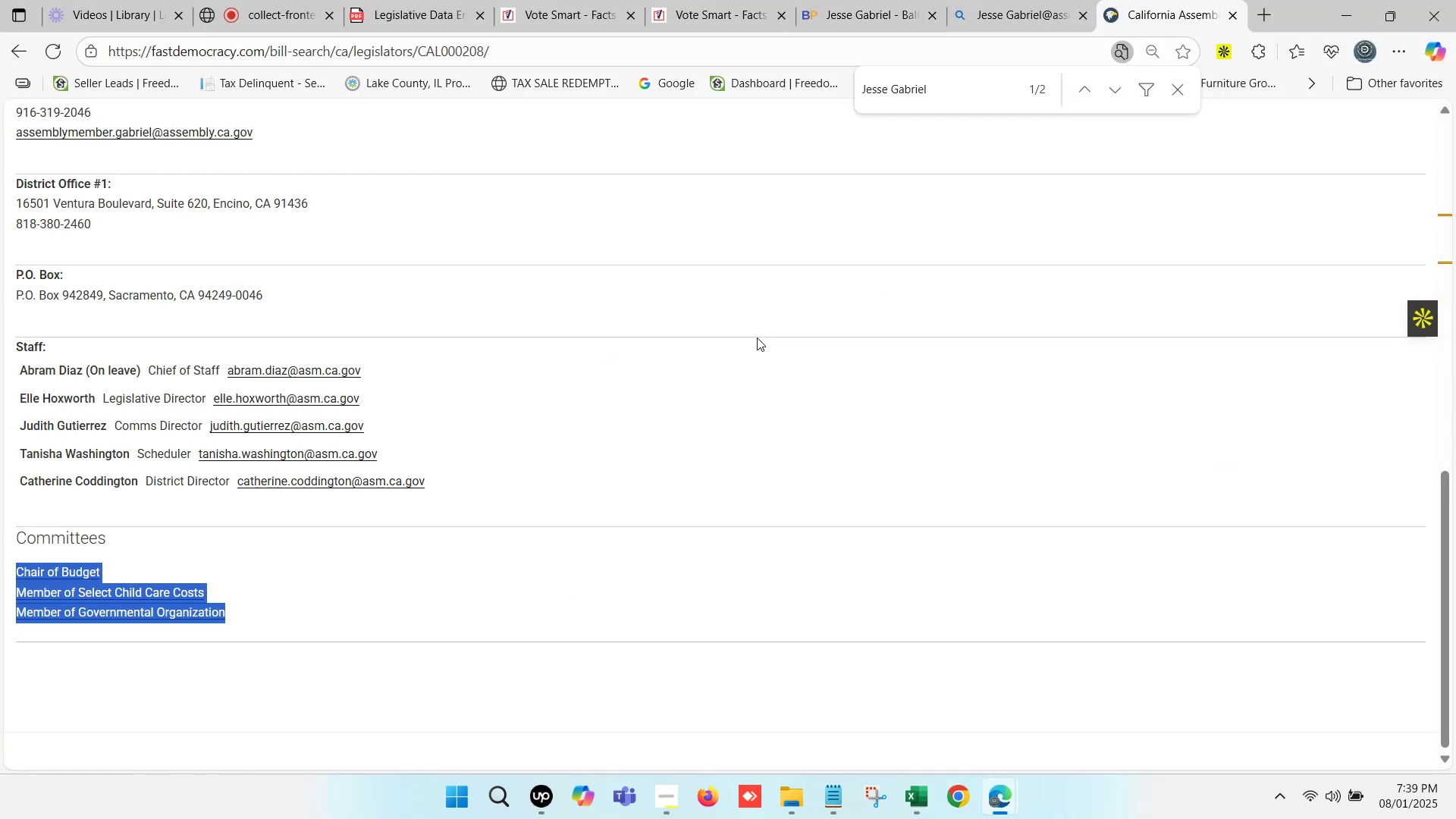 
scroll: coordinate [352, 455], scroll_direction: down, amount: 3.0
 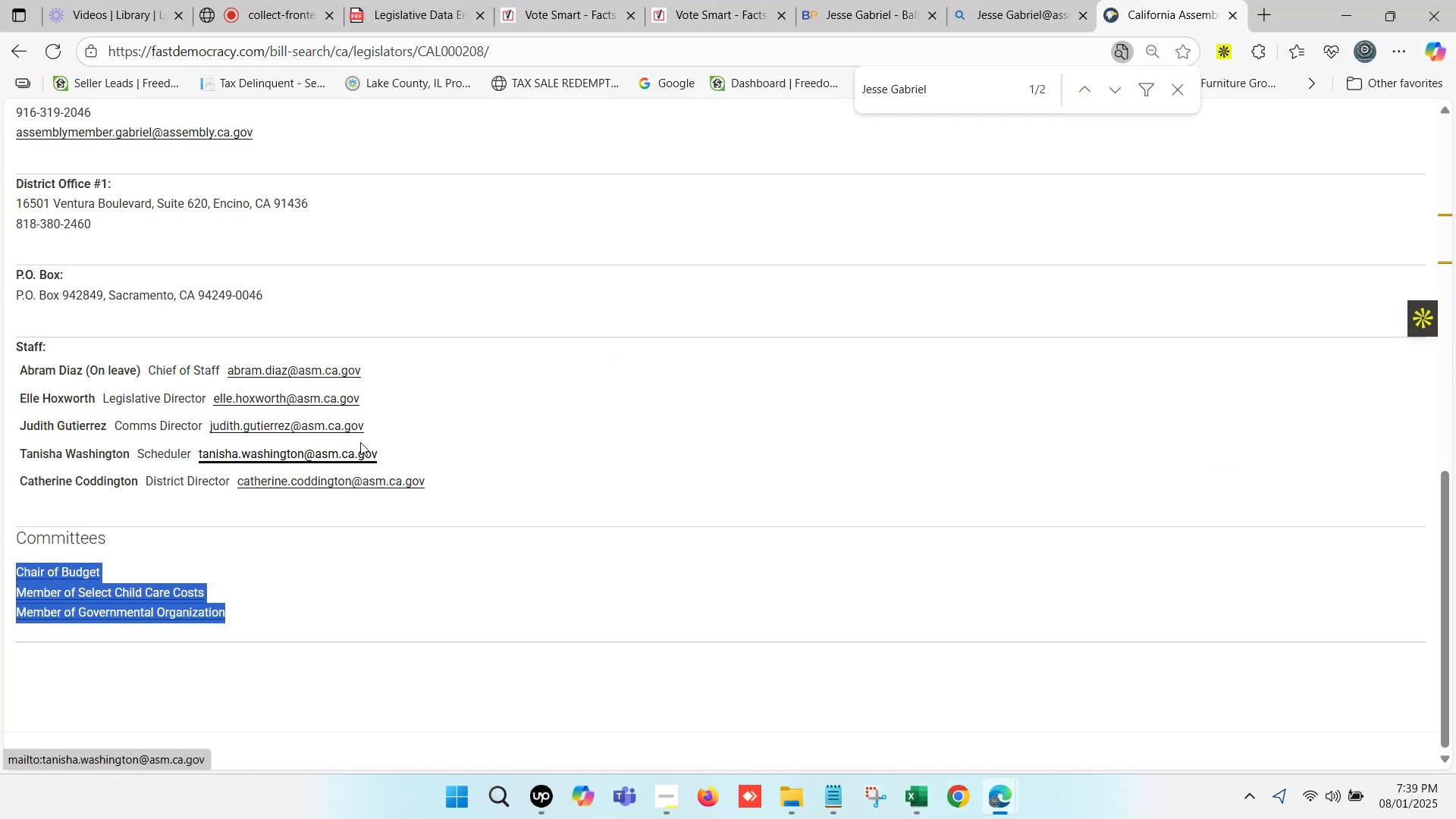 
scroll: coordinate [483, 410], scroll_direction: none, amount: 0.0
 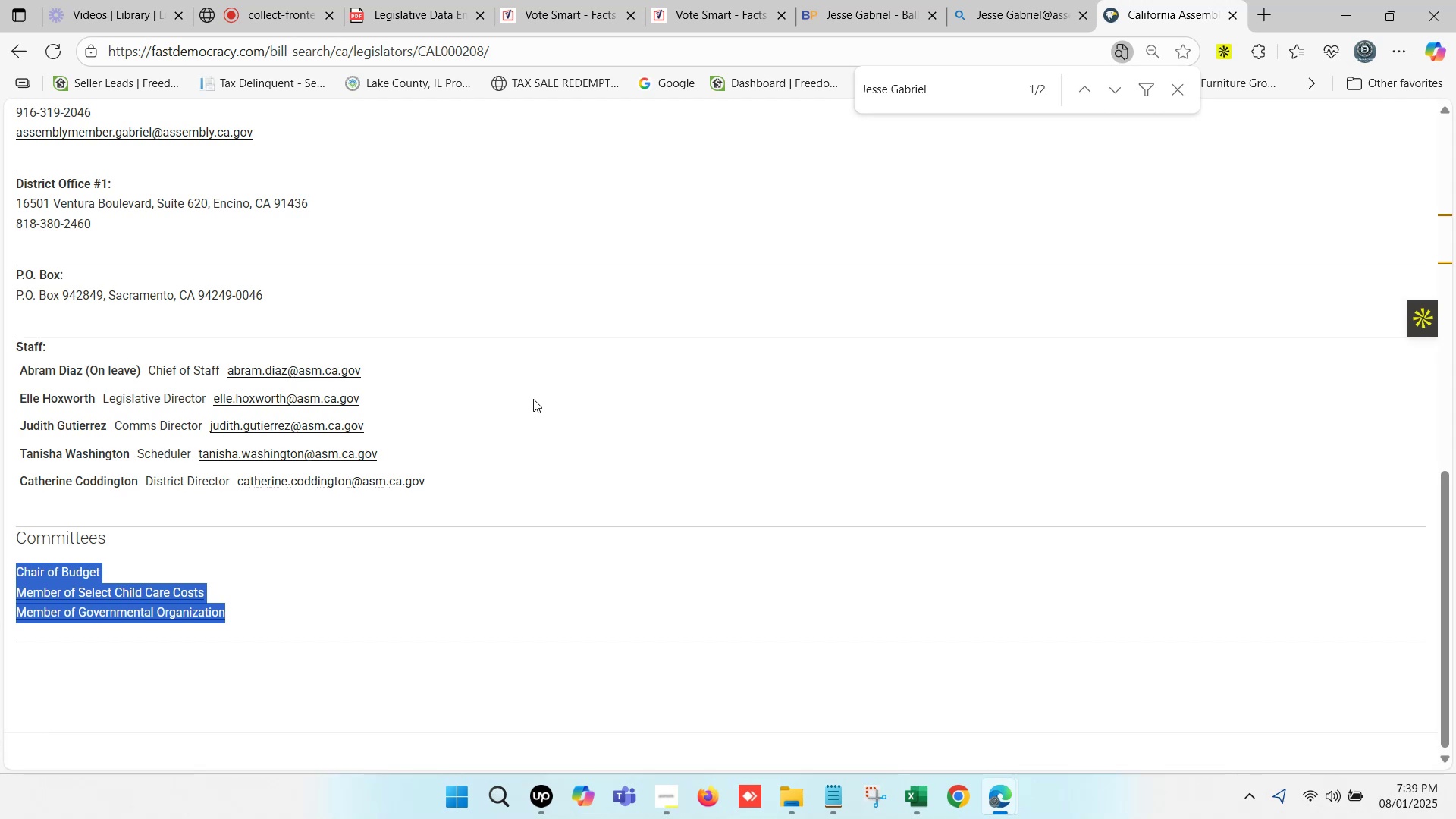 
scroll: coordinate [603, 397], scroll_direction: up, amount: 3.0
 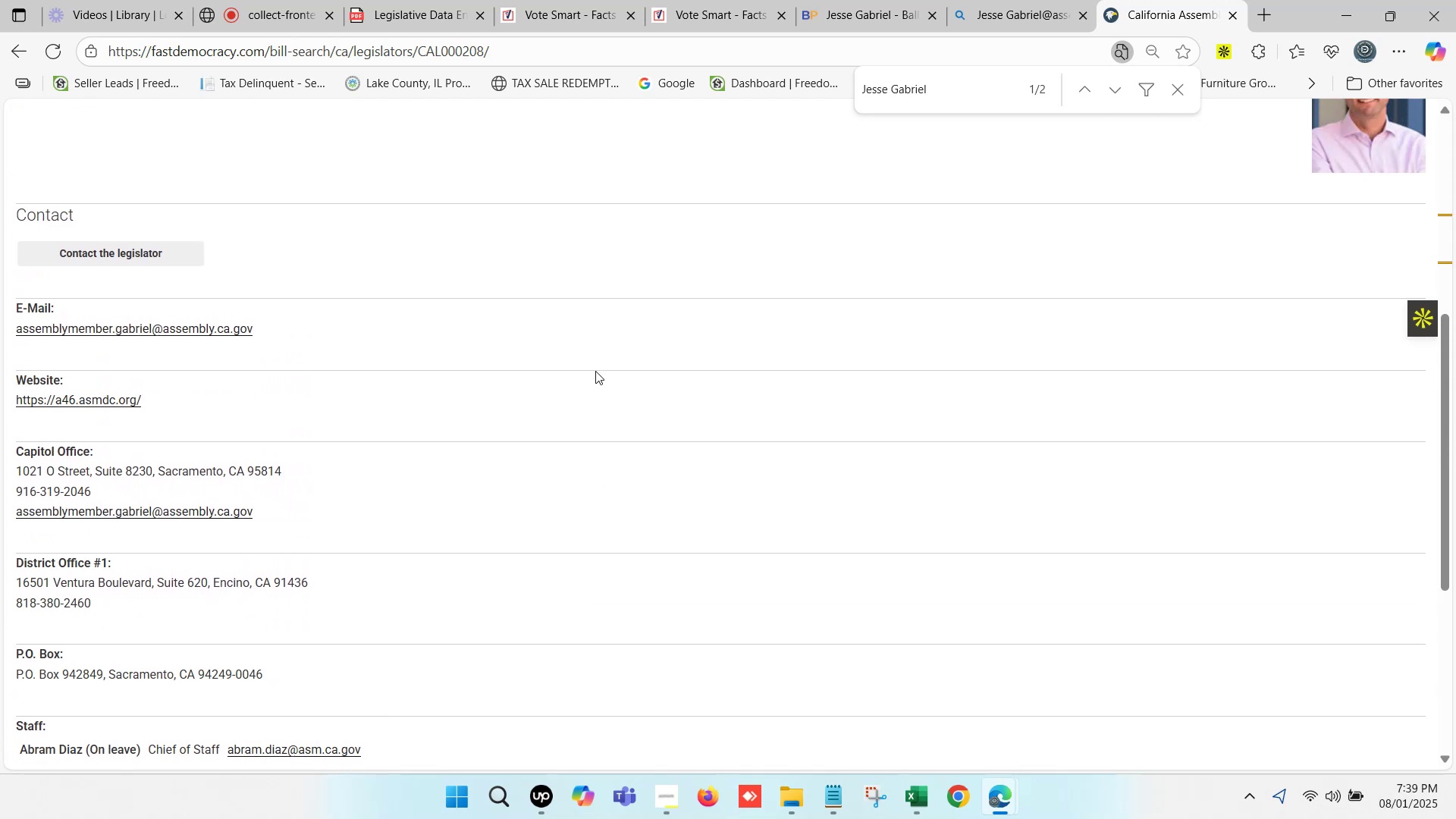 
wait(5.87)
 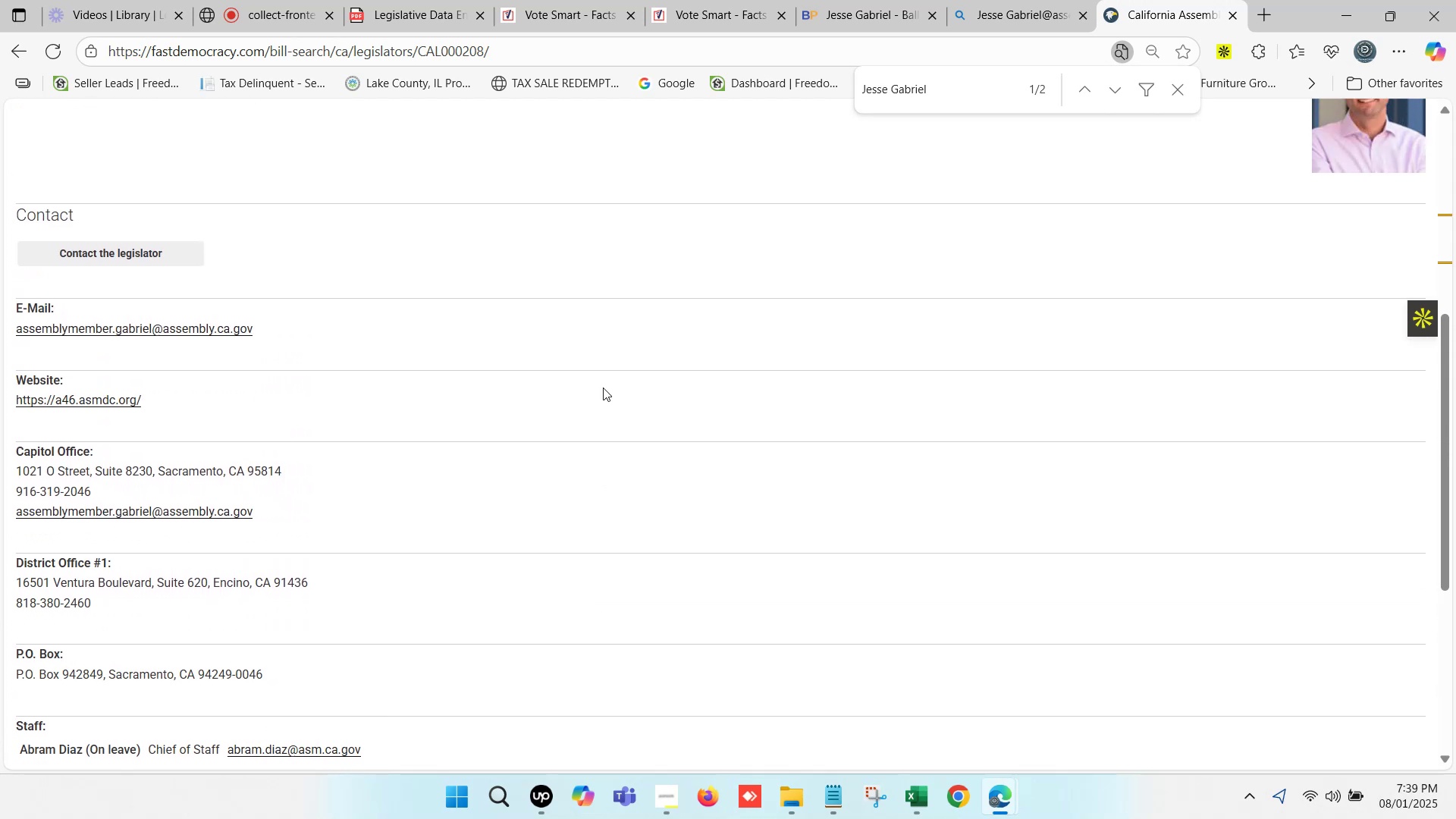 
right_click([234, 325])
 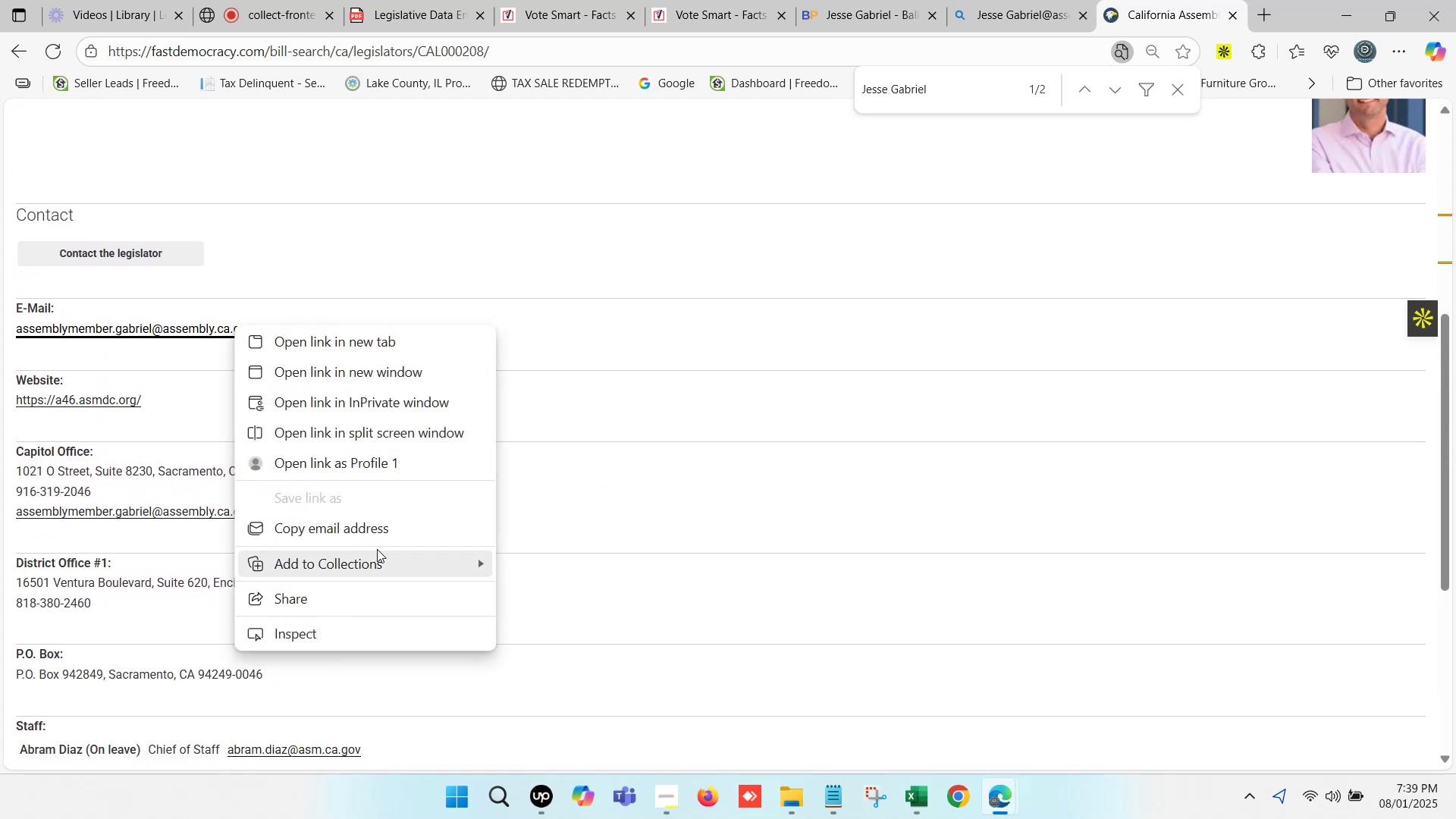 
left_click([386, 532])
 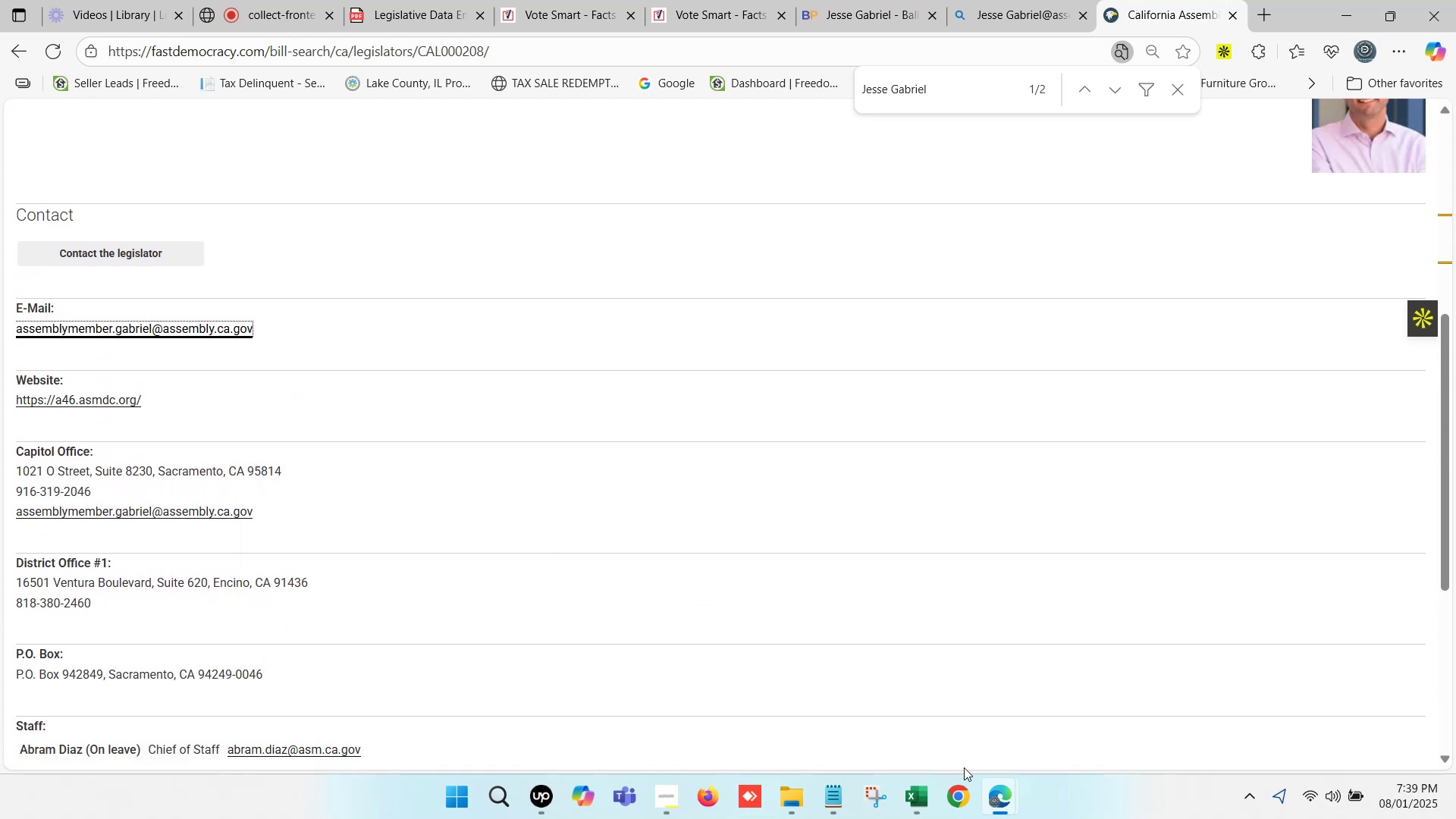 
left_click([1003, 802])
 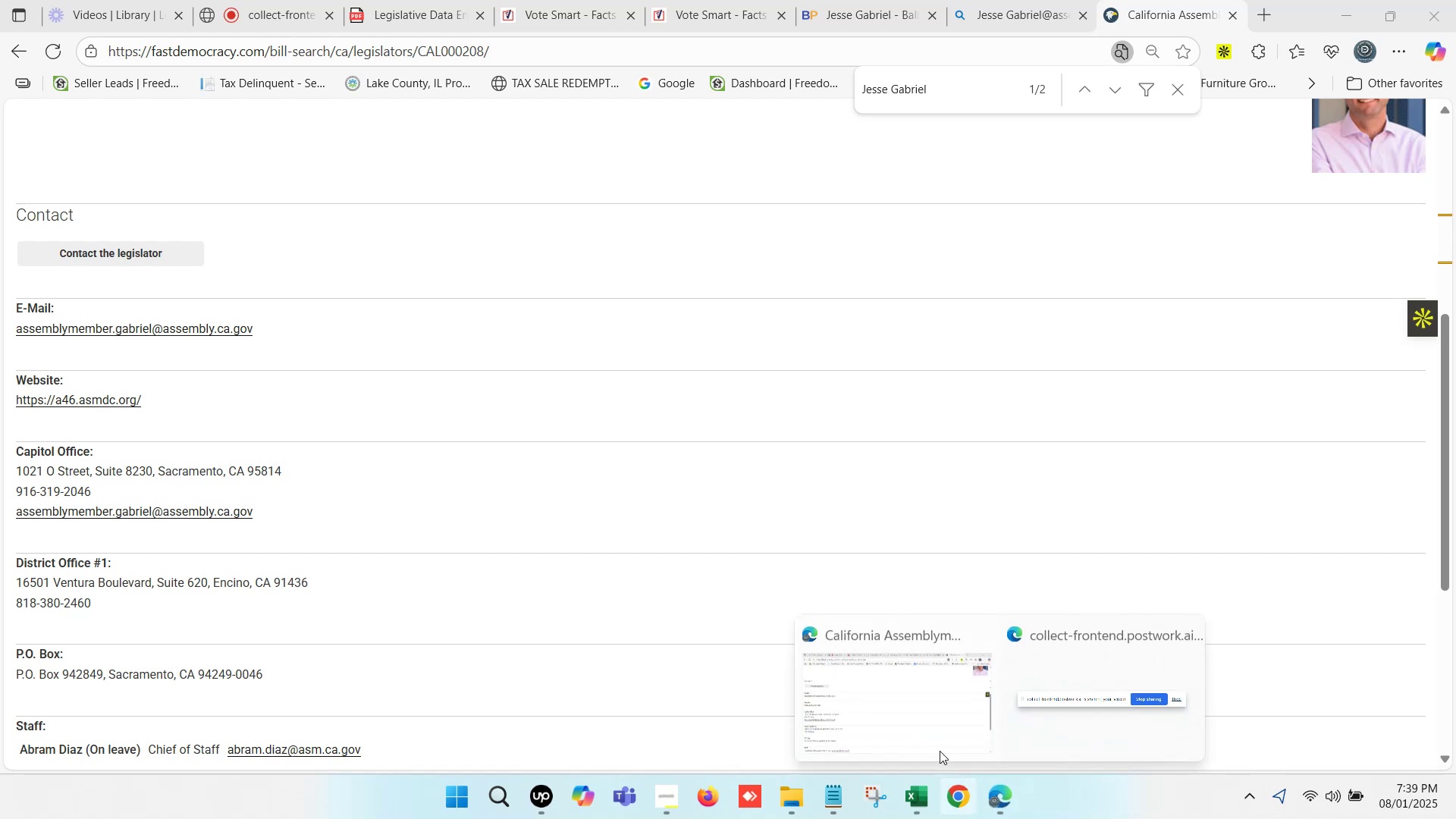 
left_click([878, 682])
 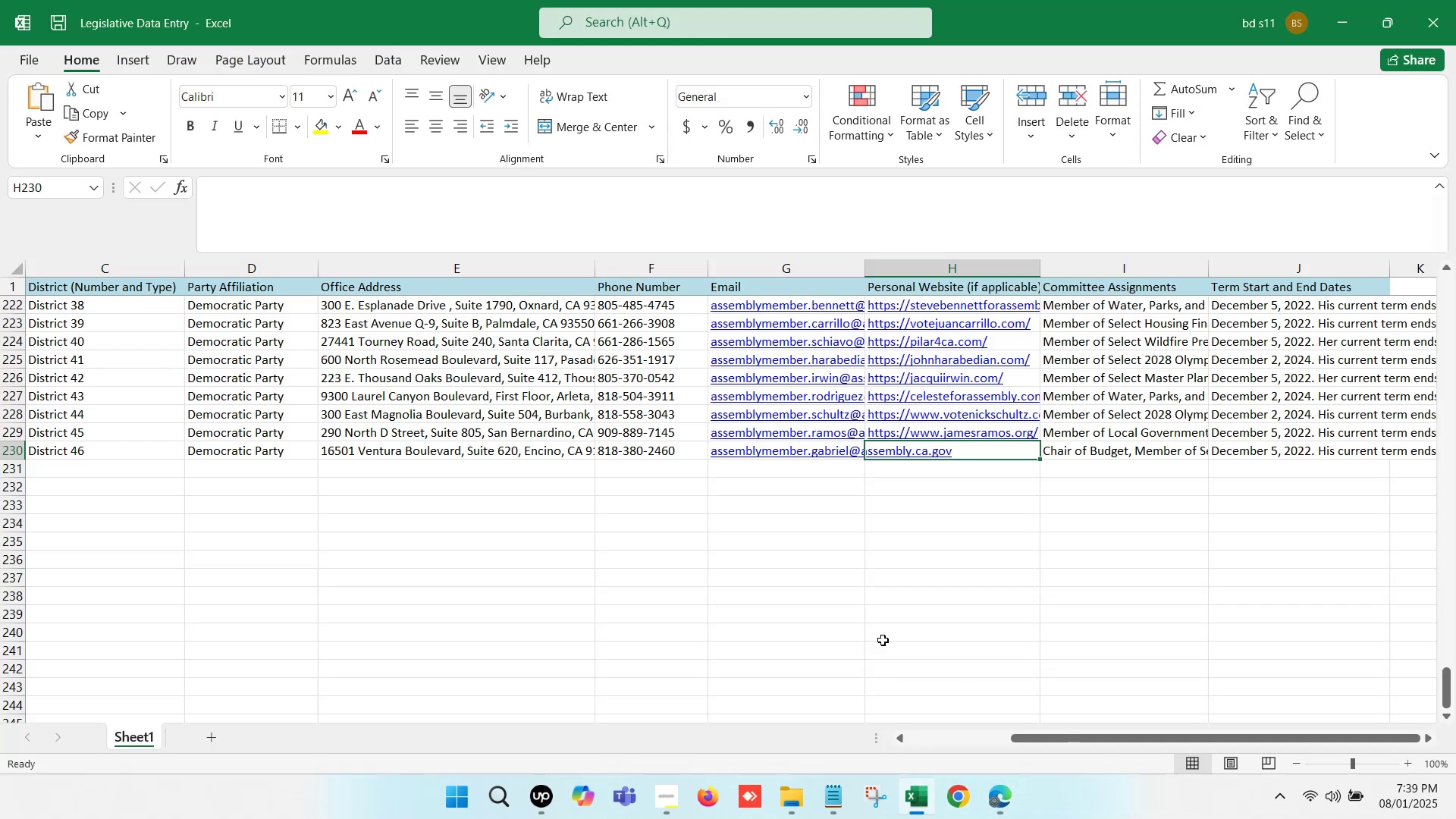 
double_click([943, 453])
 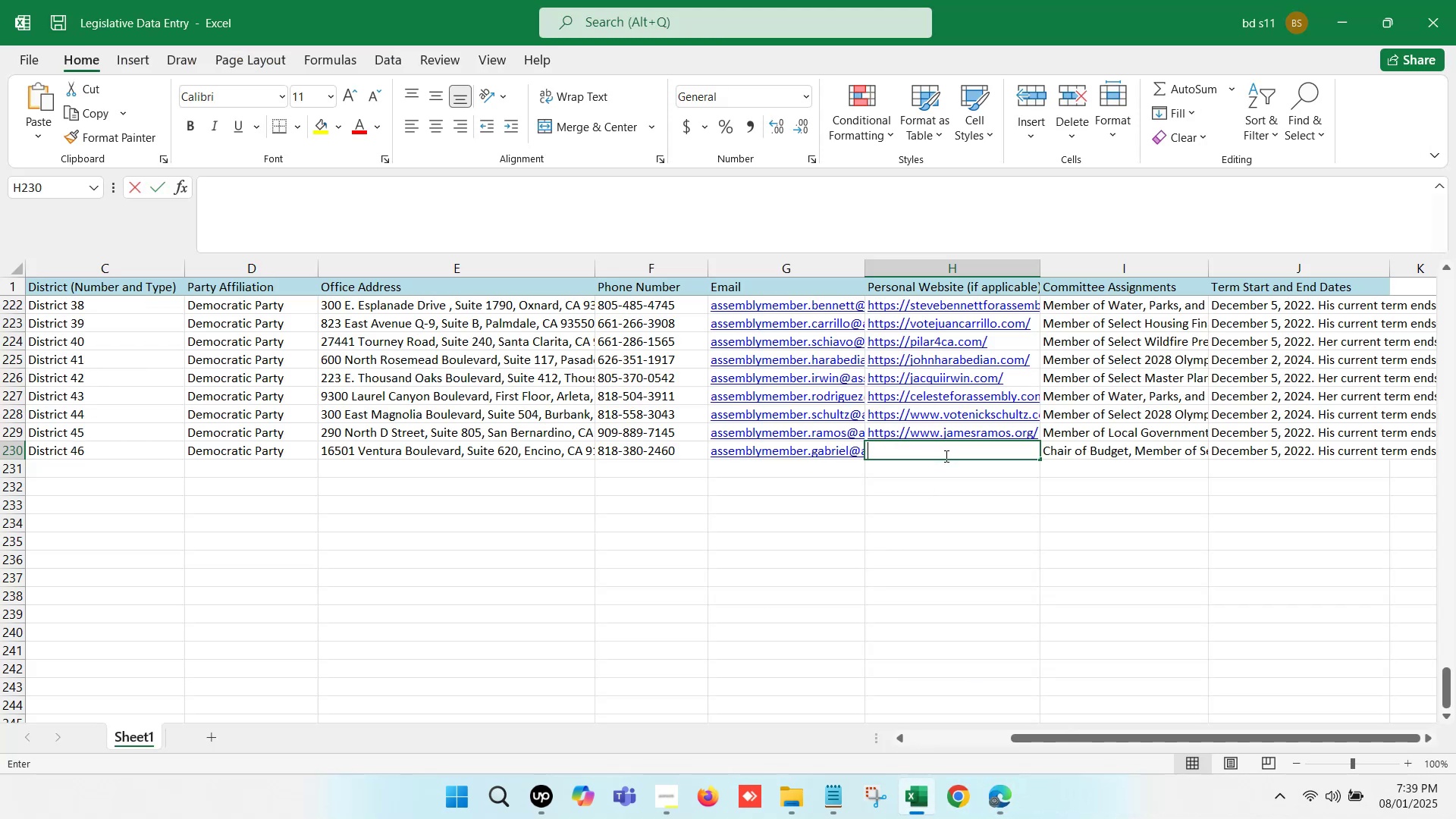 
left_click([1003, 816])
 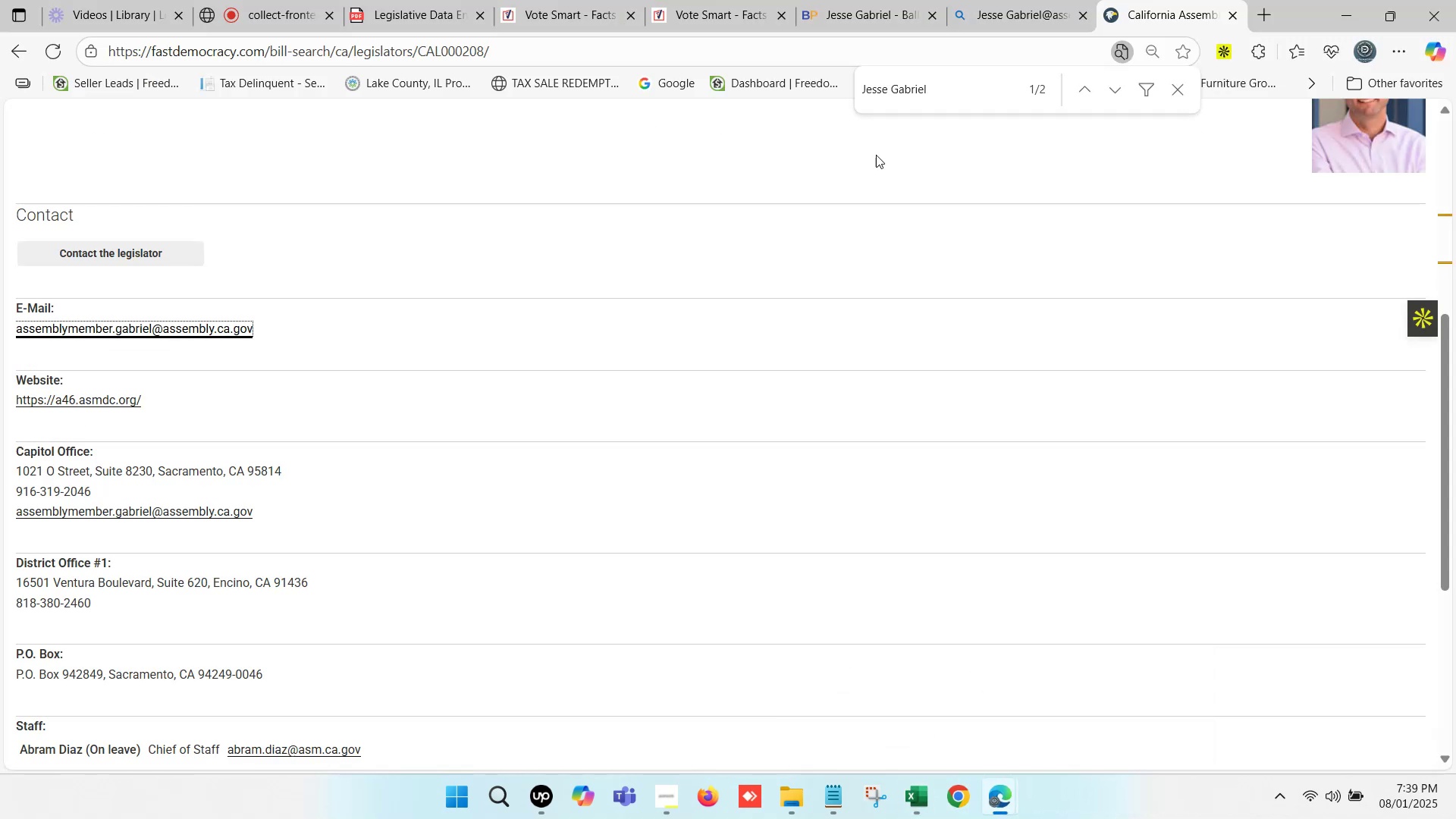 
left_click([820, 0])
 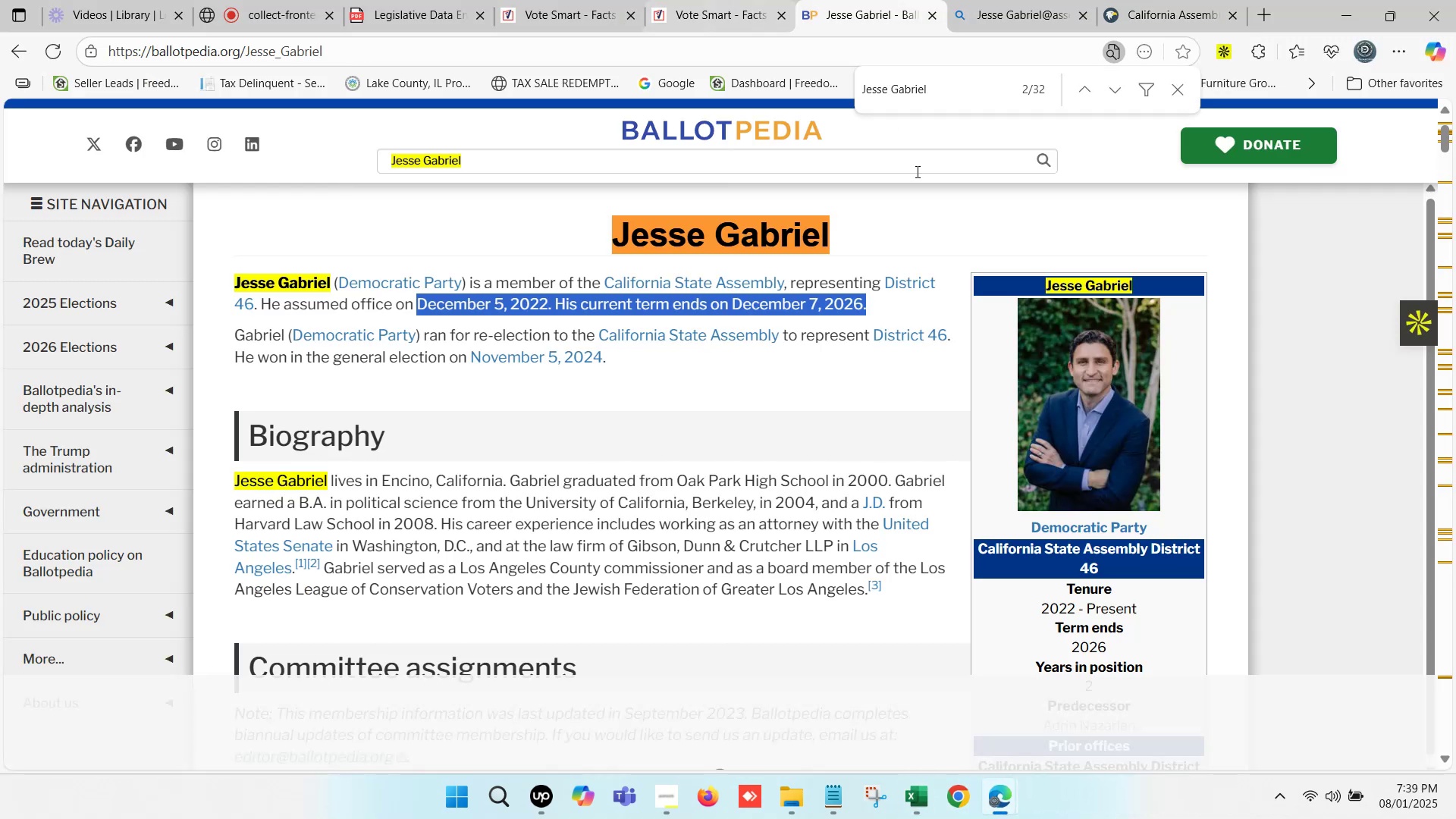 
scroll: coordinate [1054, 486], scroll_direction: down, amount: 7.0
 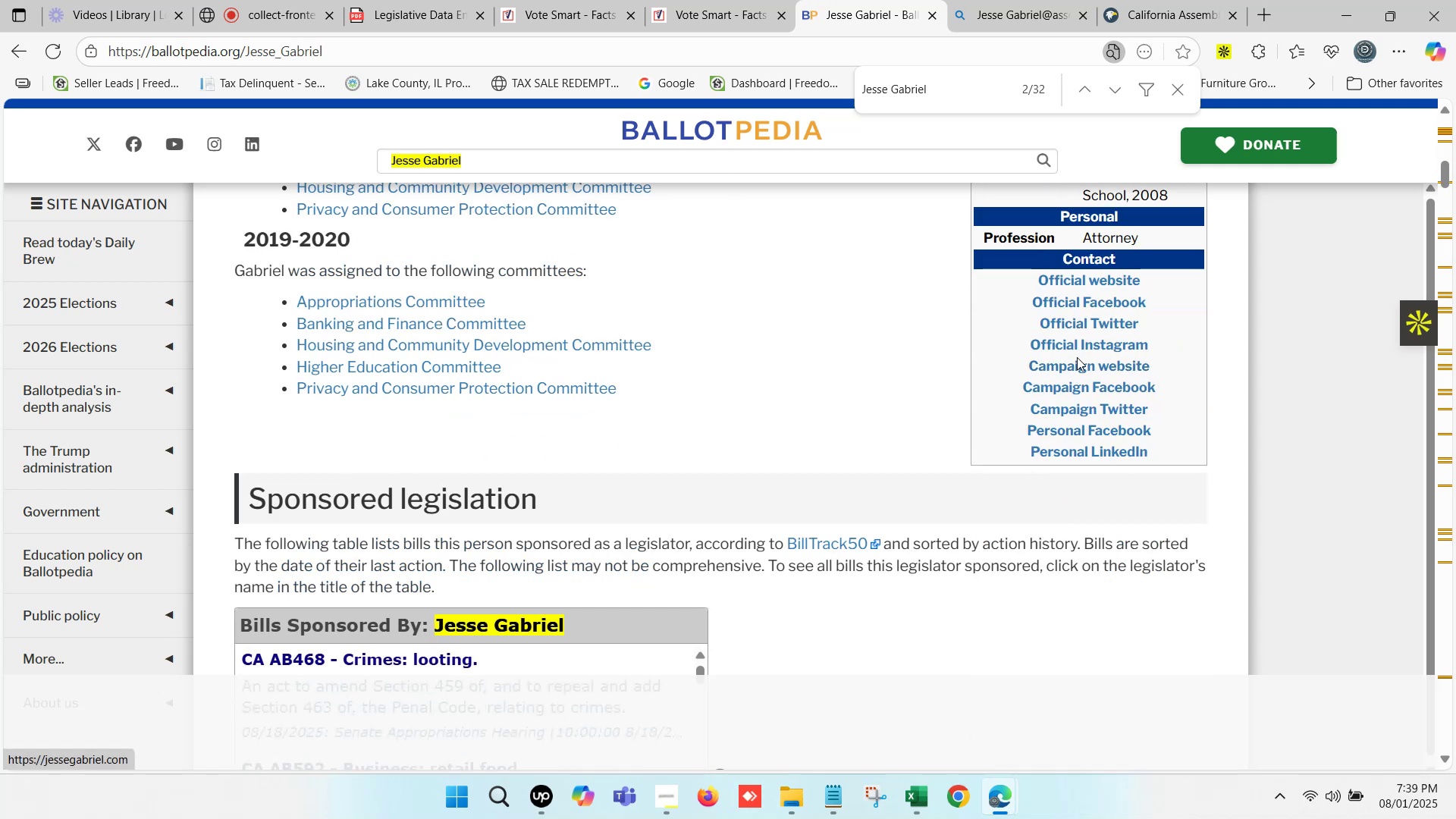 
left_click([1075, 369])
 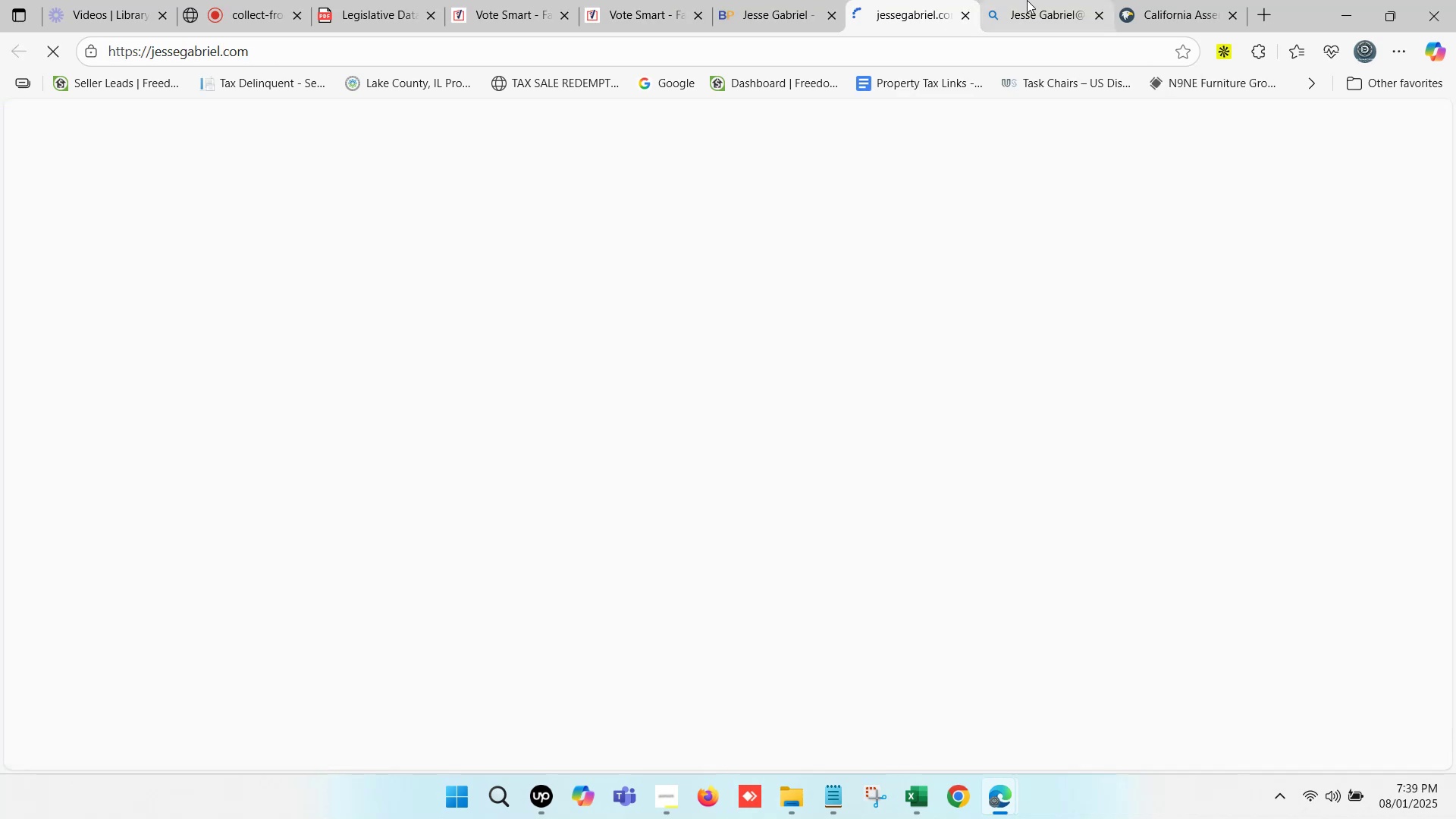 
double_click([914, 0])
 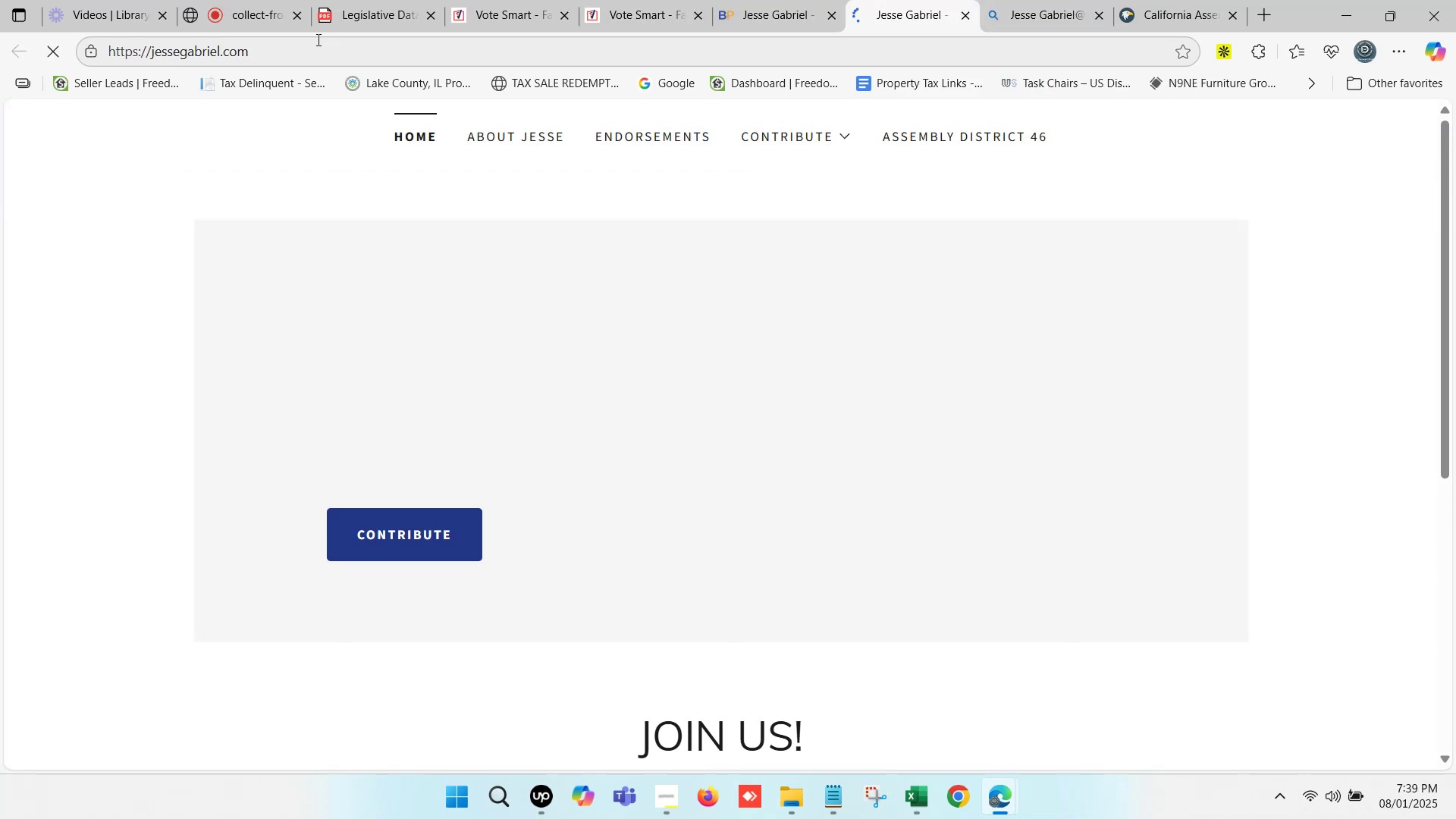 
left_click([312, 48])
 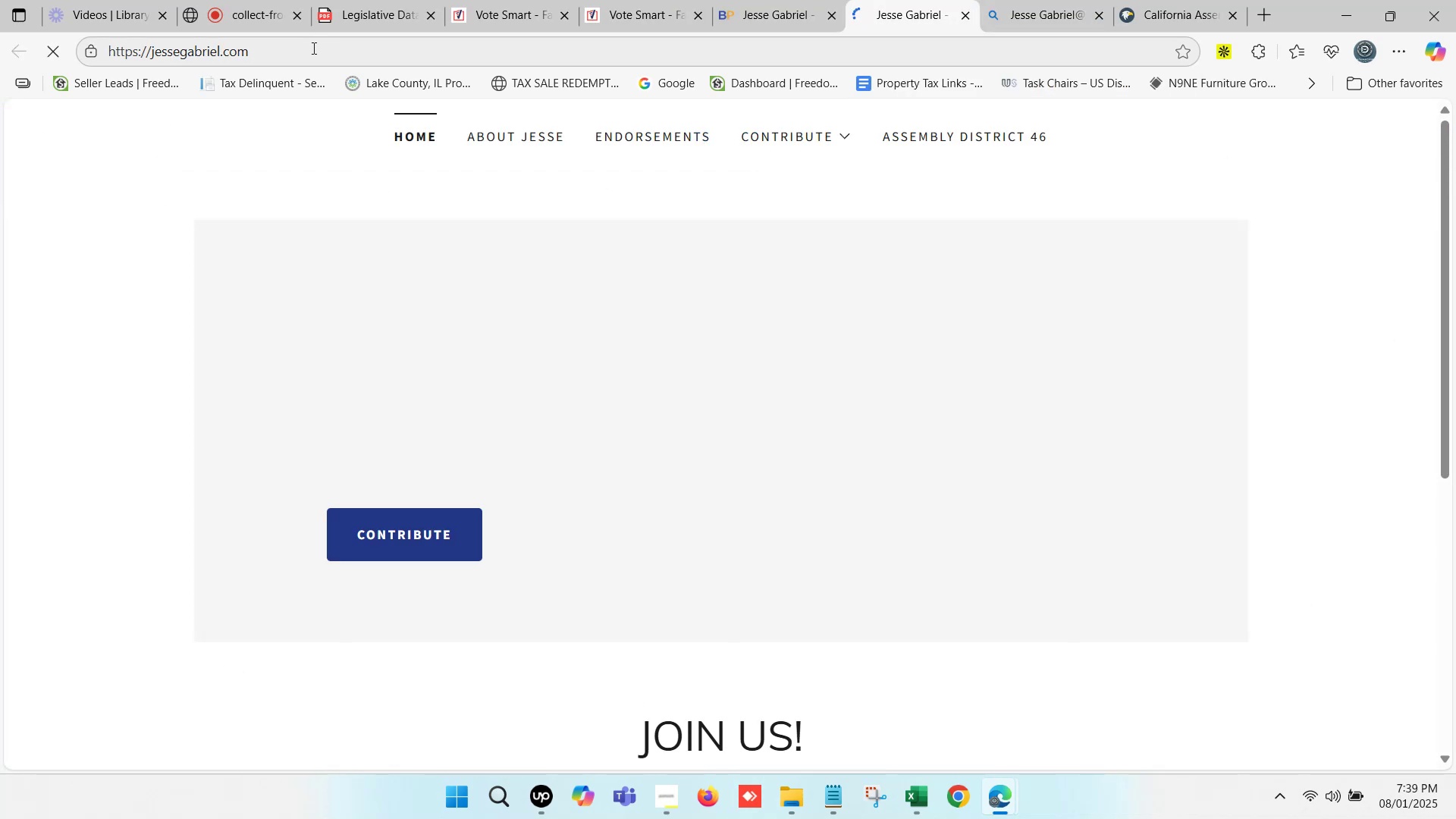 
key(Control+C)
 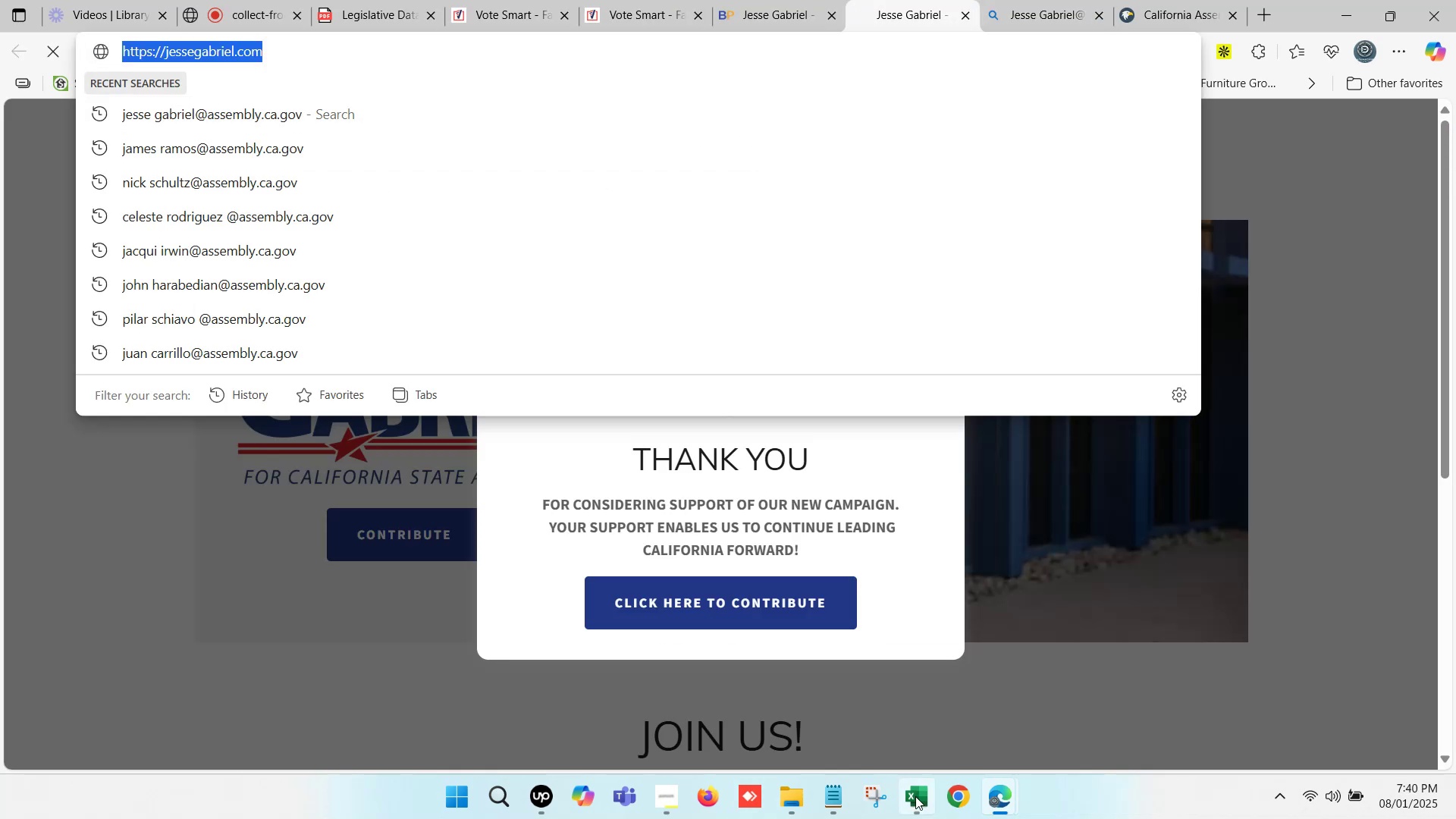 
left_click([915, 798])
 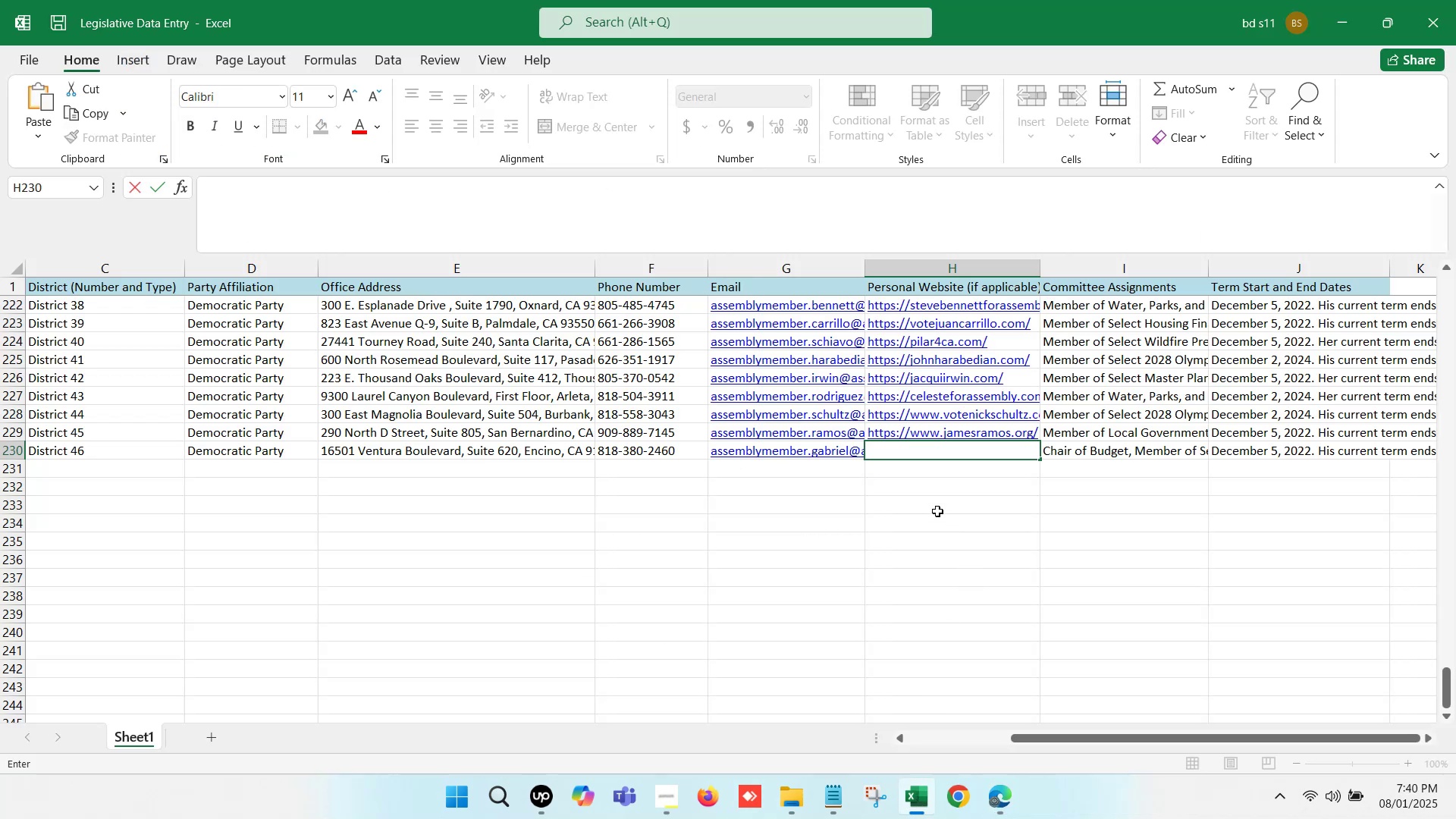 
key(Control+V)
 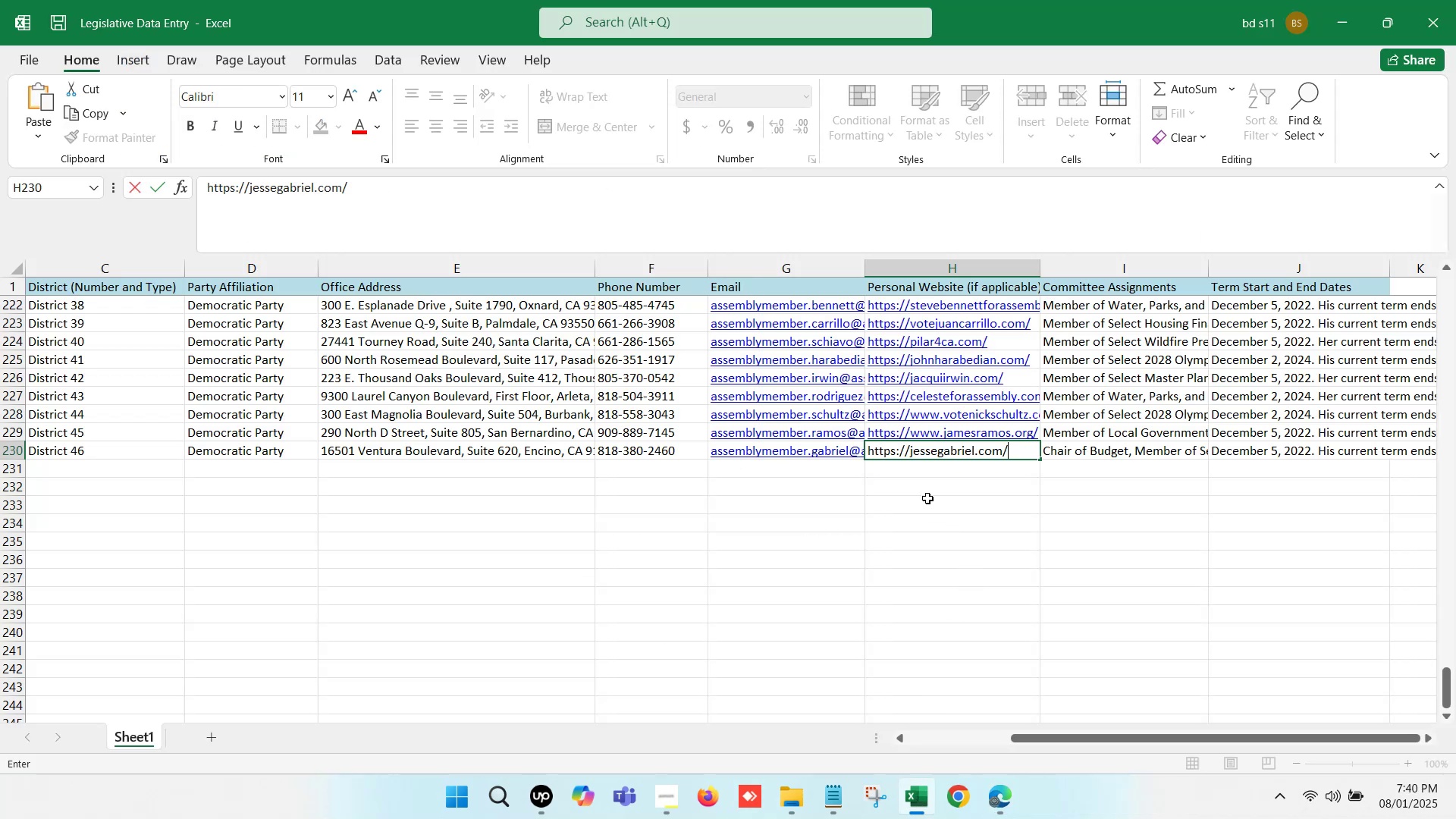 
left_click([927, 498])
 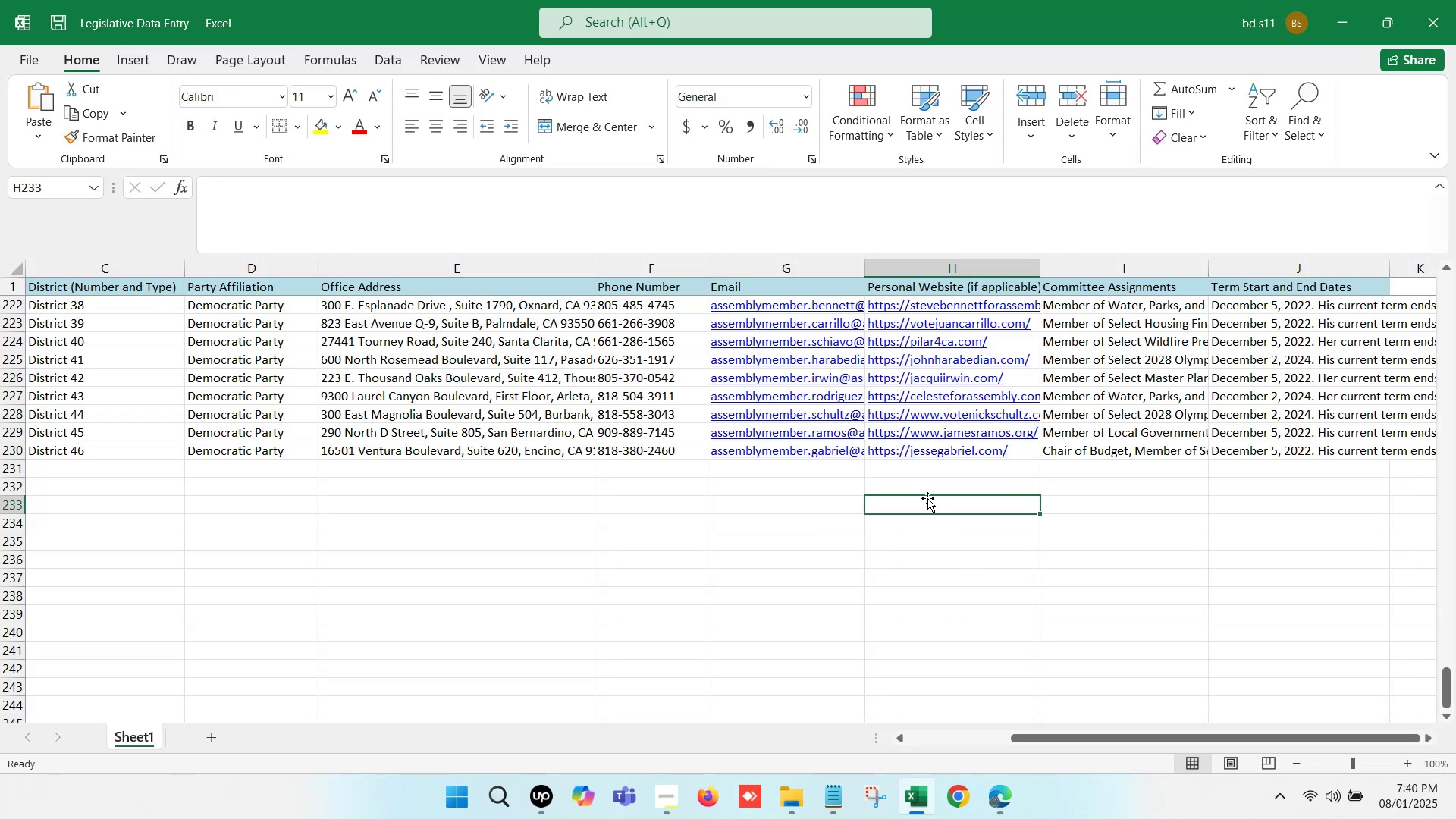 
hold_key(key=S, duration=0.41)
 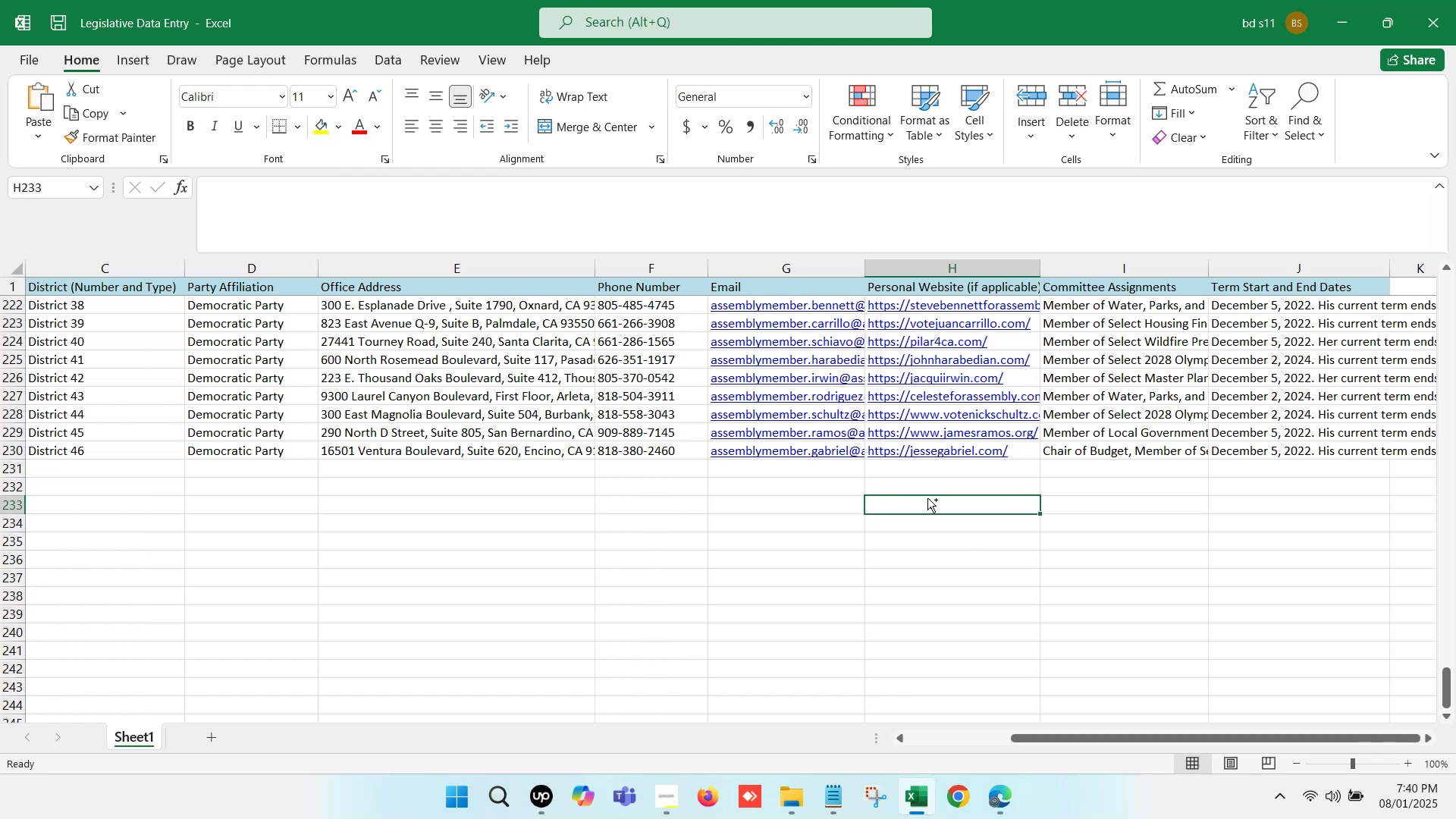 
key(Control+S)
 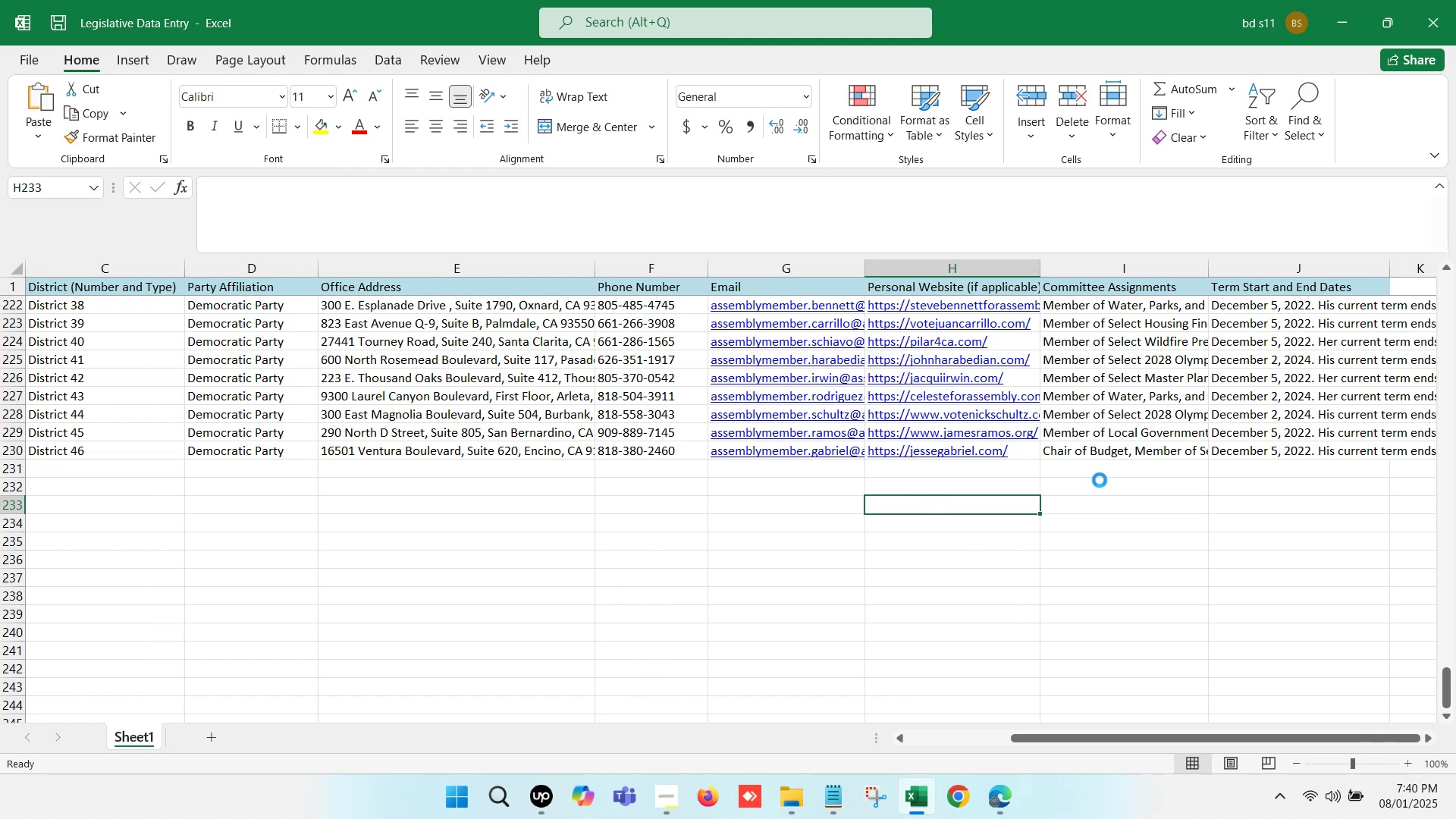 
left_click([1103, 475])
 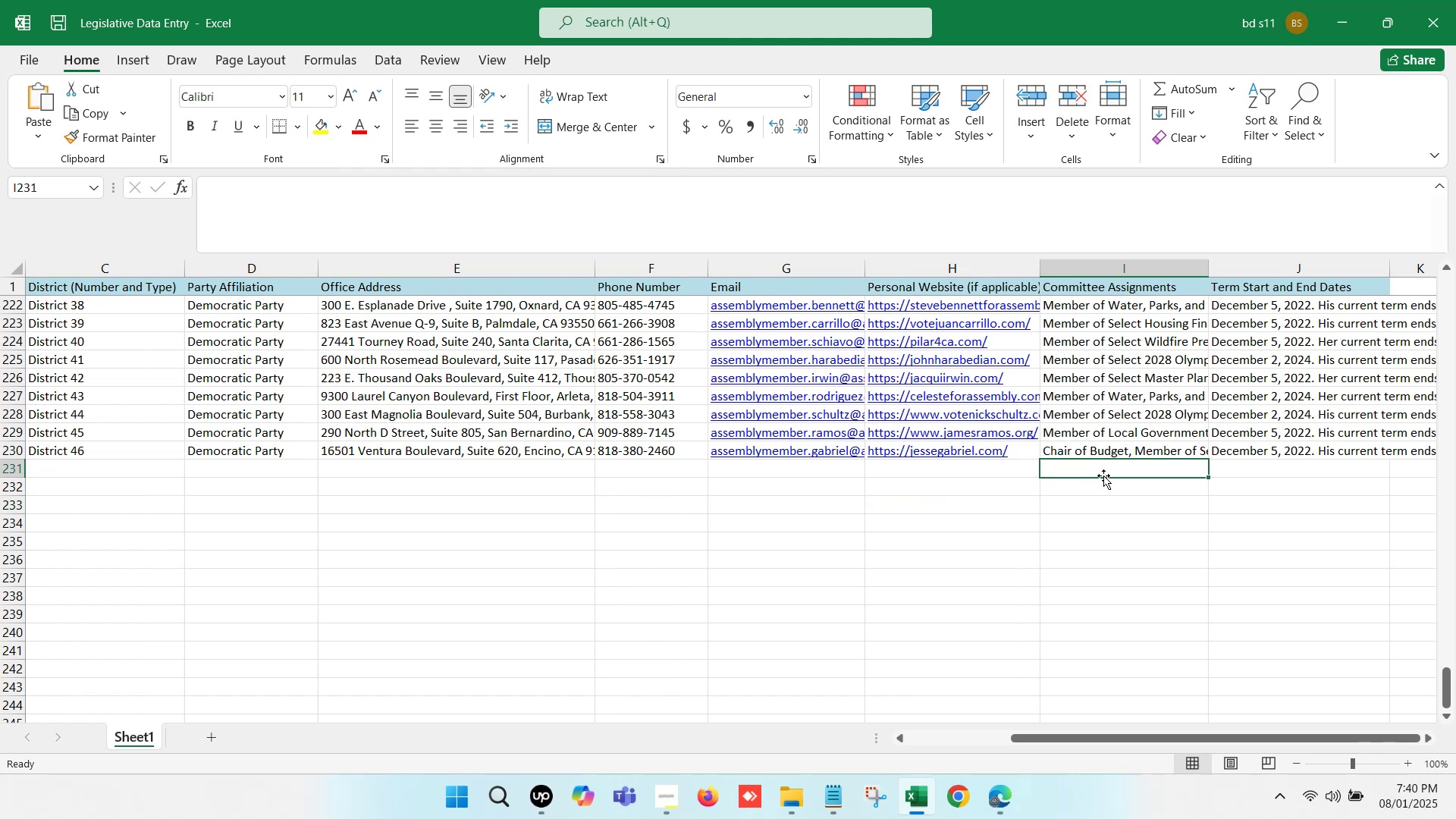 
hold_key(key=ArrowLeft, duration=1.23)
 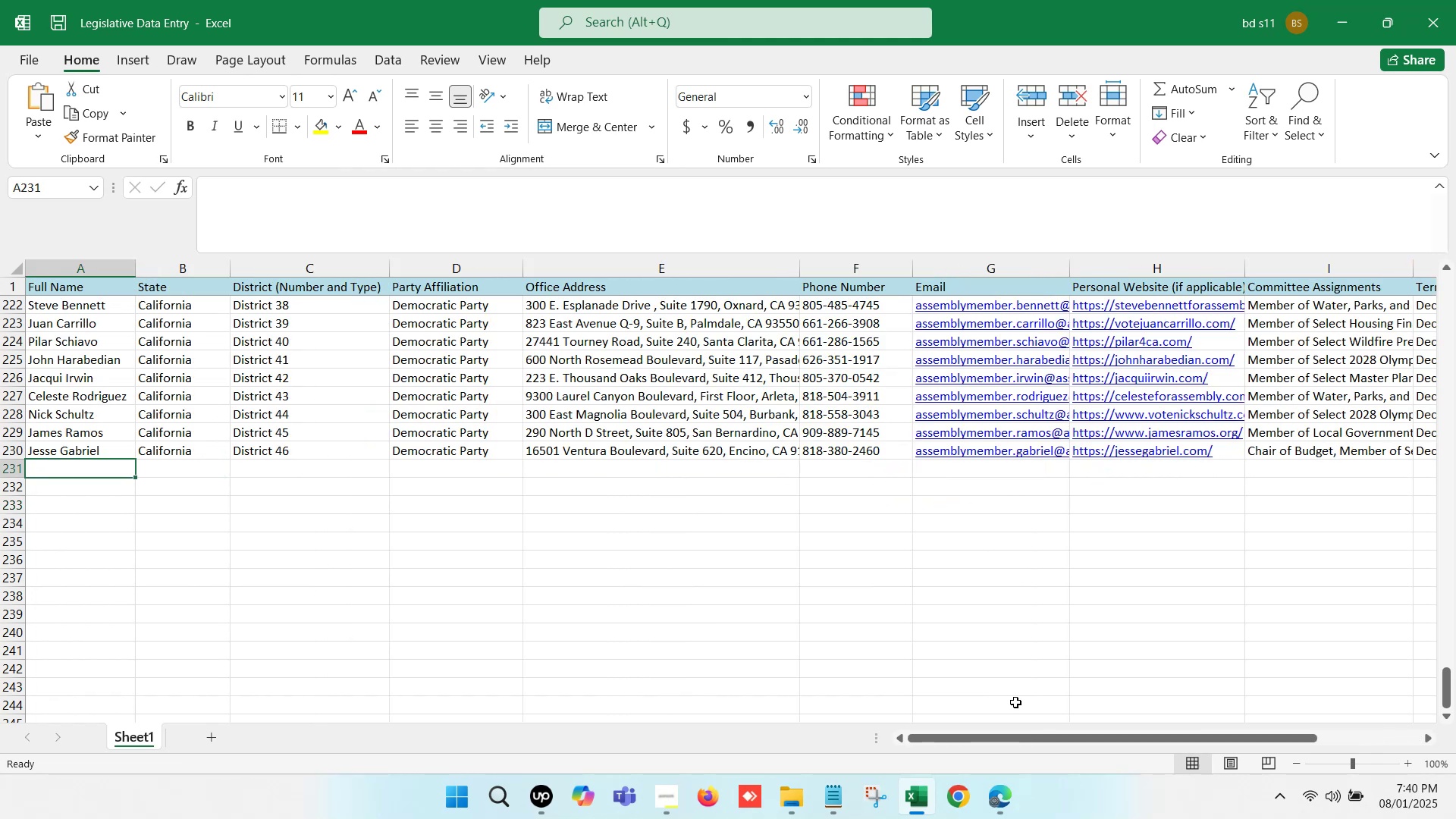 
left_click([996, 818])
 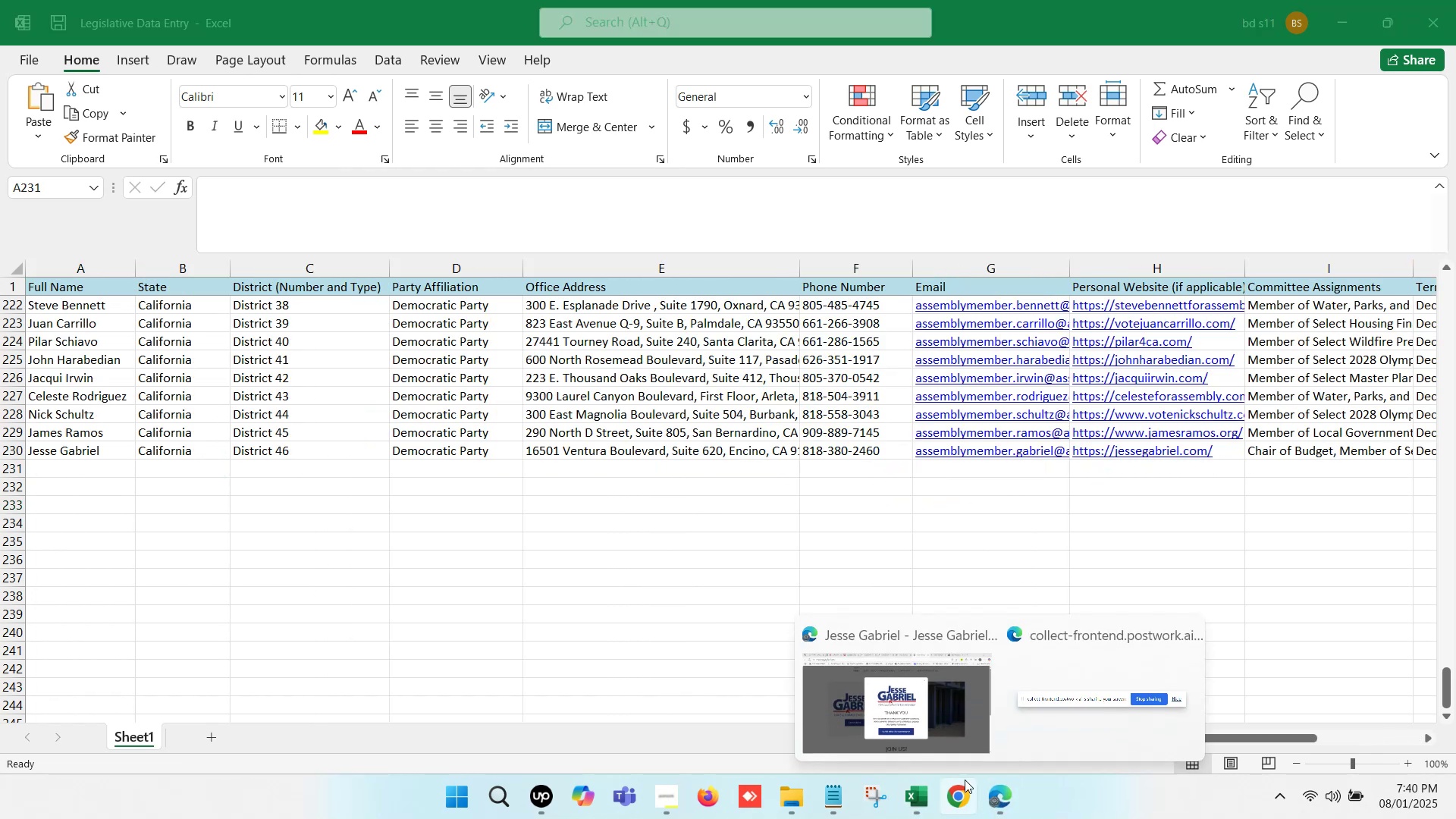 
left_click([893, 703])
 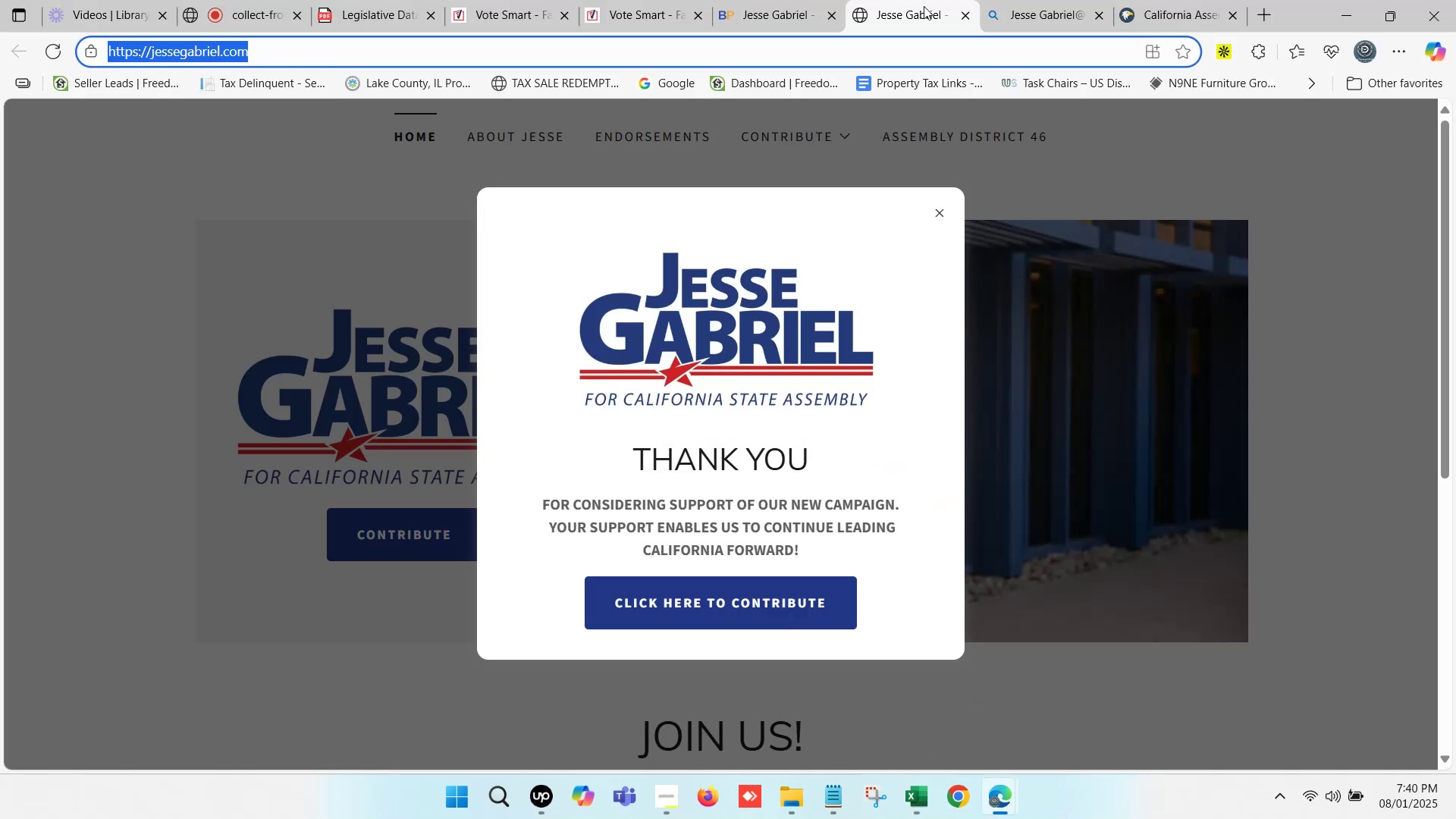 
left_click([909, 0])
 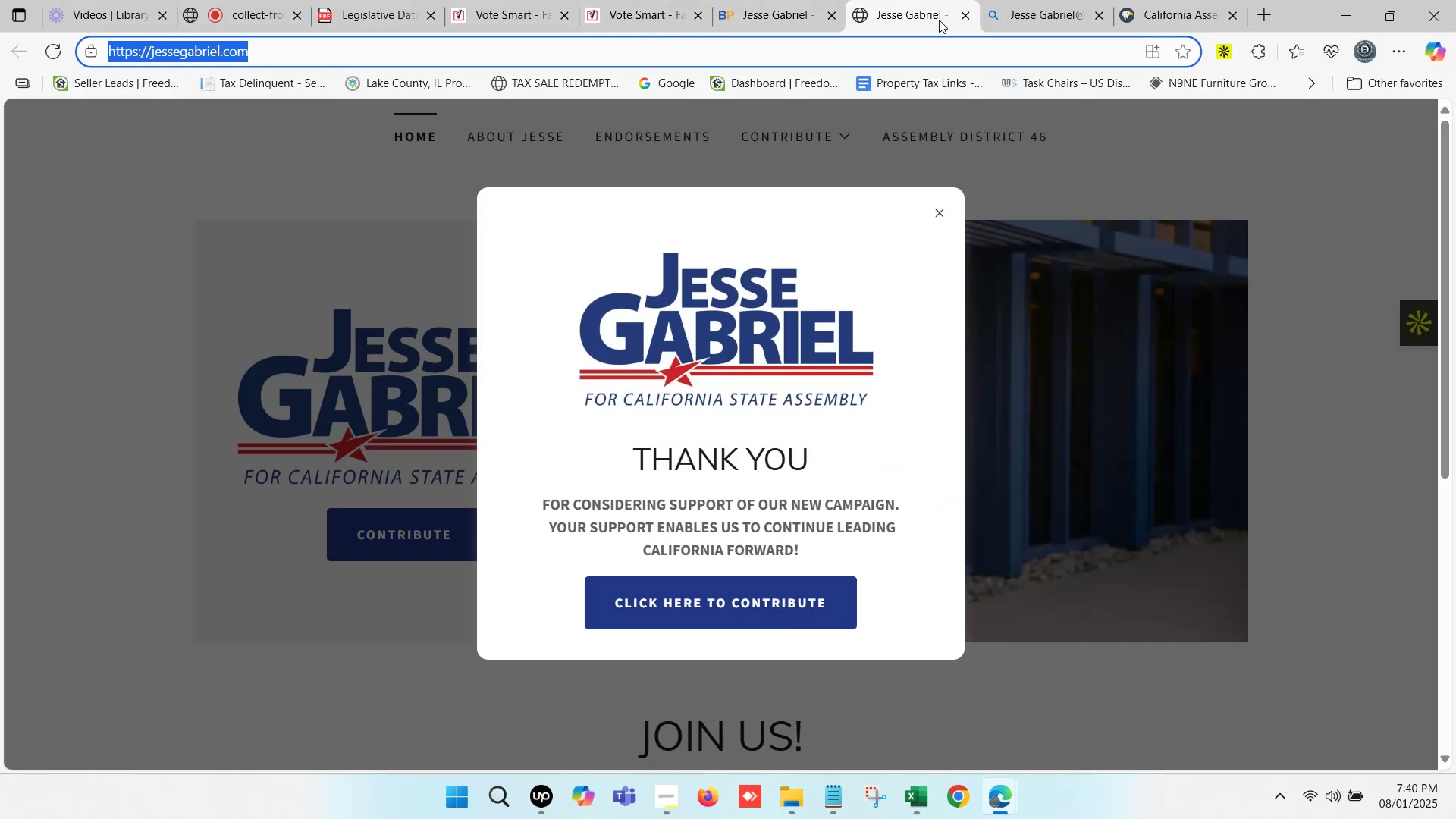 
left_click([962, 17])
 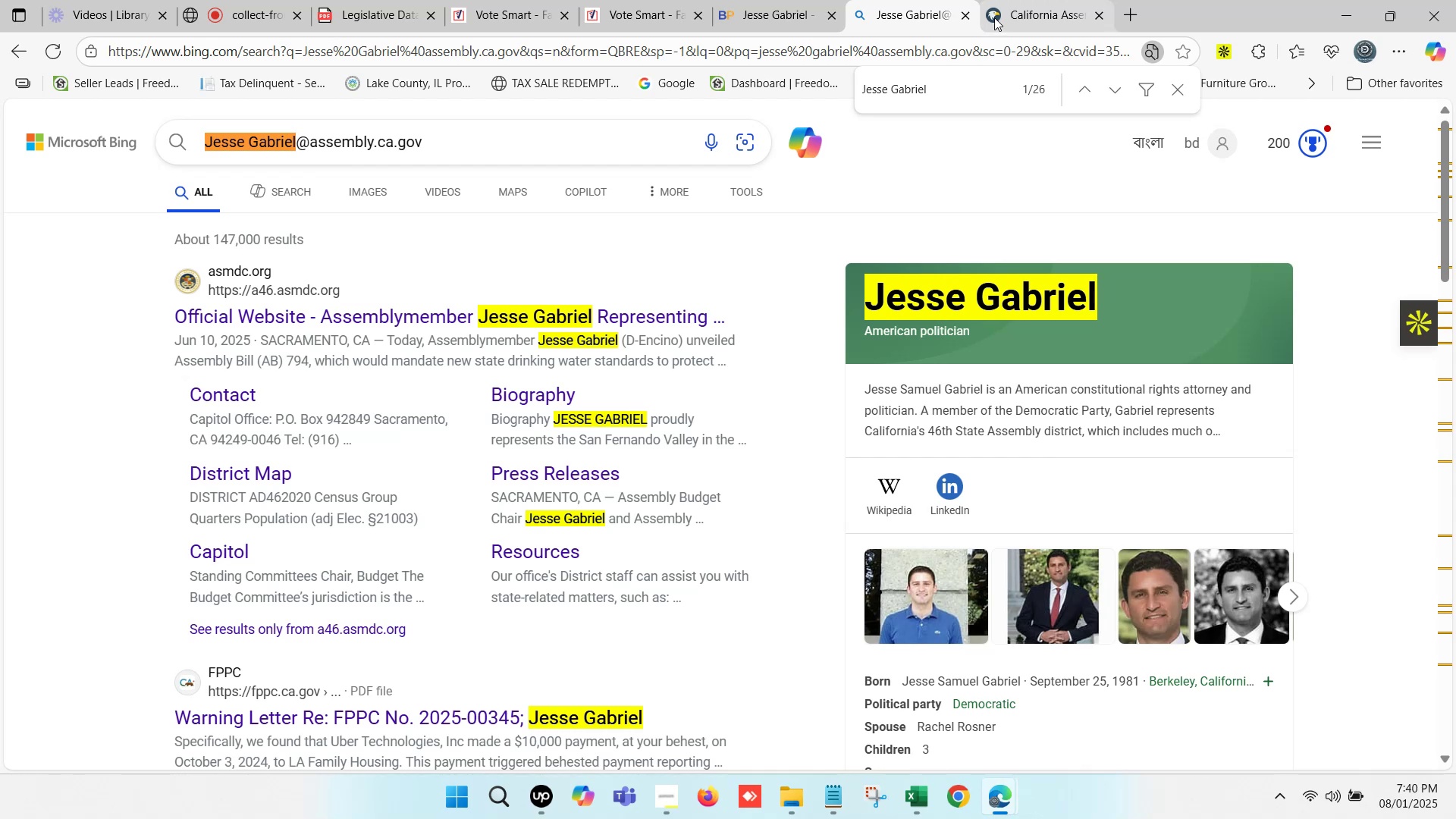 
left_click_drag(start_coordinate=[1079, 0], to_coordinate=[1083, 2])
 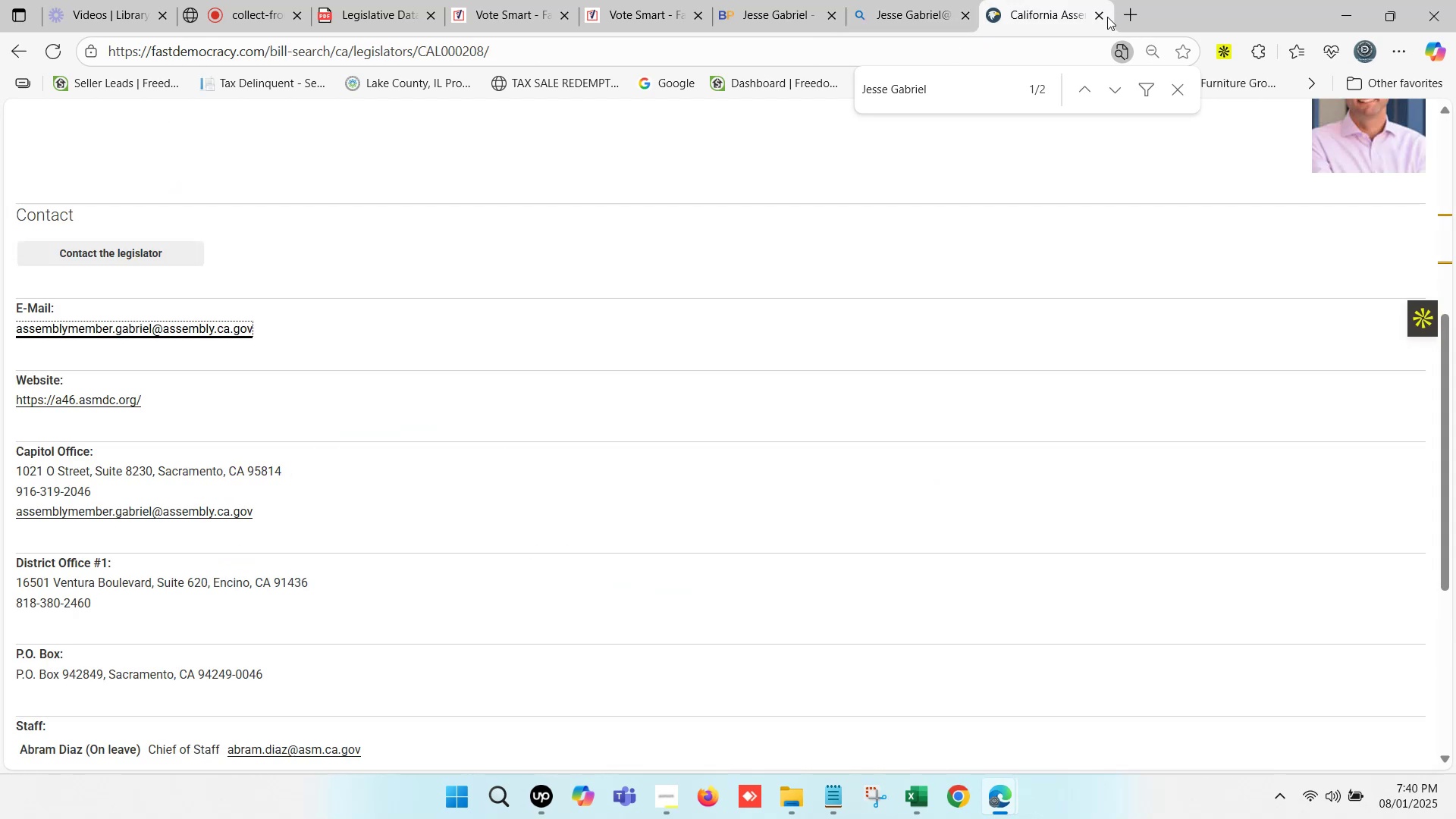 
left_click([1104, 17])
 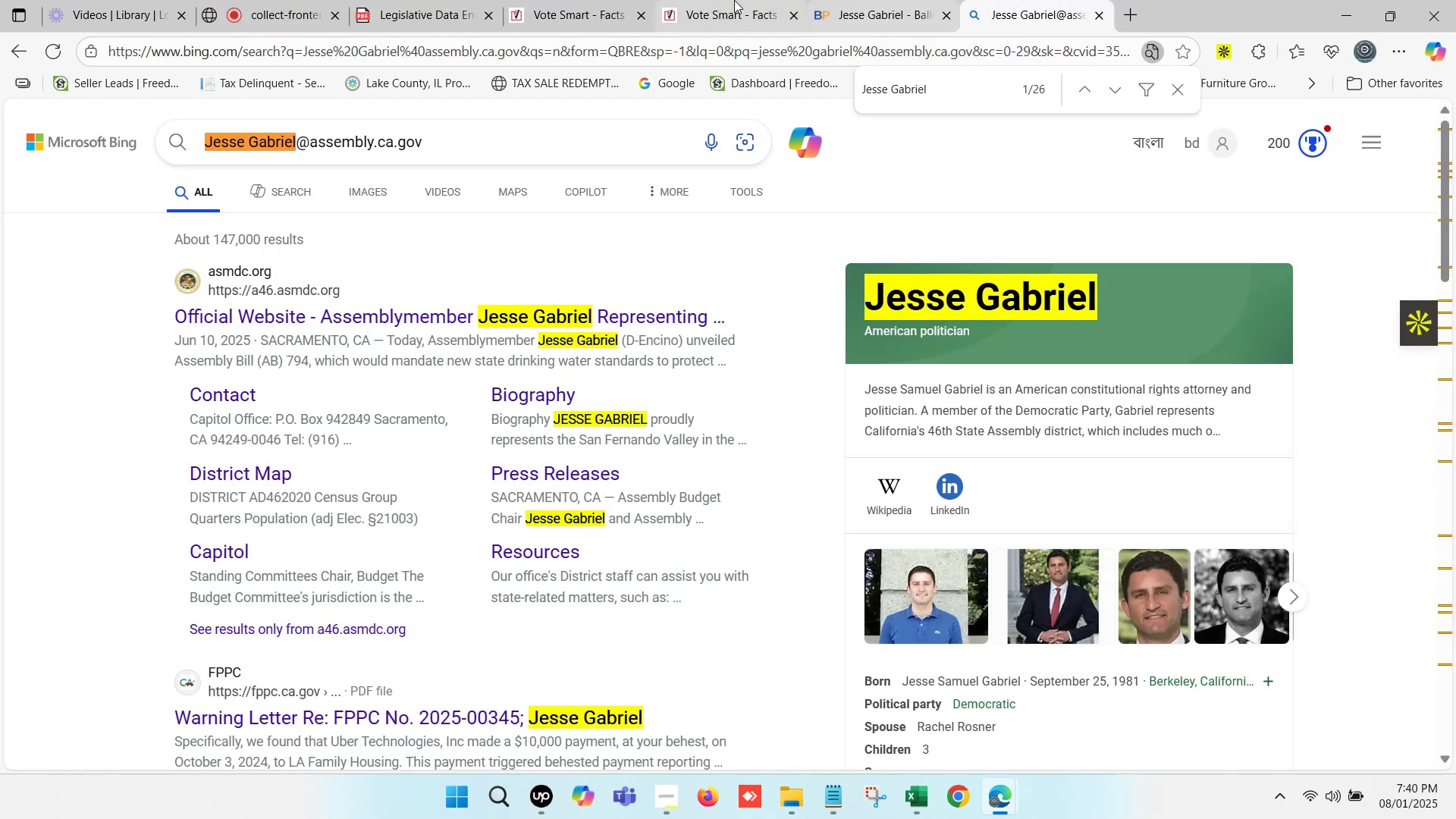 
double_click([734, 0])
 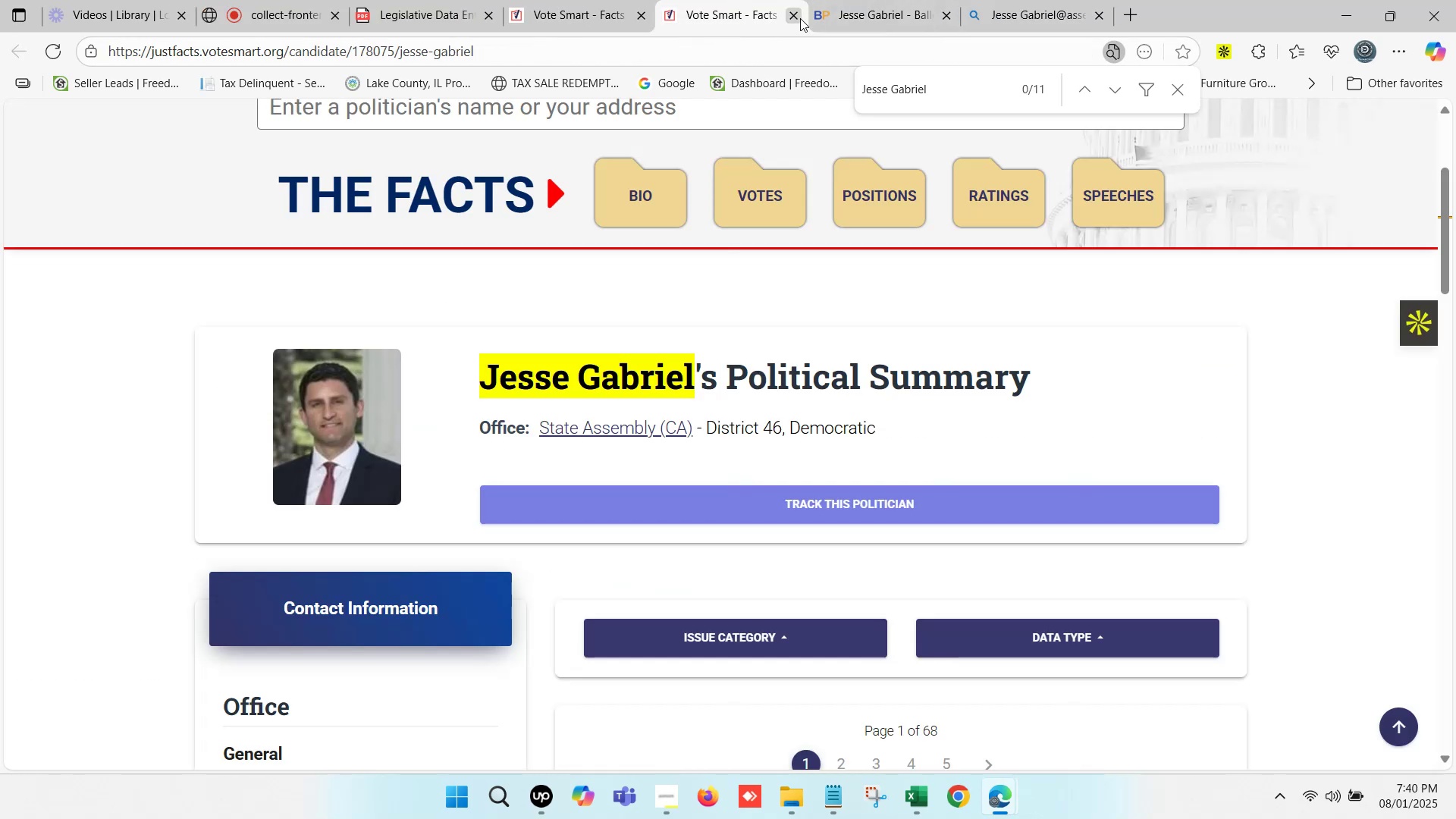 
double_click([502, 0])
 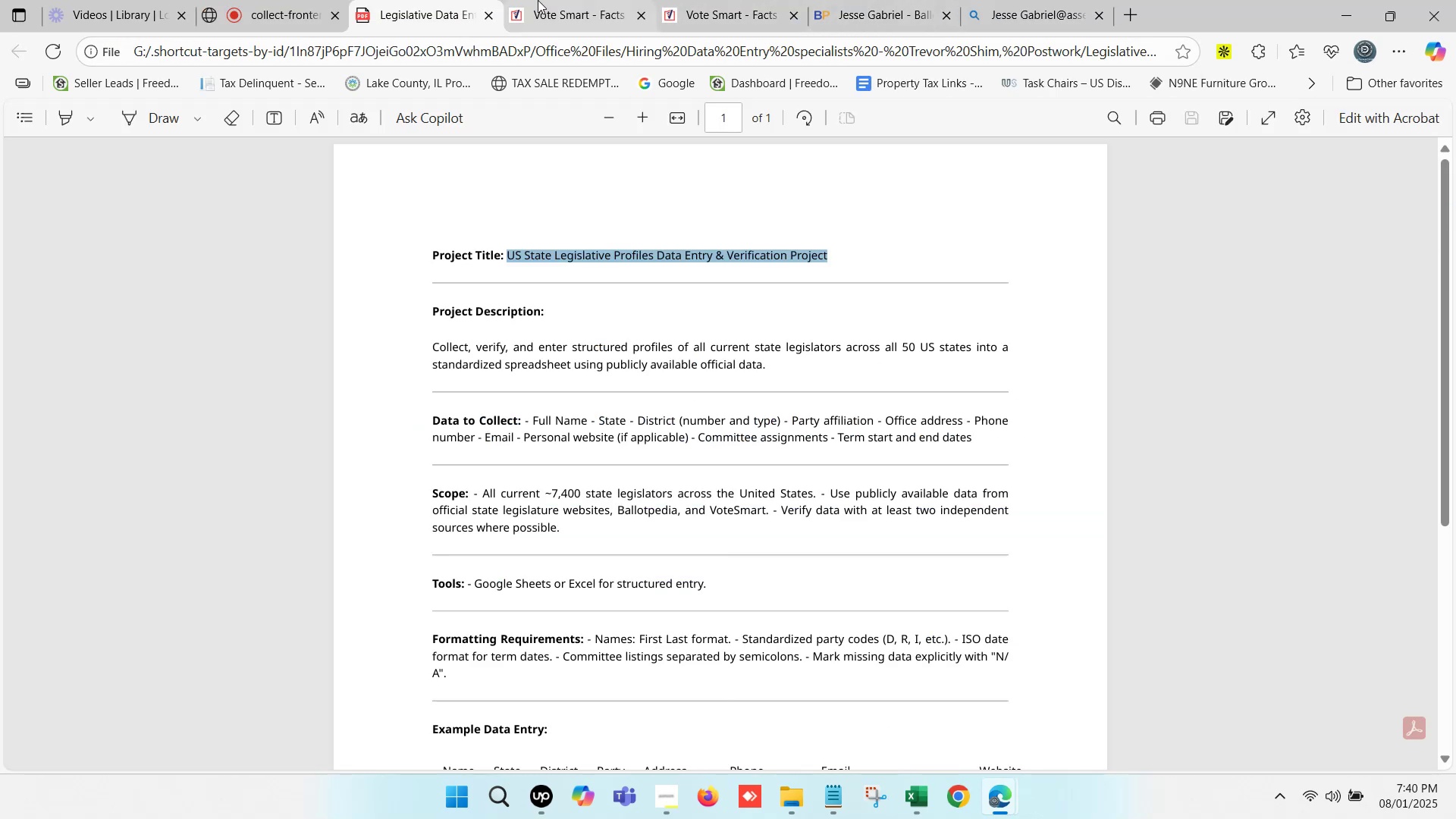 
left_click([538, 0])
 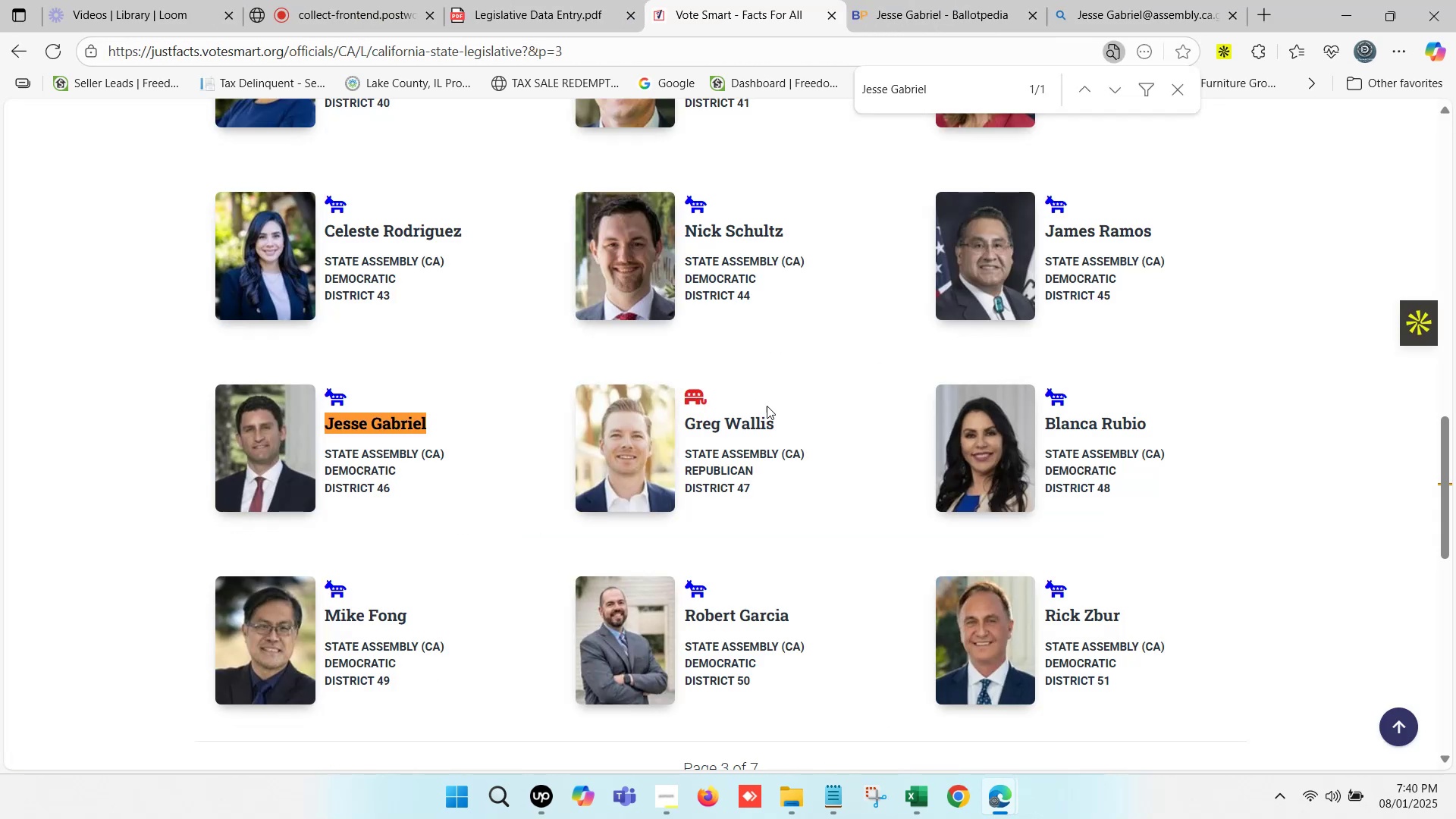 
left_click_drag(start_coordinate=[778, 420], to_coordinate=[687, 427])
 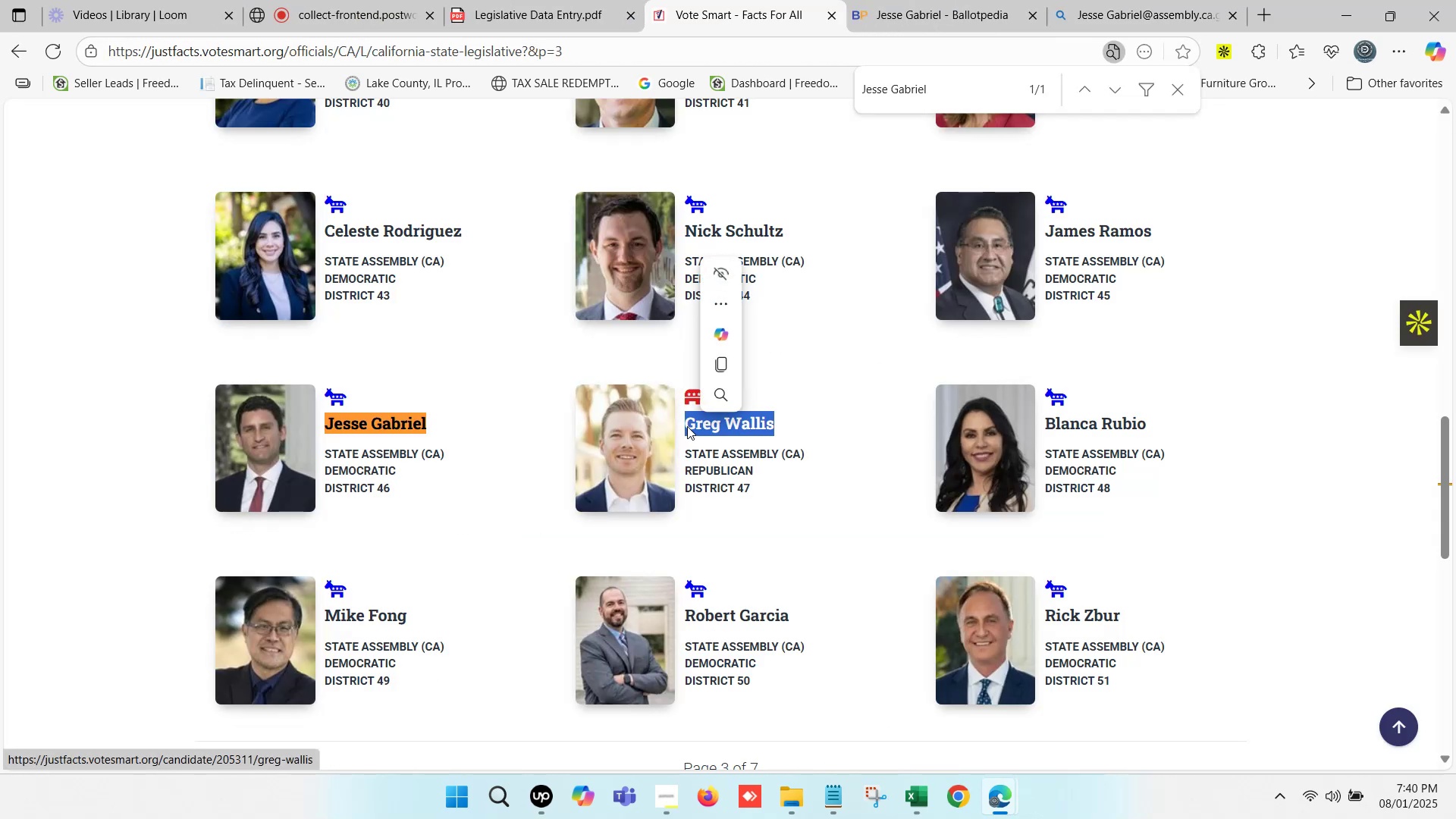 
key(Control+C)
 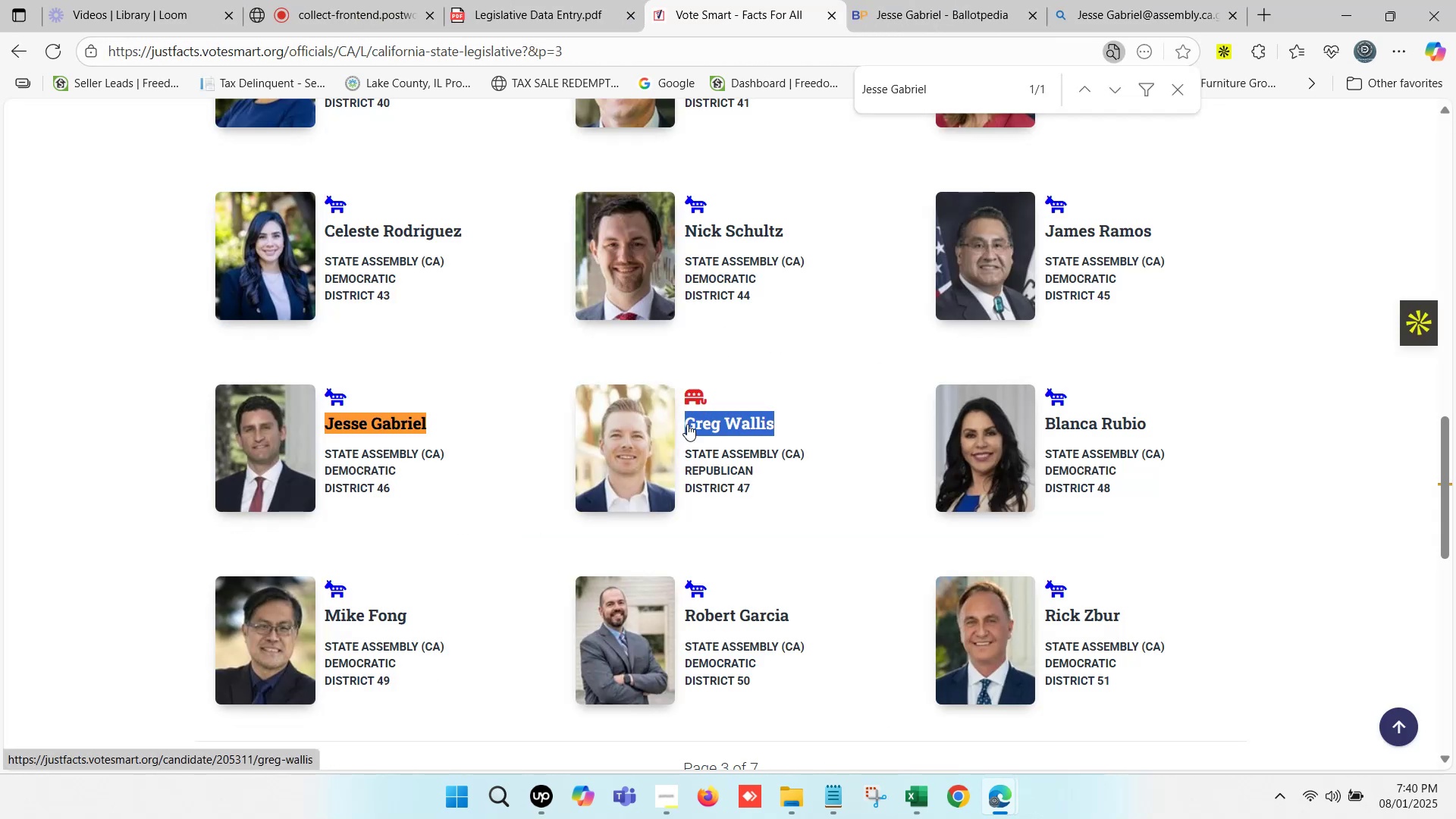 
key(Control+F)
 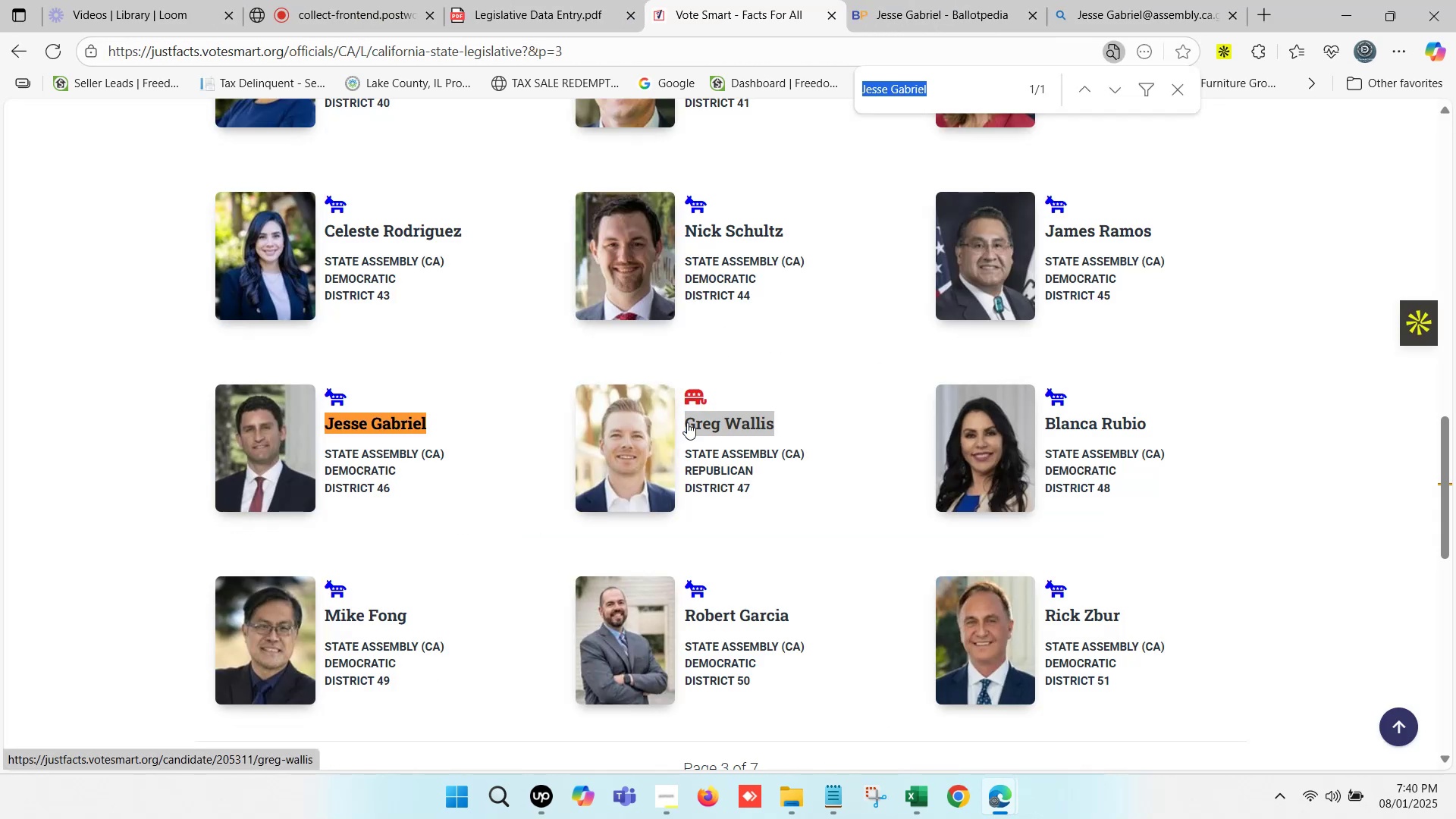 
key(Control+V)
 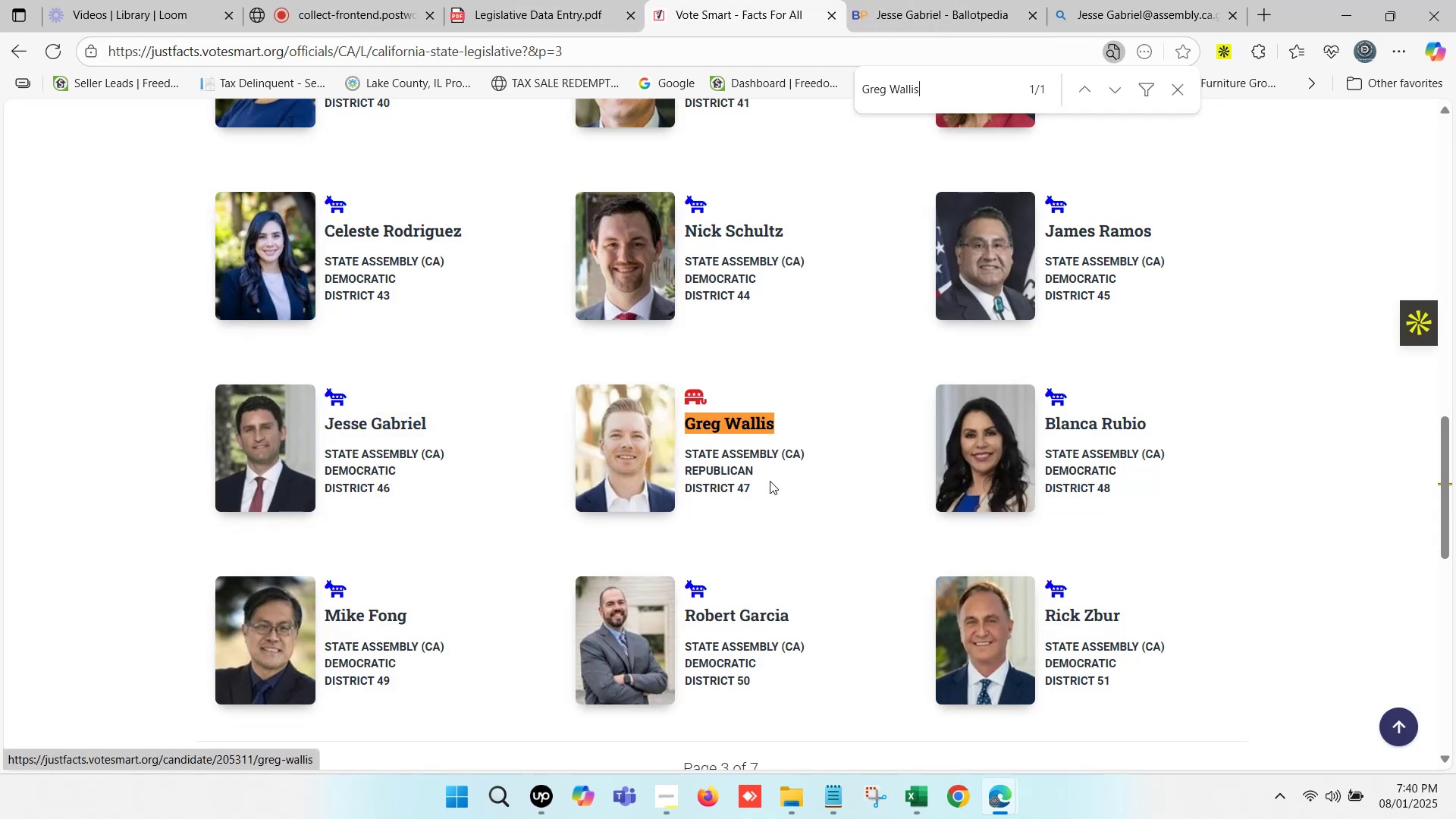 
hold_key(key=ControlLeft, duration=0.61)
left_click([724, 427])
 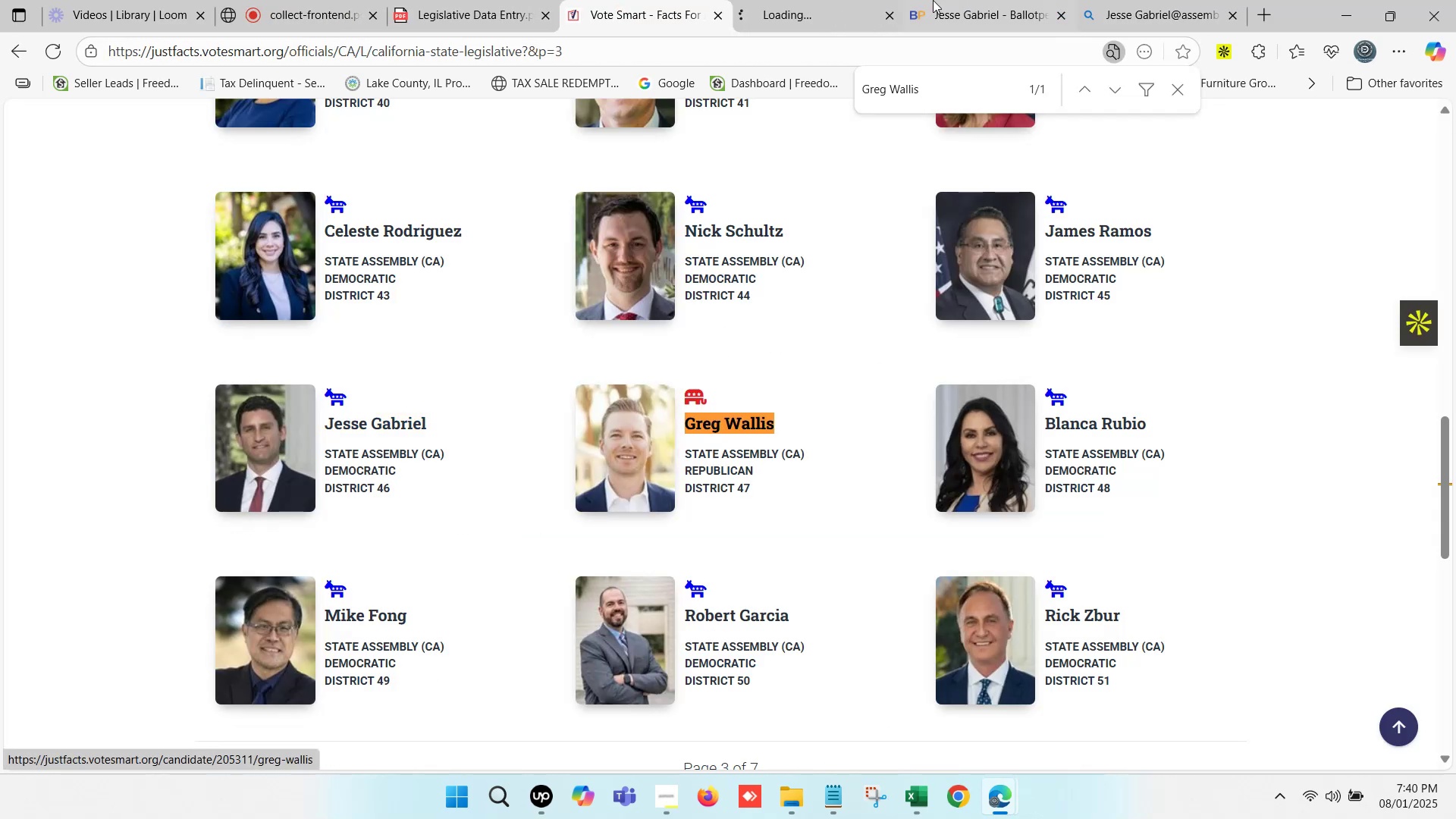 
left_click([962, 0])
 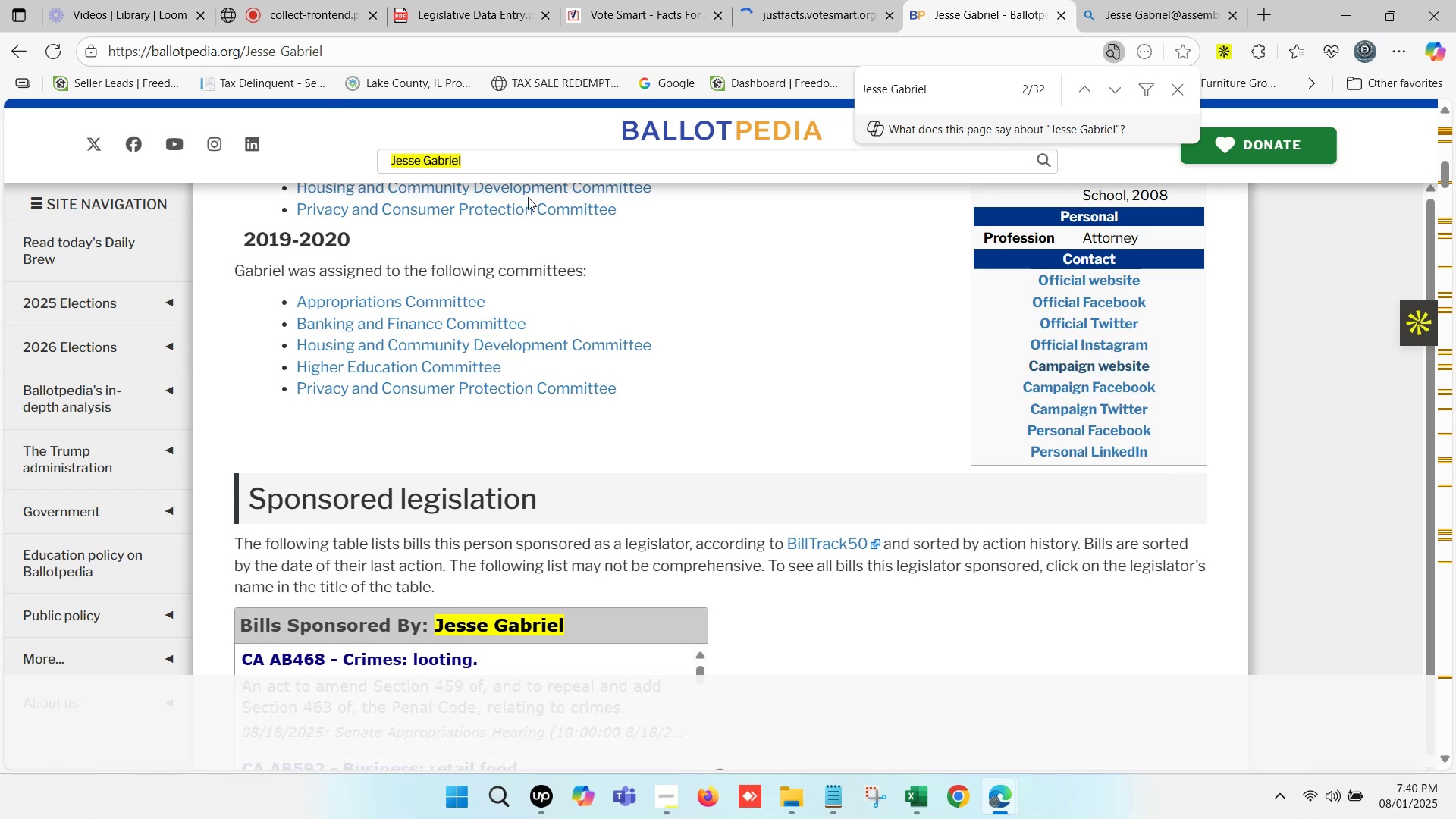 
left_click_drag(start_coordinate=[516, 160], to_coordinate=[269, 155])
 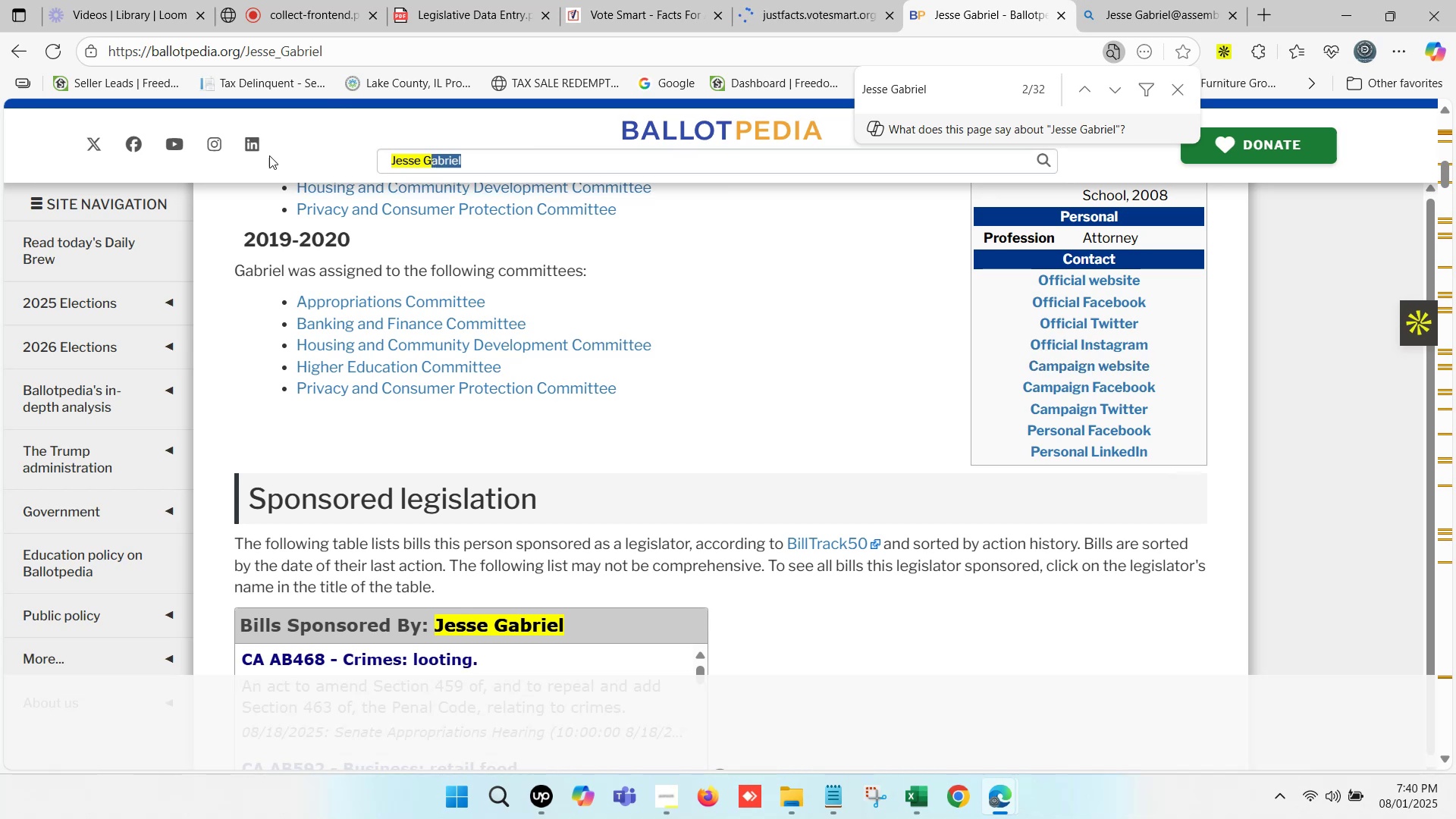 
key(Control+V)
 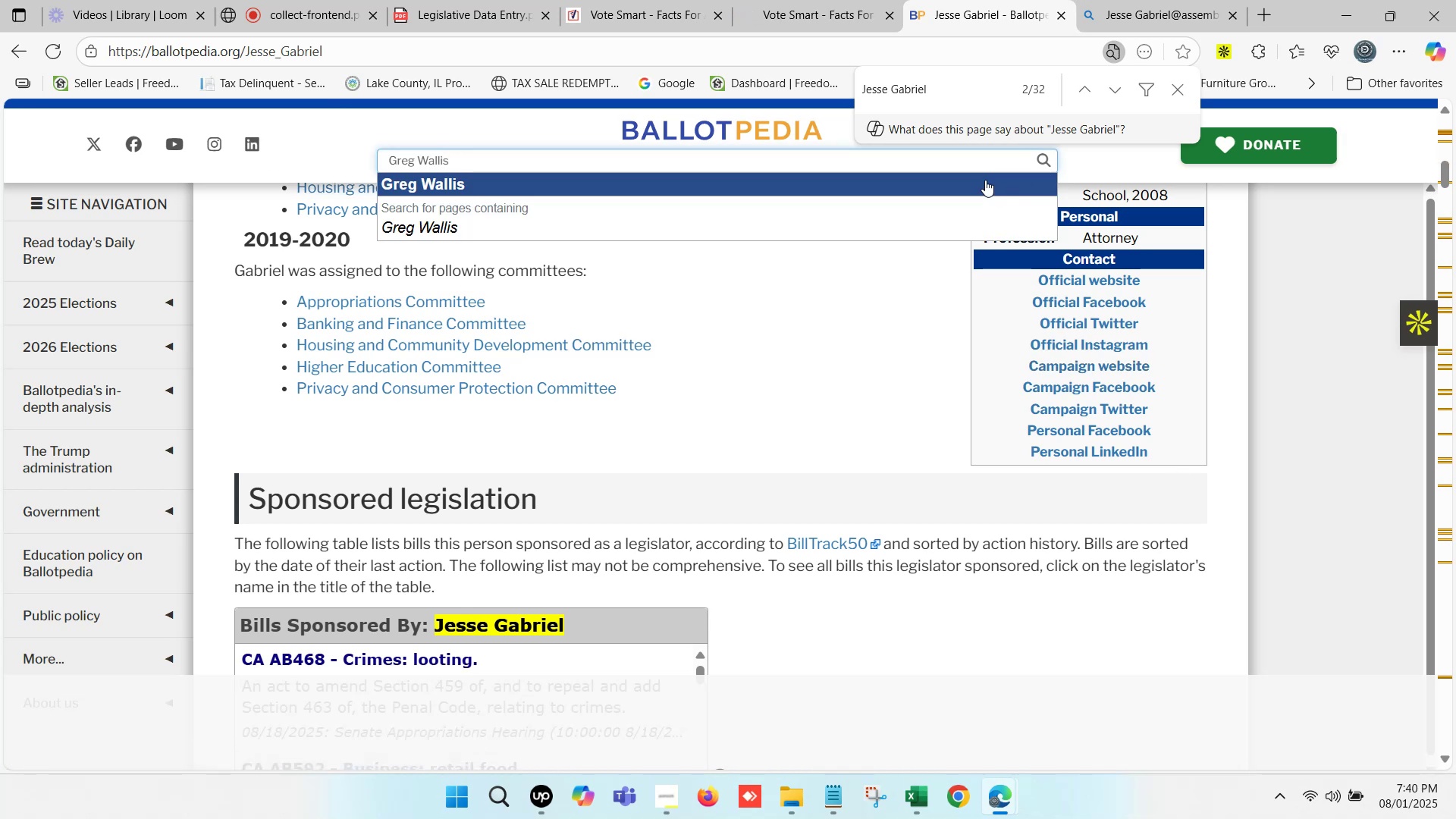 
left_click([975, 182])
 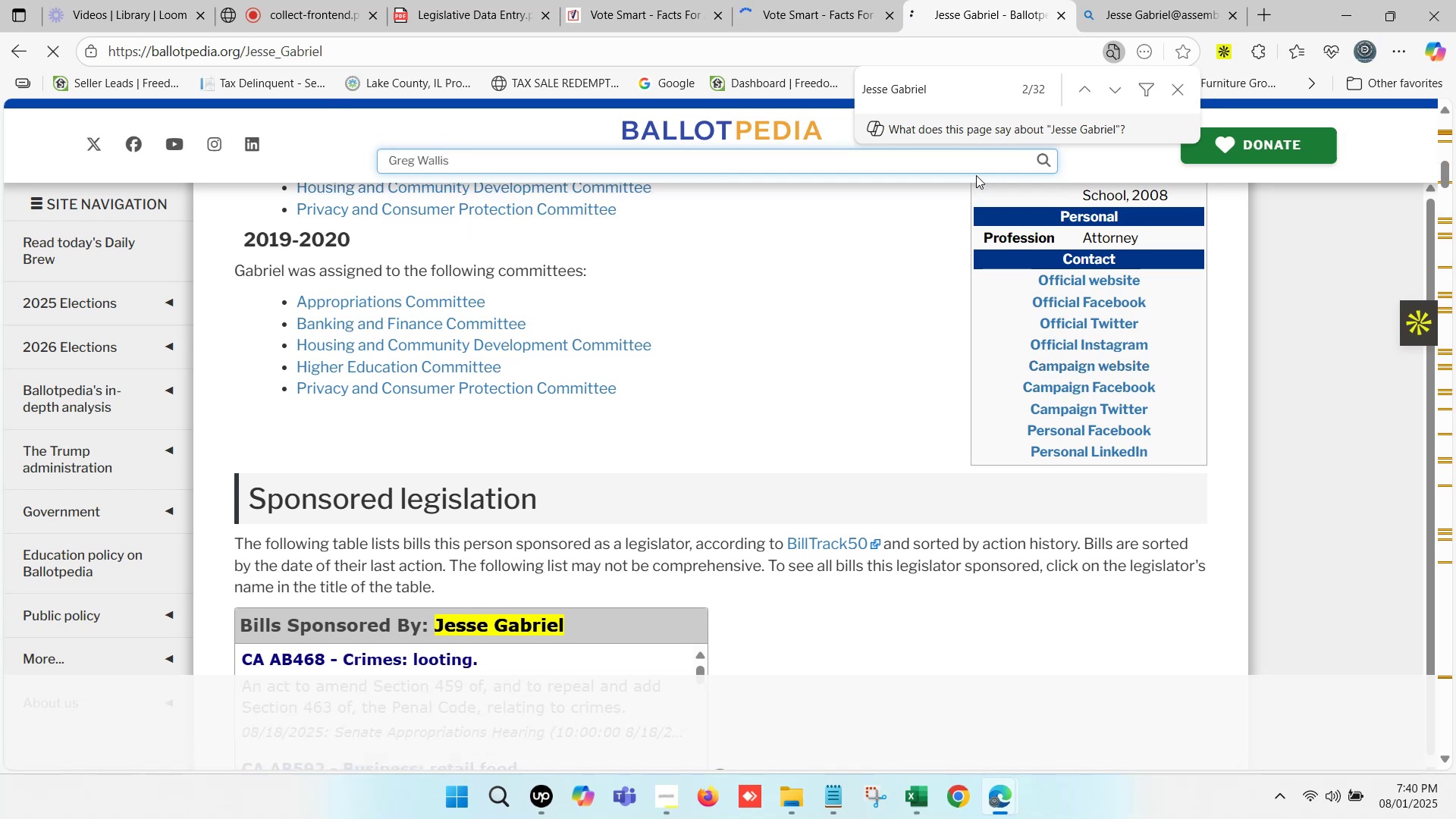 
left_click([1147, 0])
 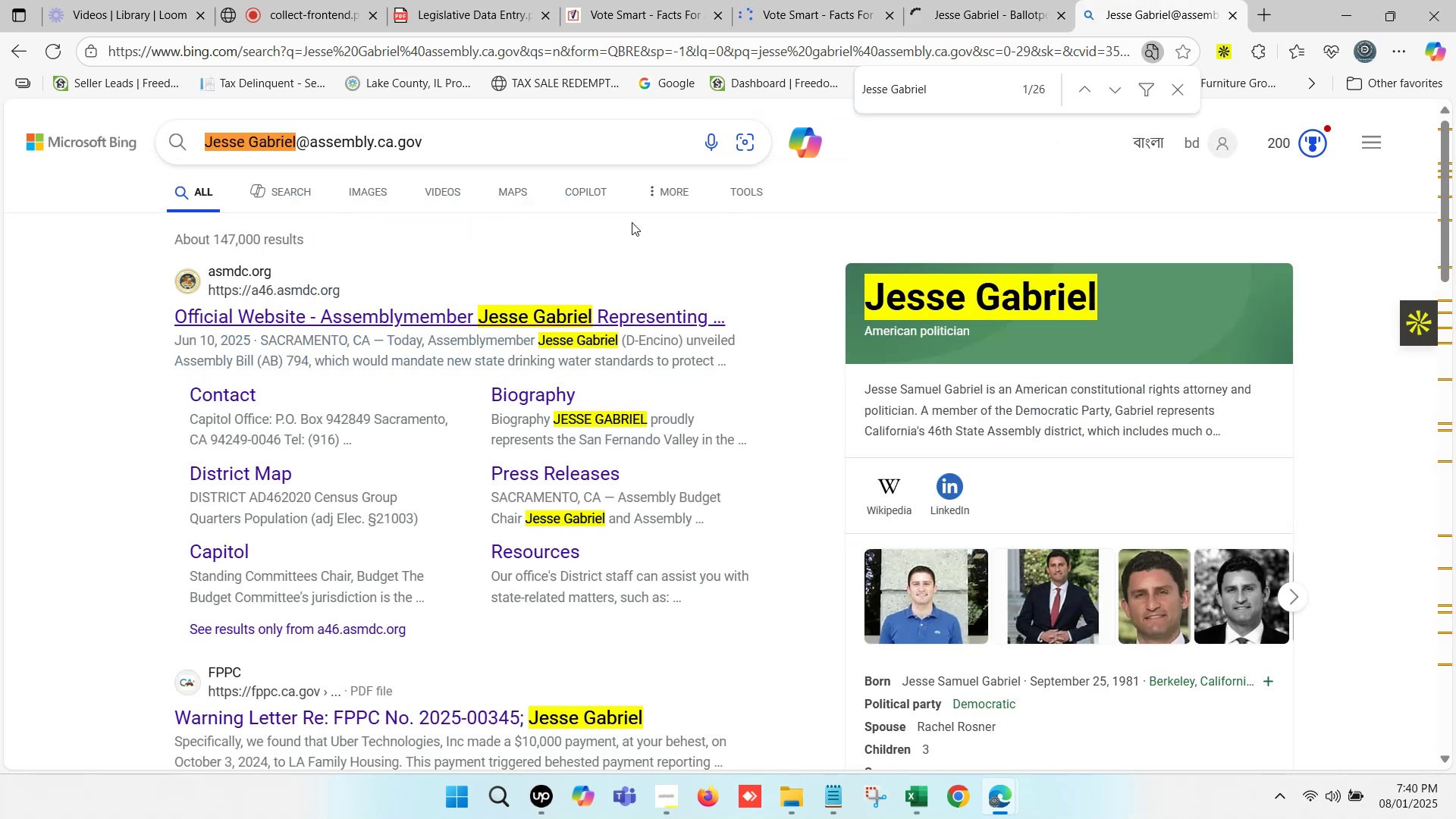 
scroll: coordinate [512, 197], scroll_direction: up, amount: 4.0
 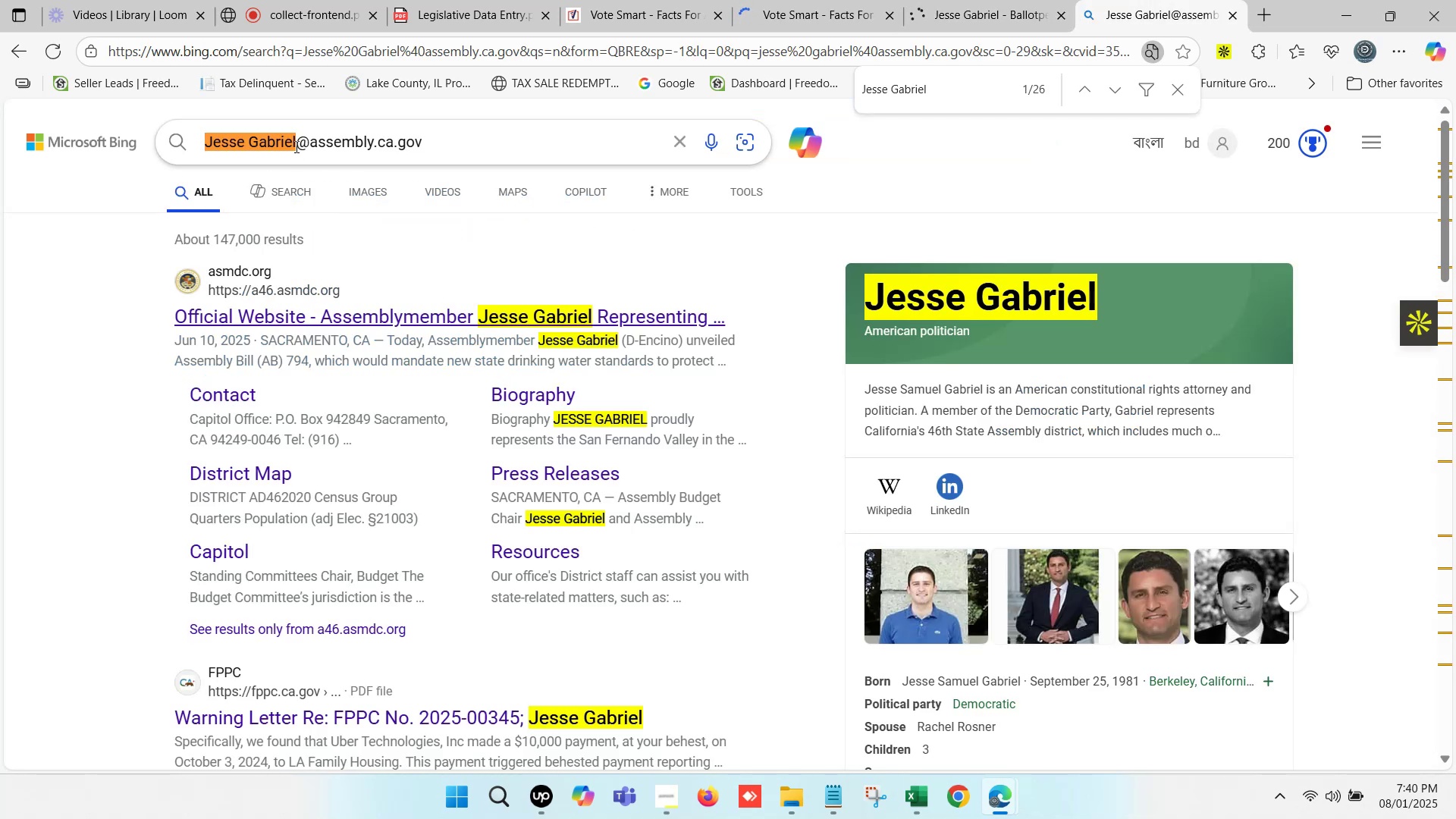 
left_click_drag(start_coordinate=[295, 141], to_coordinate=[206, 138])
 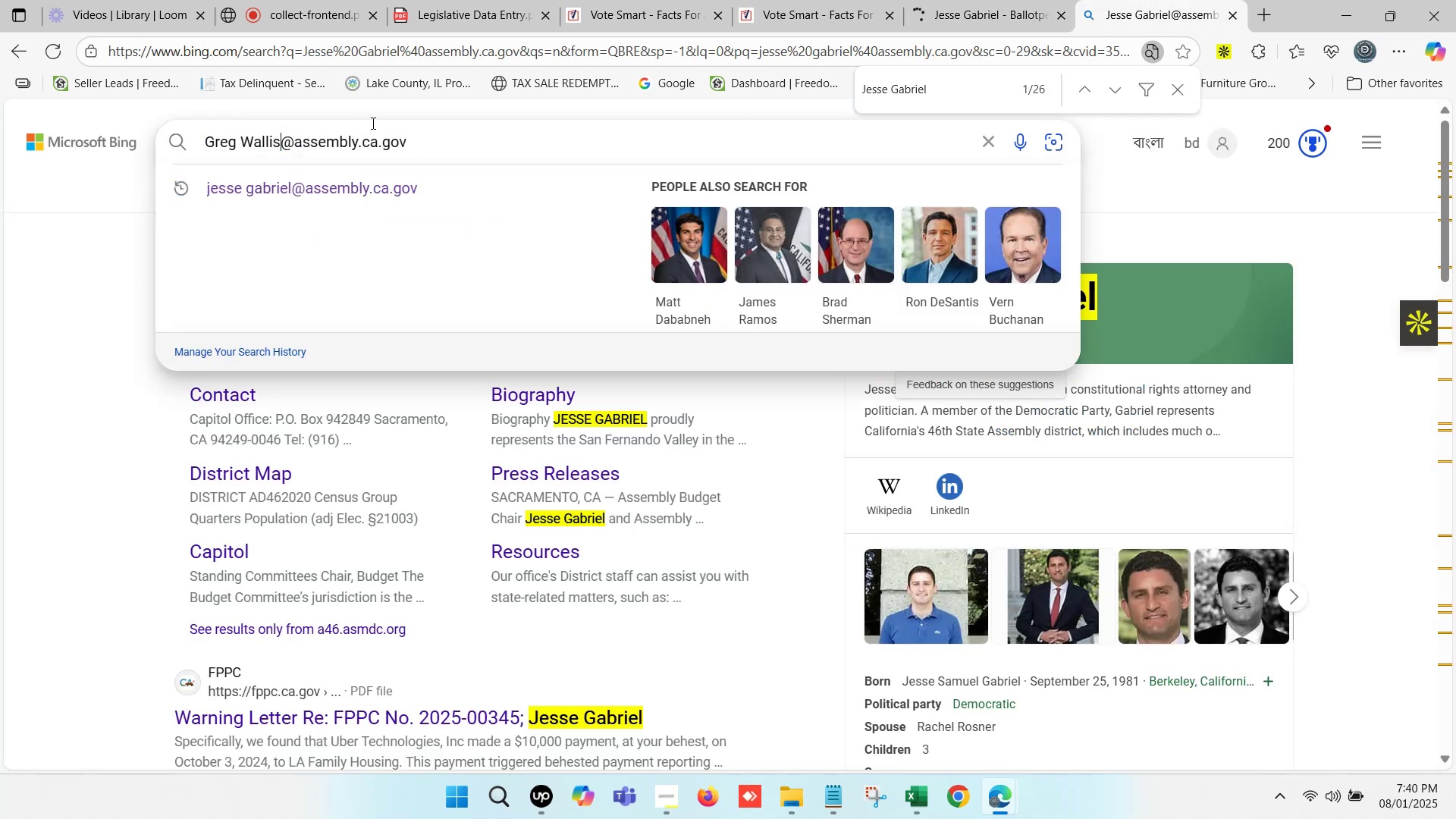 
key(Control+ControlLeft)
 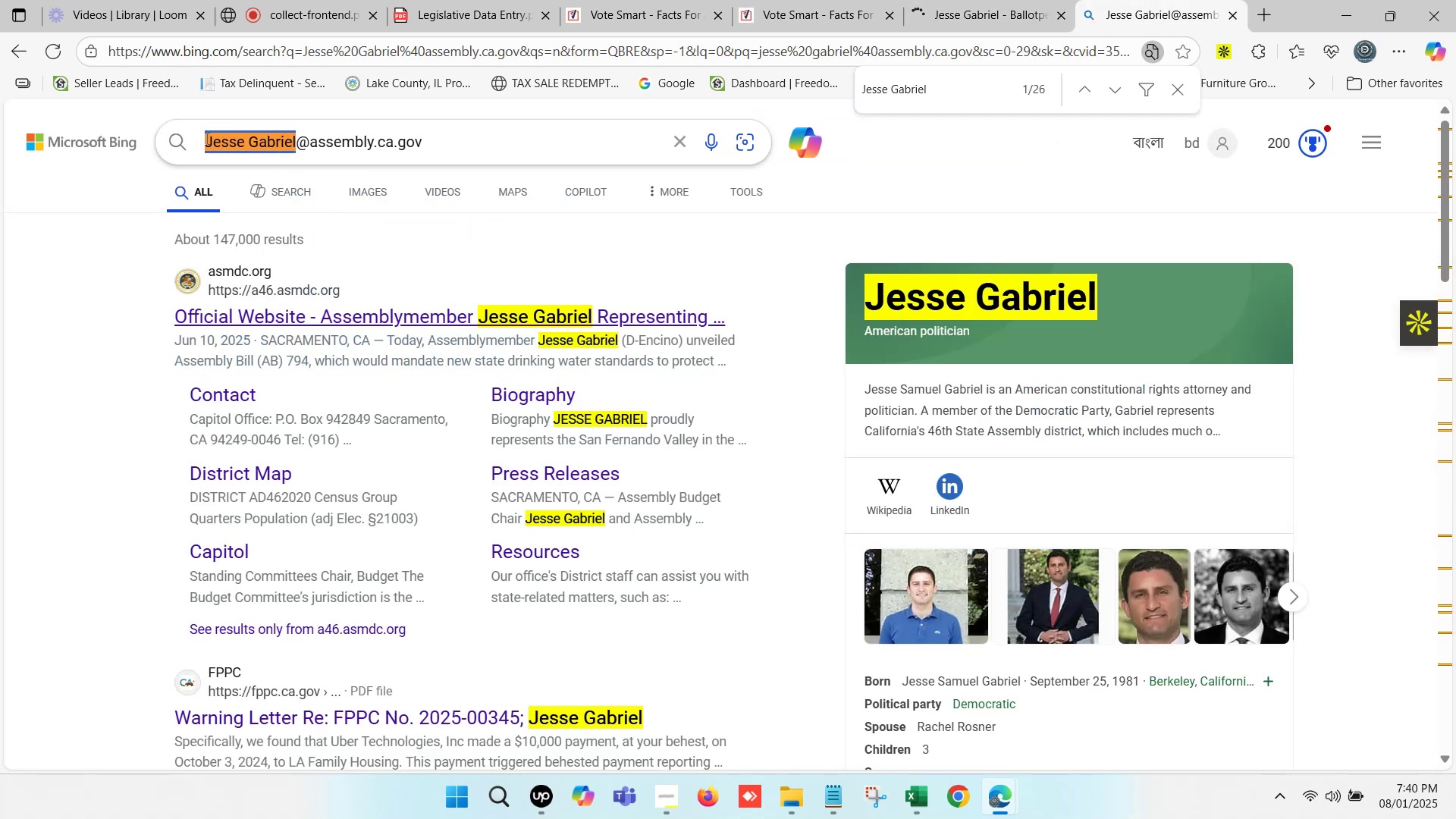 
key(Control+V)
 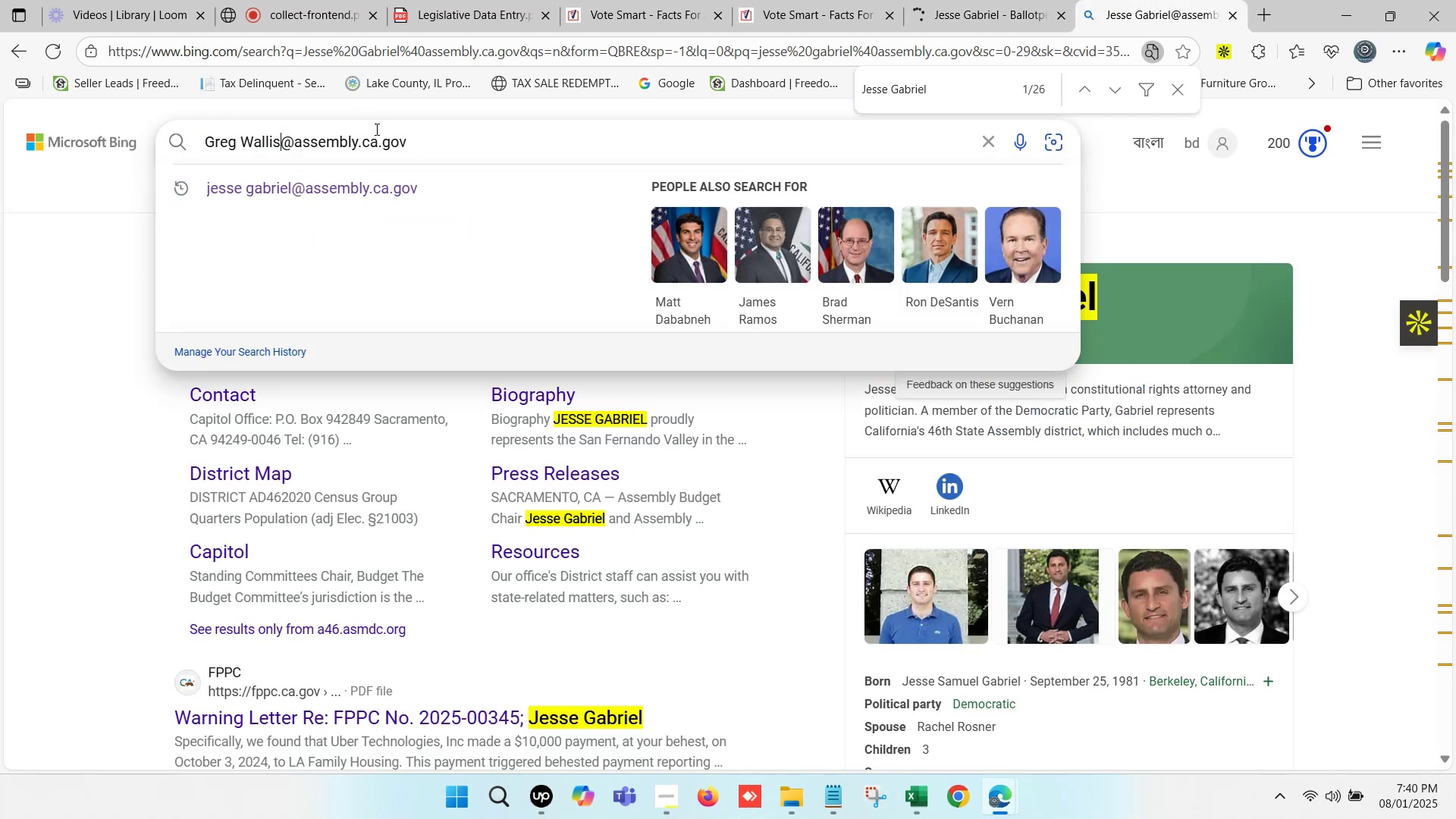 
key(Enter)
 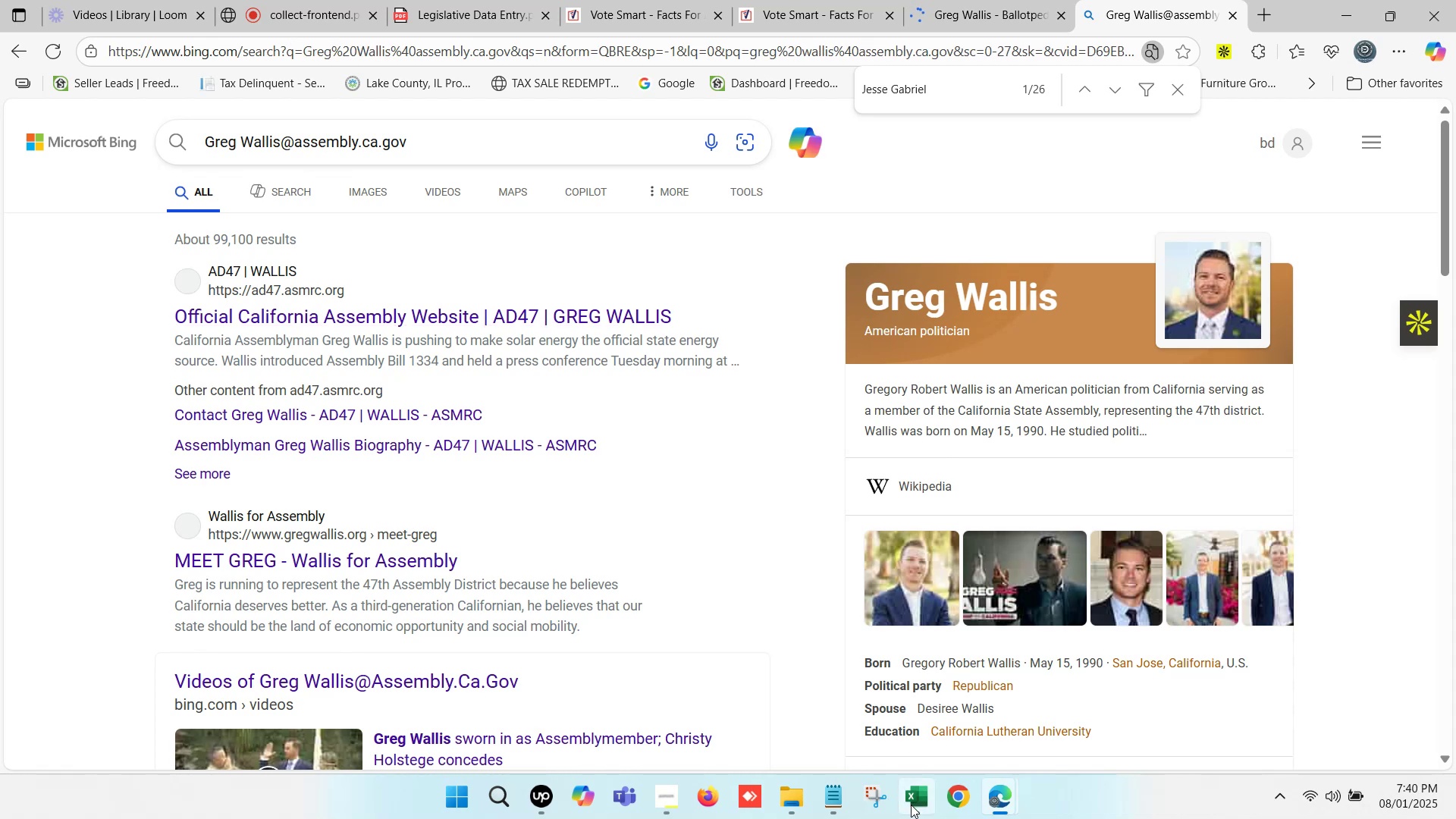 
left_click([96, 467])
 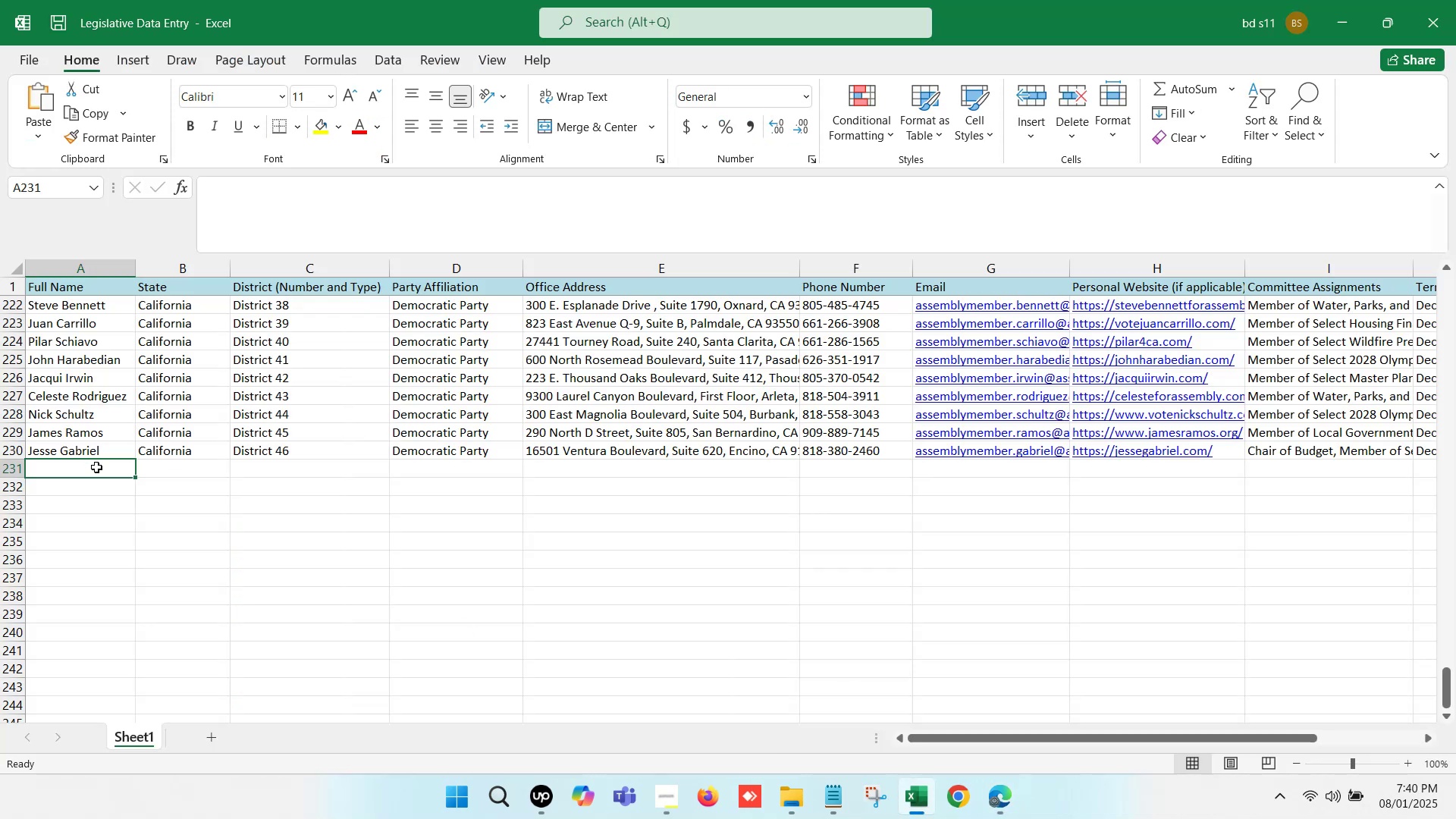 
double_click([96, 467])
 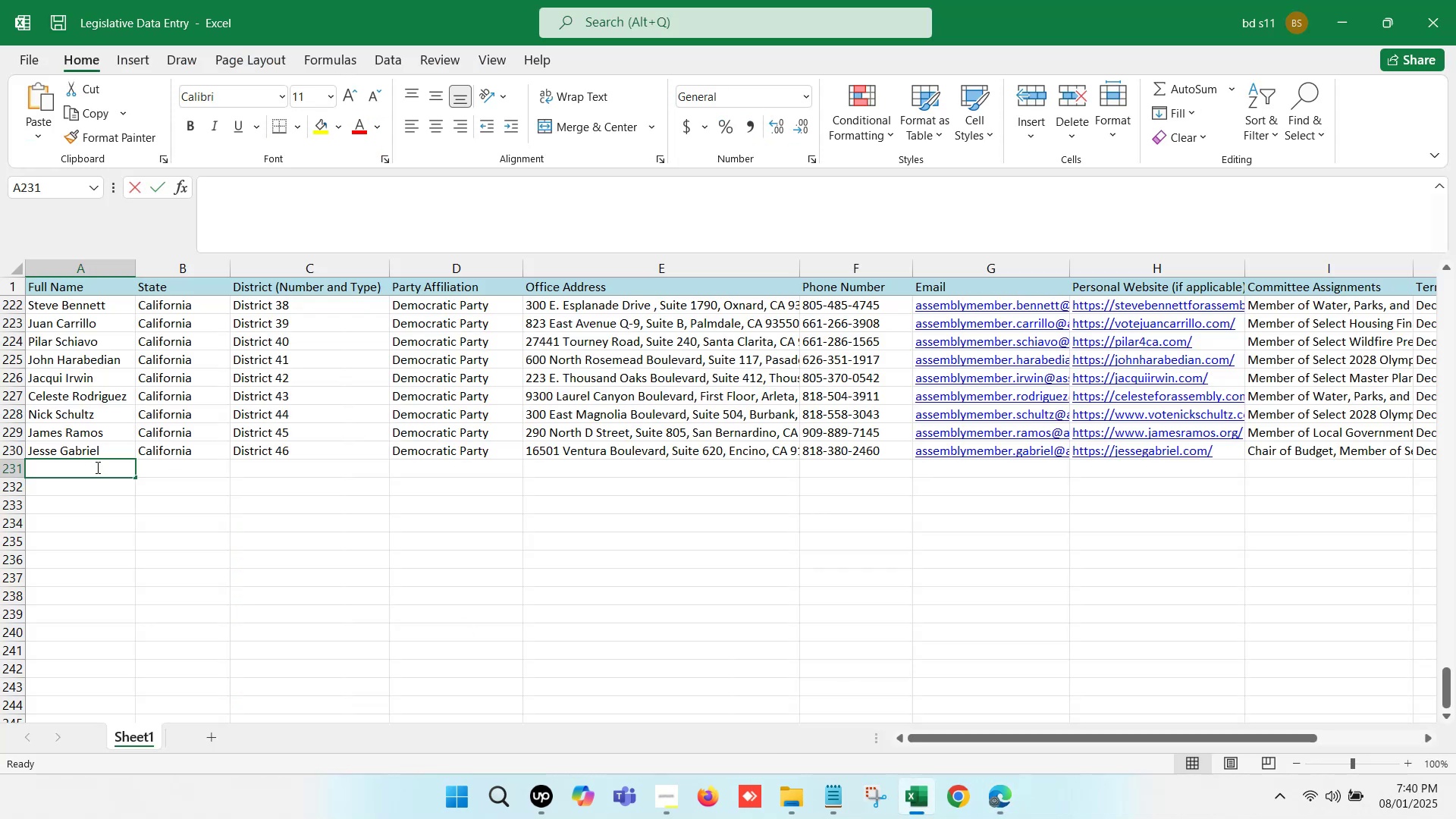 
key(Control+V)
 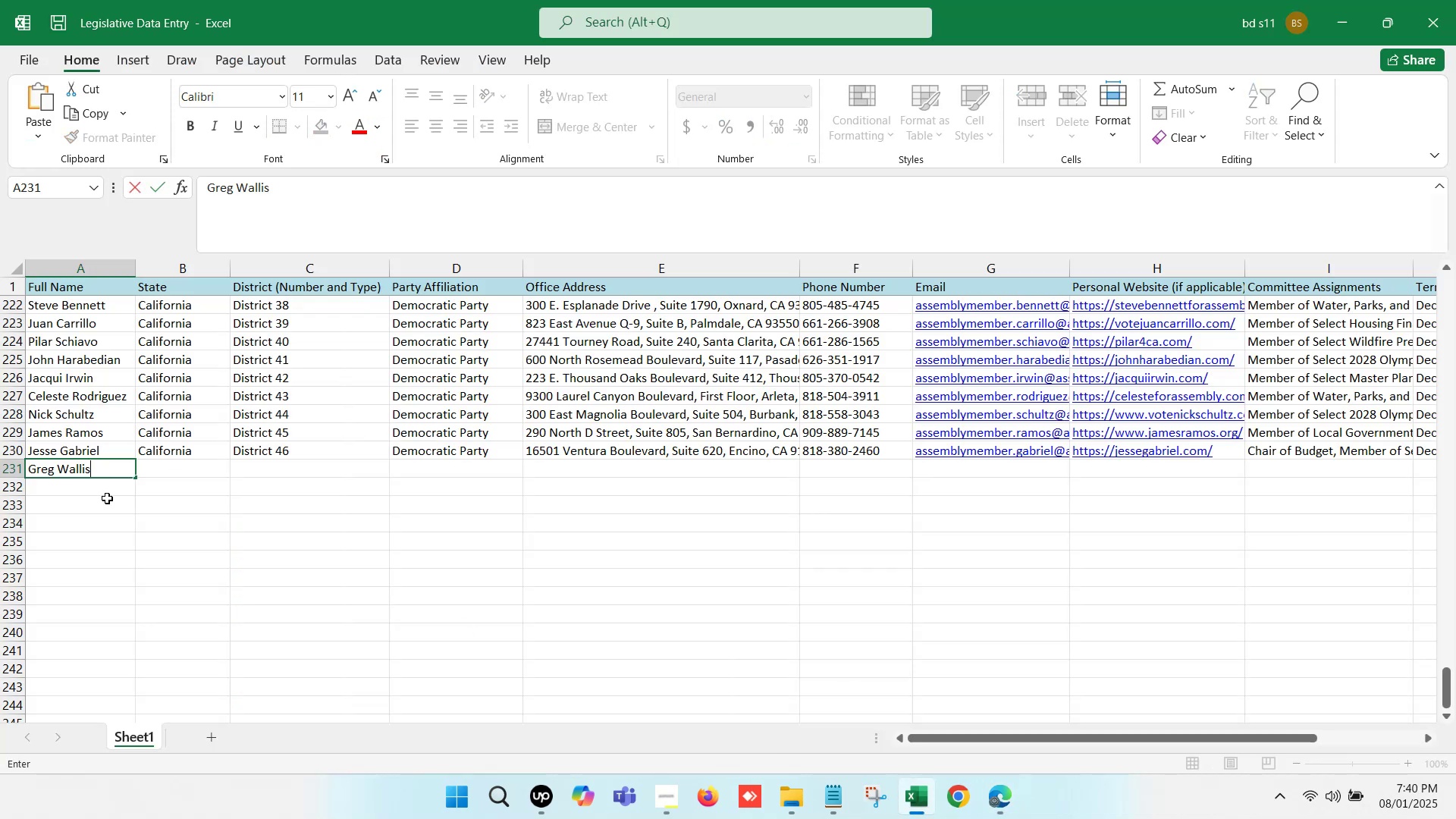 
left_click([107, 506])
 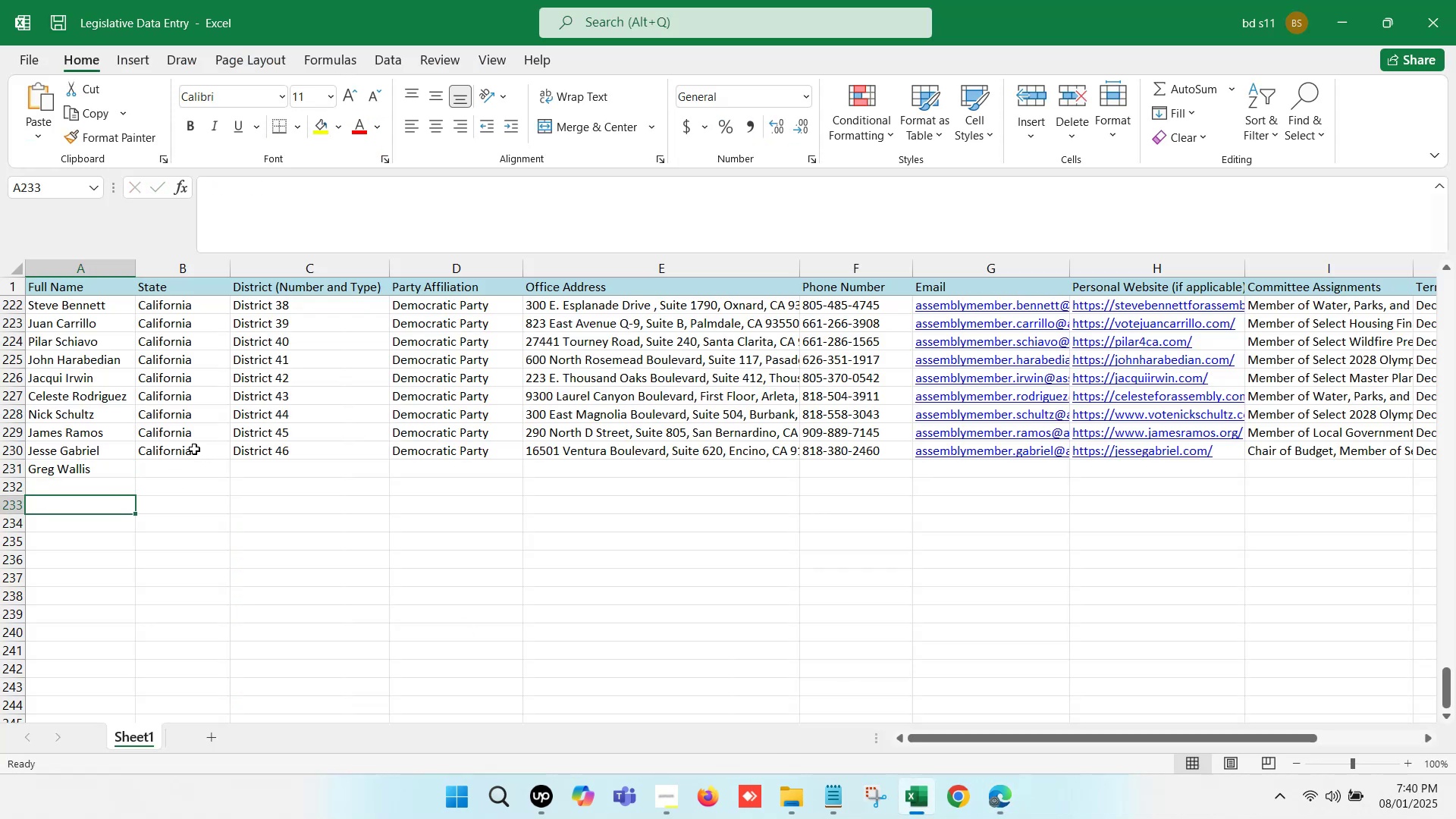 
left_click_drag(start_coordinate=[194, 449], to_coordinate=[226, 449])
 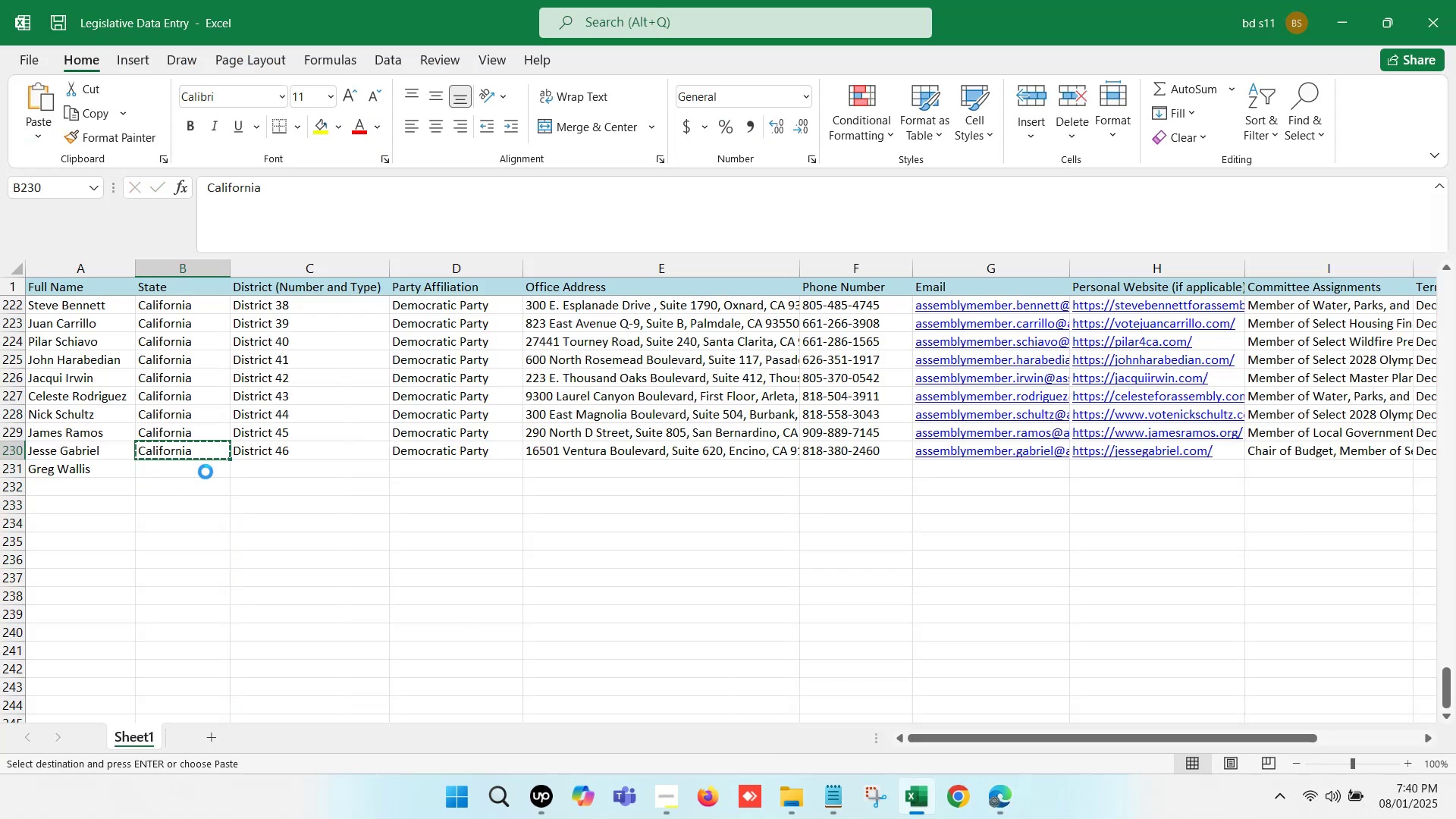 
key(Control+C)
 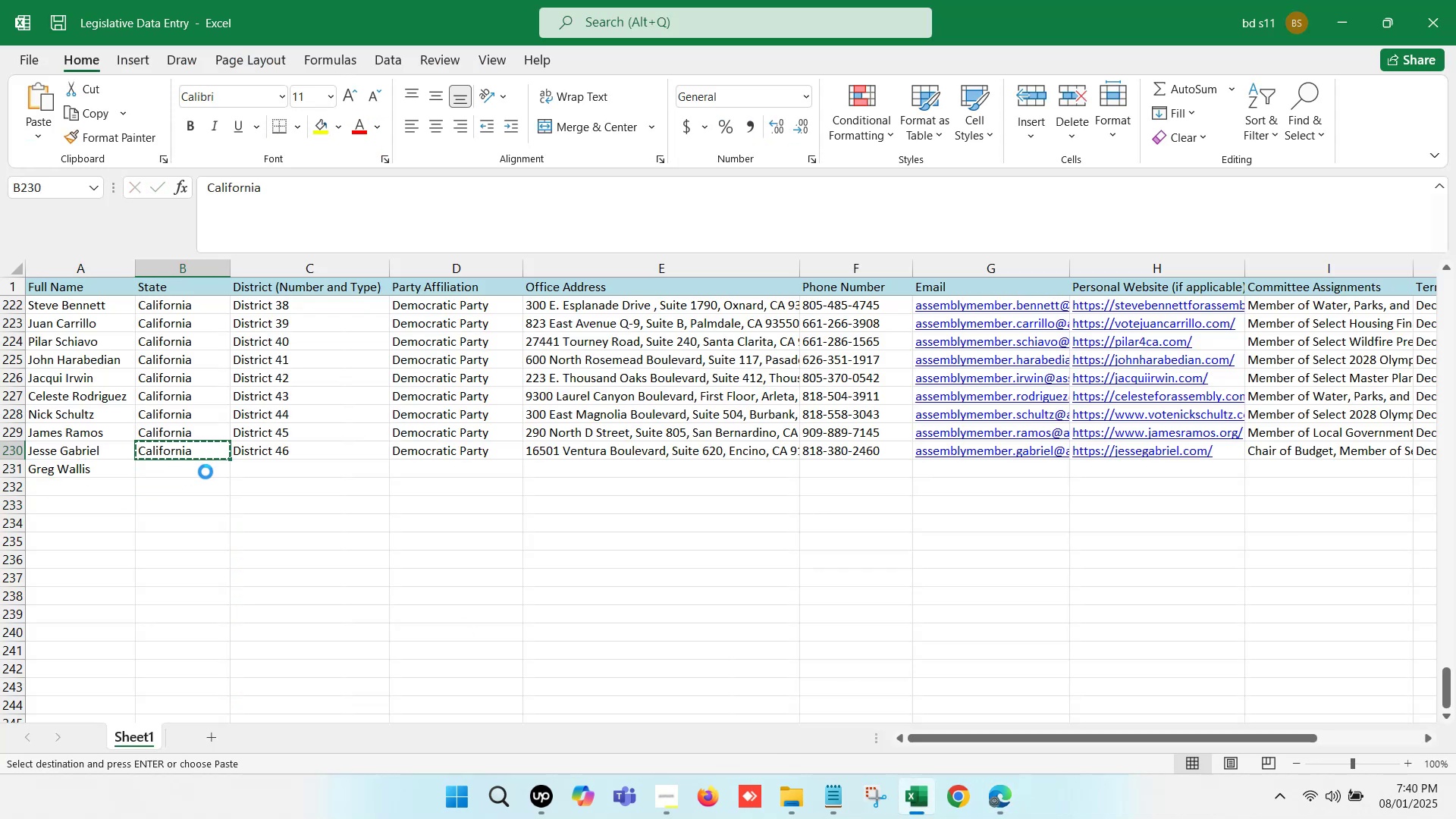 
left_click([206, 472])
 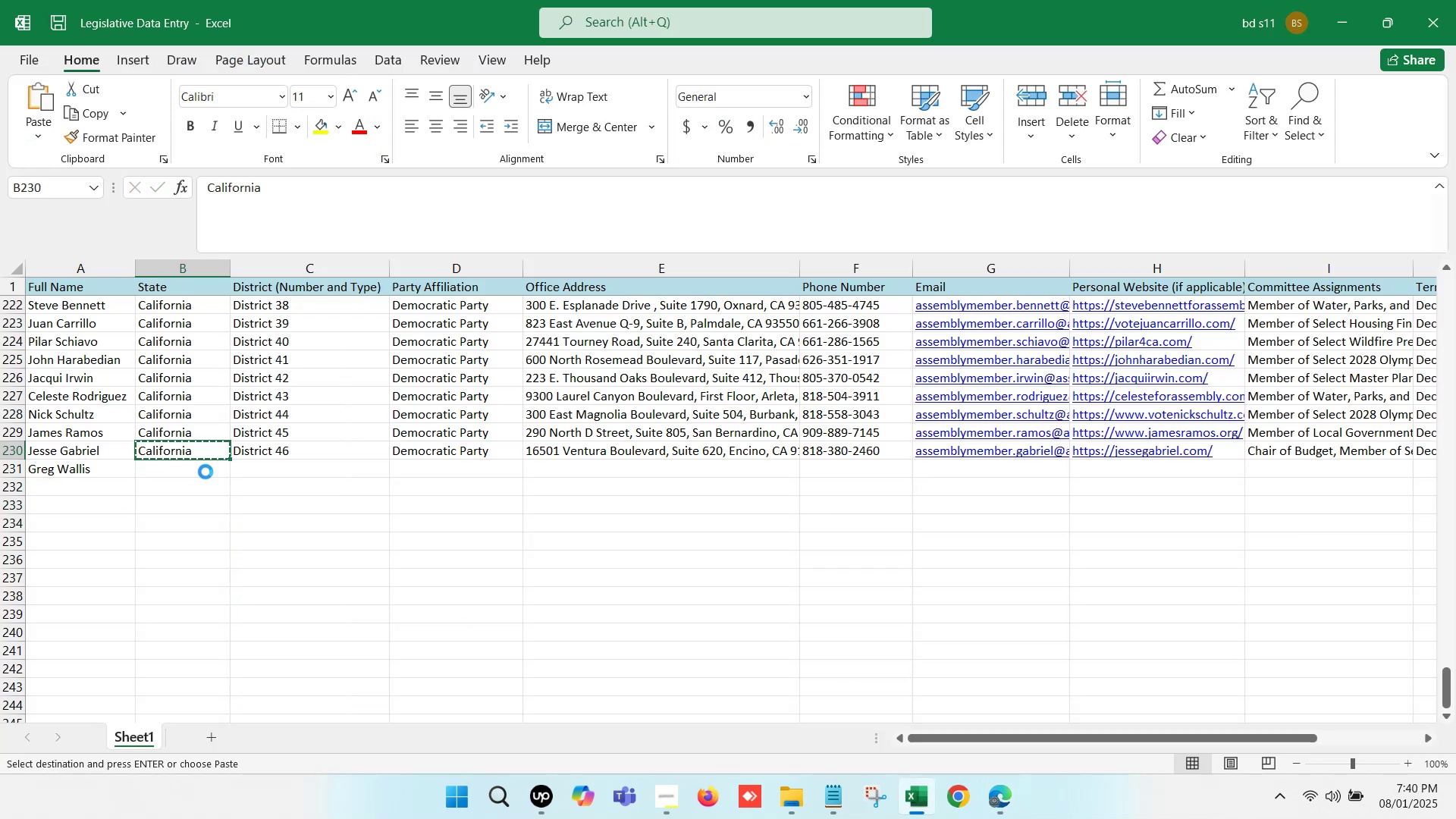 
key(Control+V)
 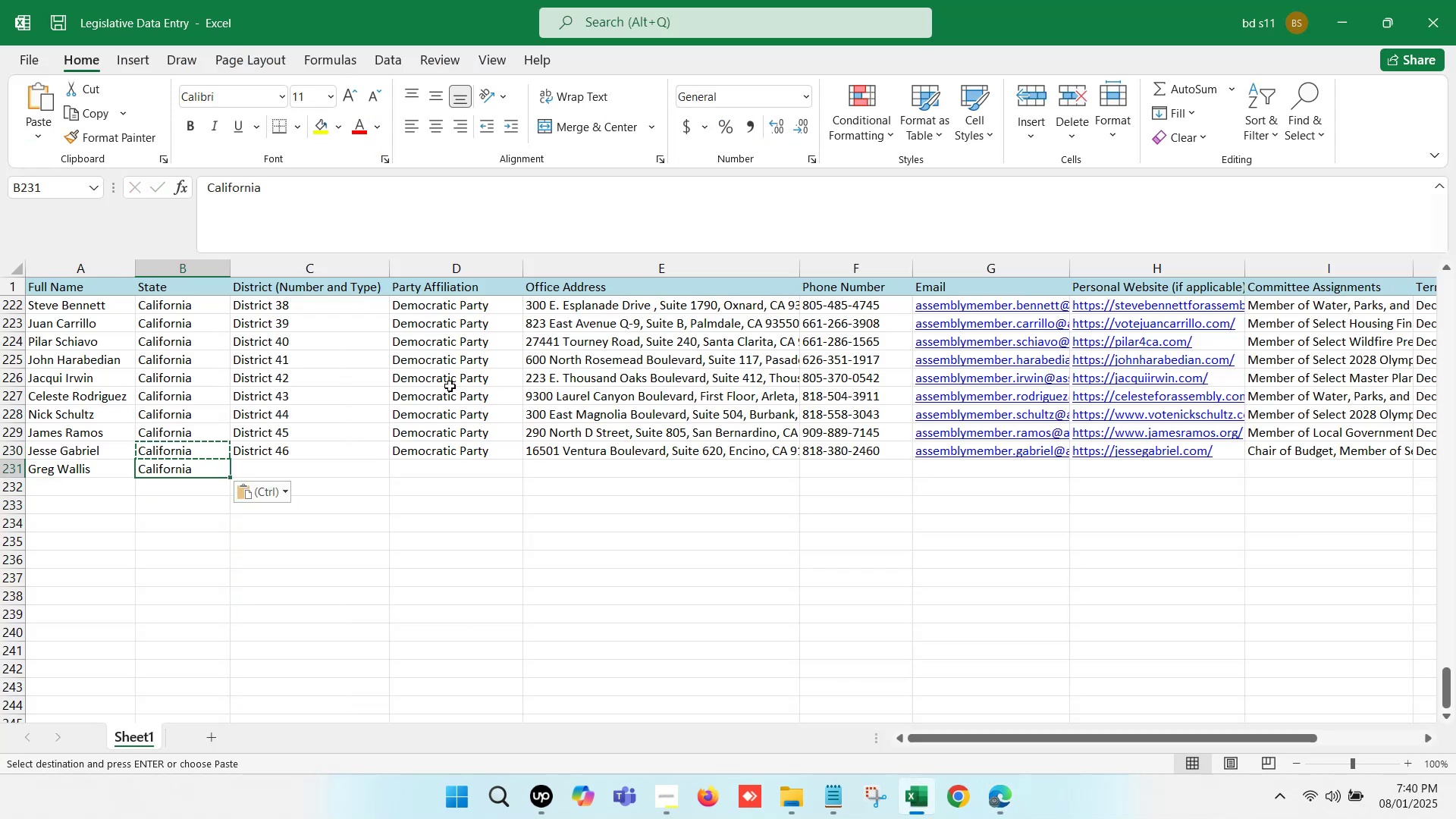 
scroll: coordinate [441, 345], scroll_direction: up, amount: 1.0
 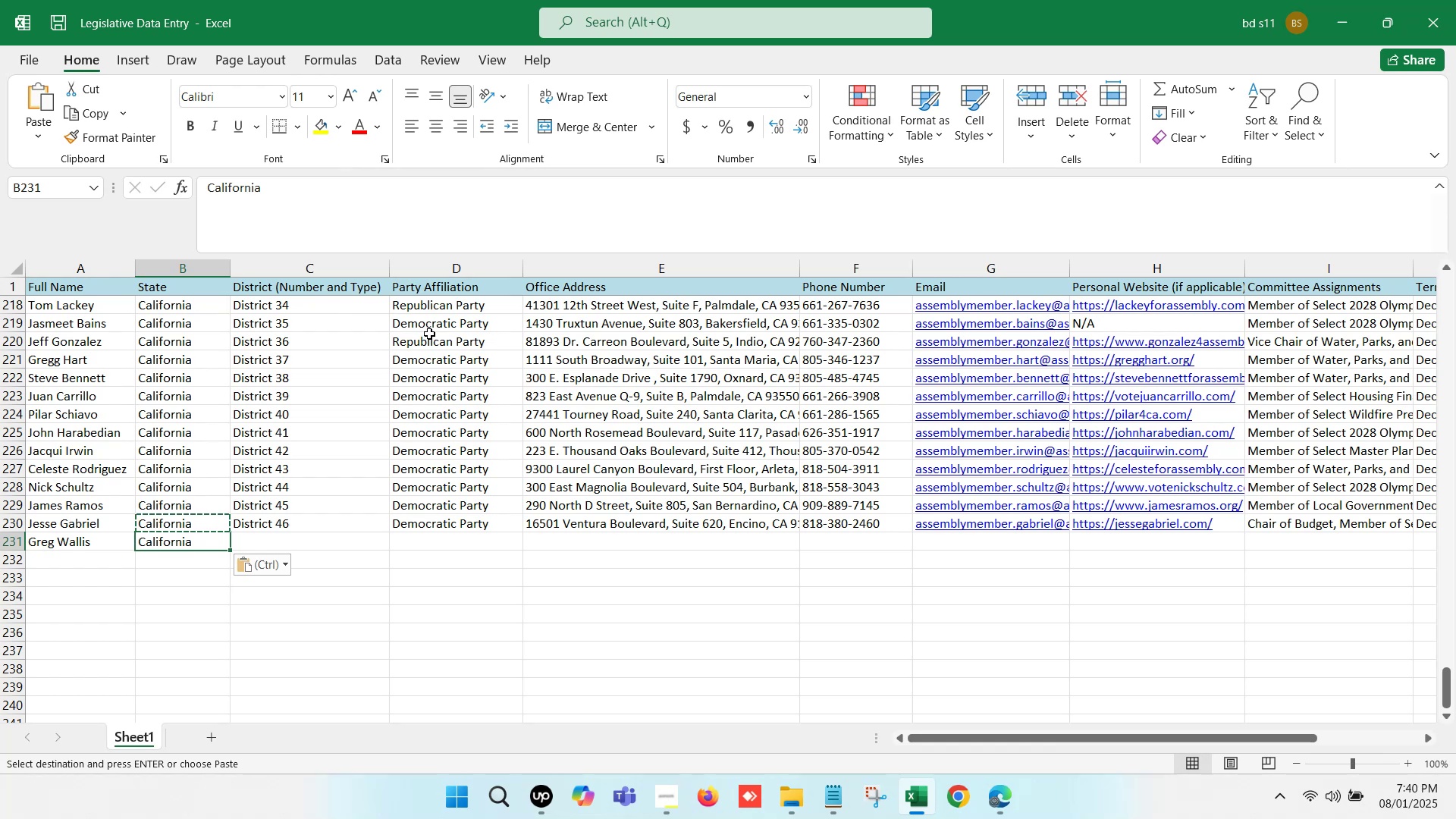 
left_click([428, 345])
 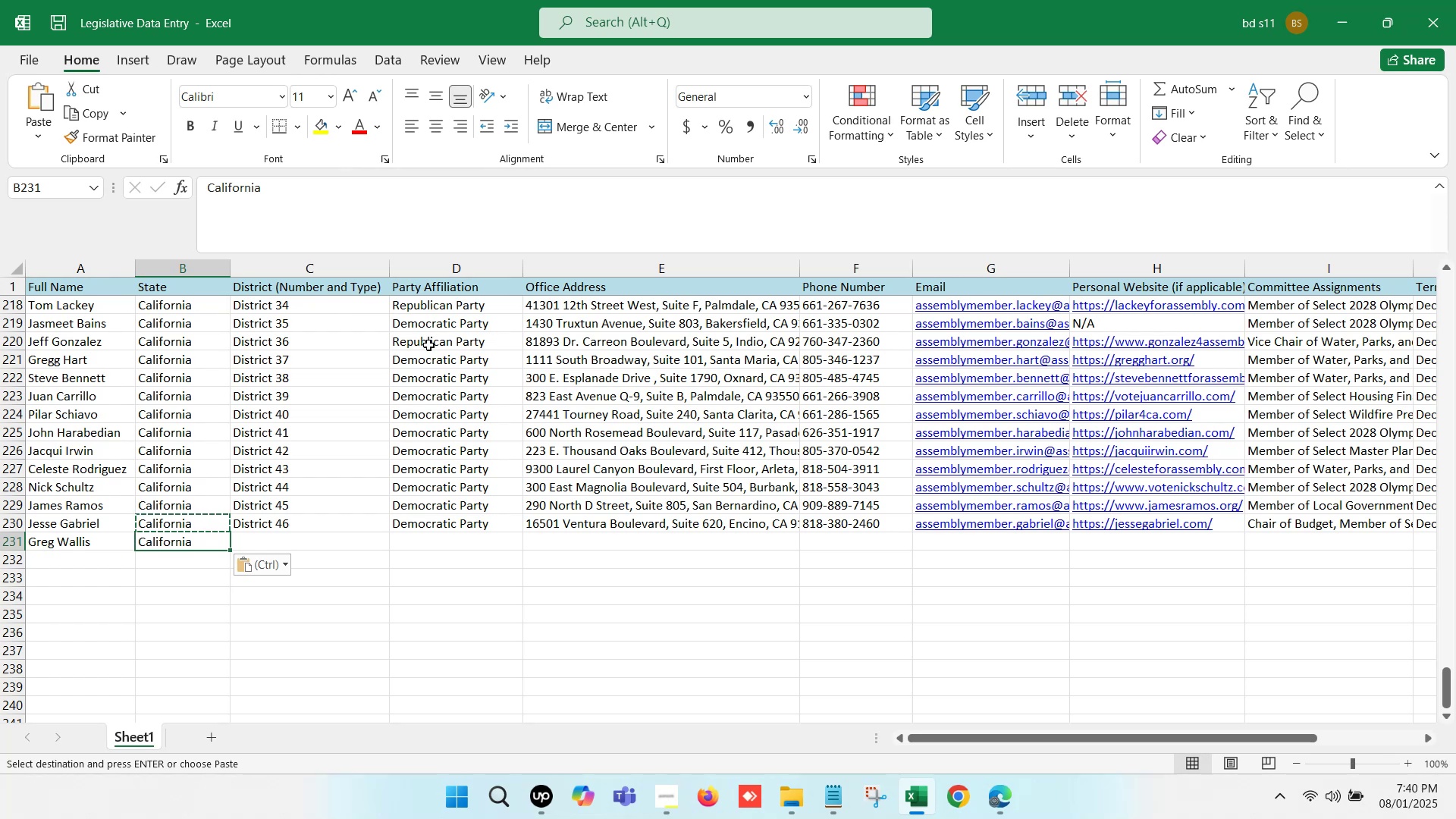 
key(Control+C)
 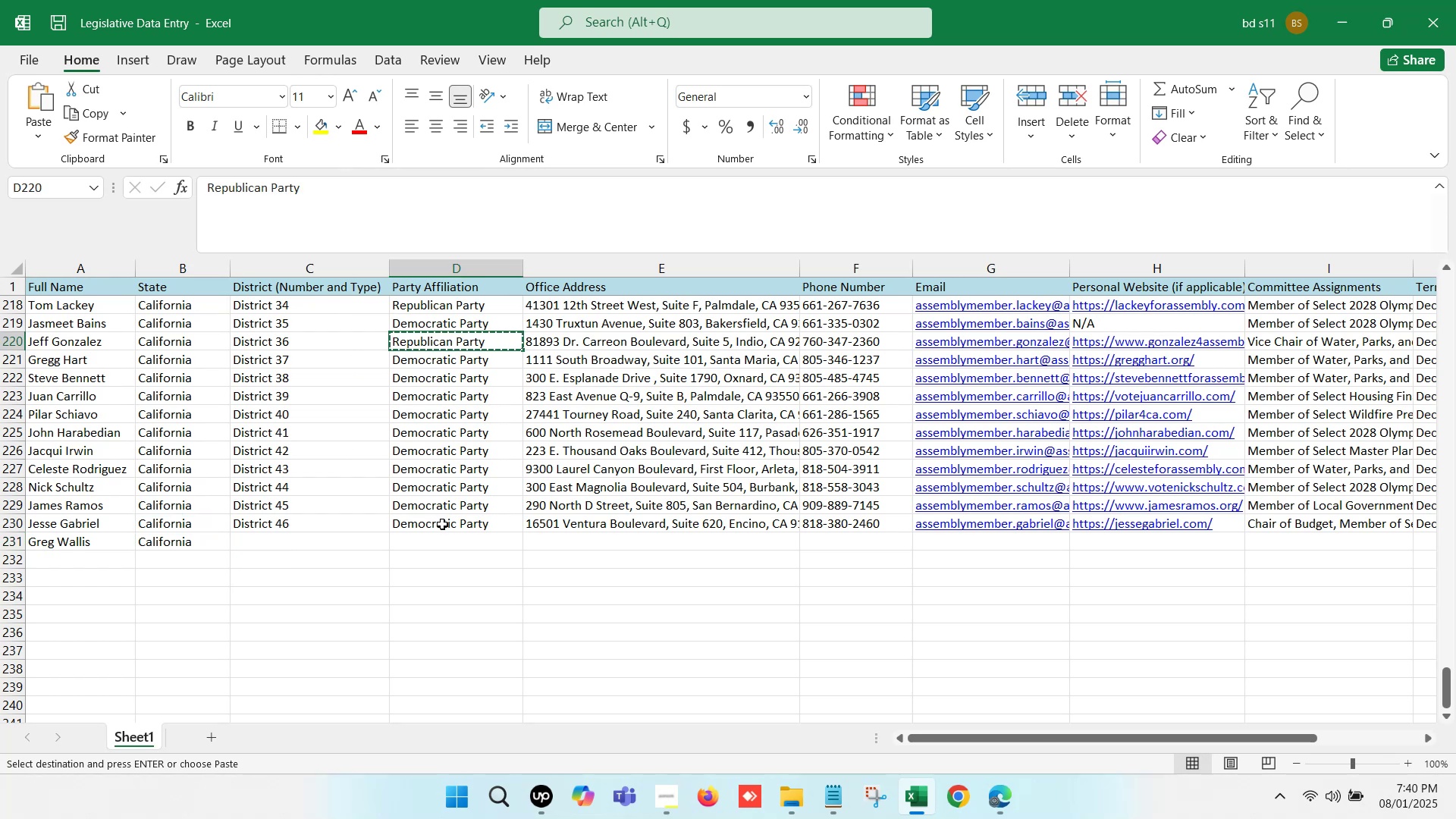 
left_click([424, 545])
 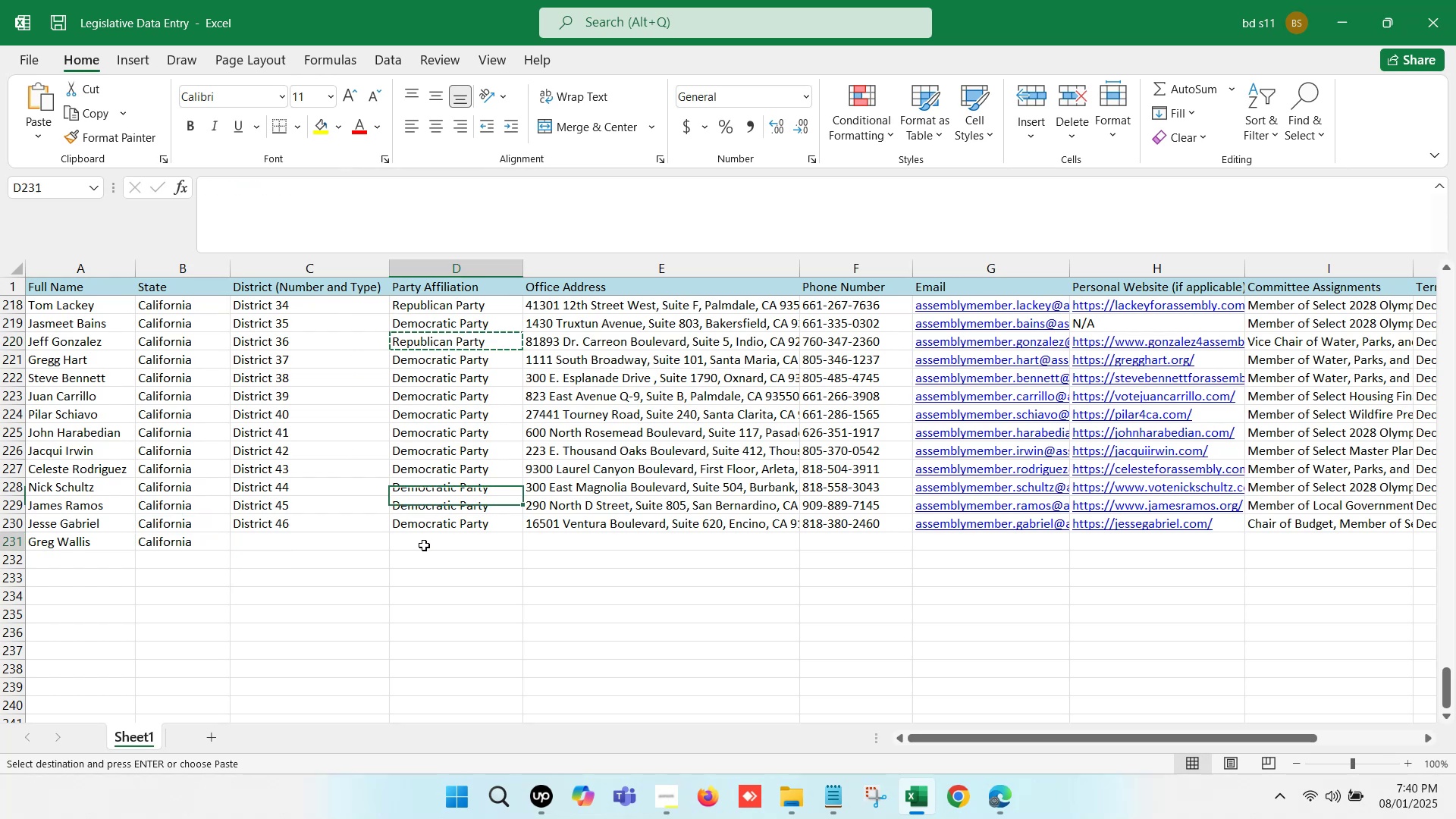 
key(Control+V)
 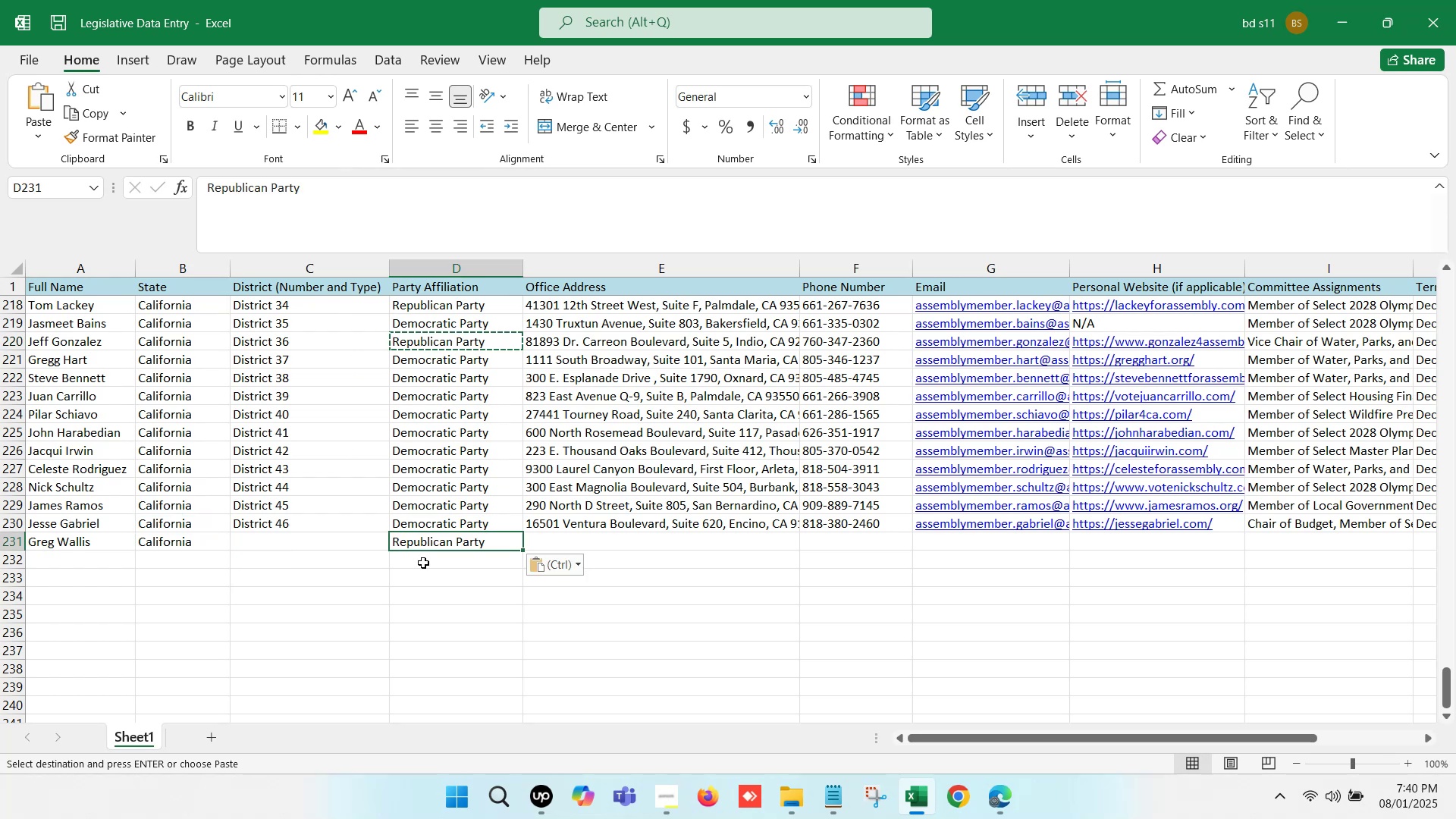 
left_click([423, 567])
 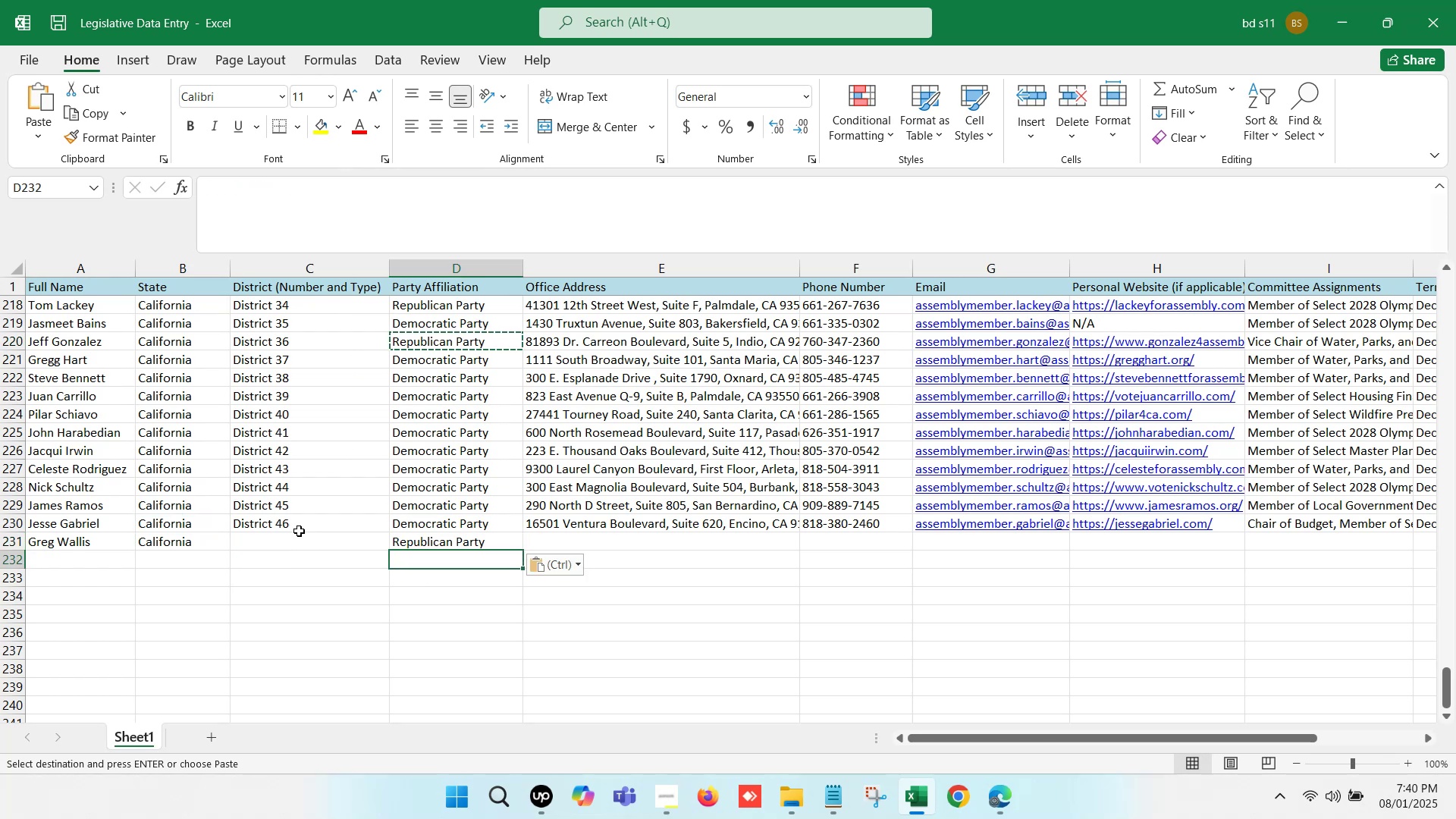 
left_click([287, 526])
 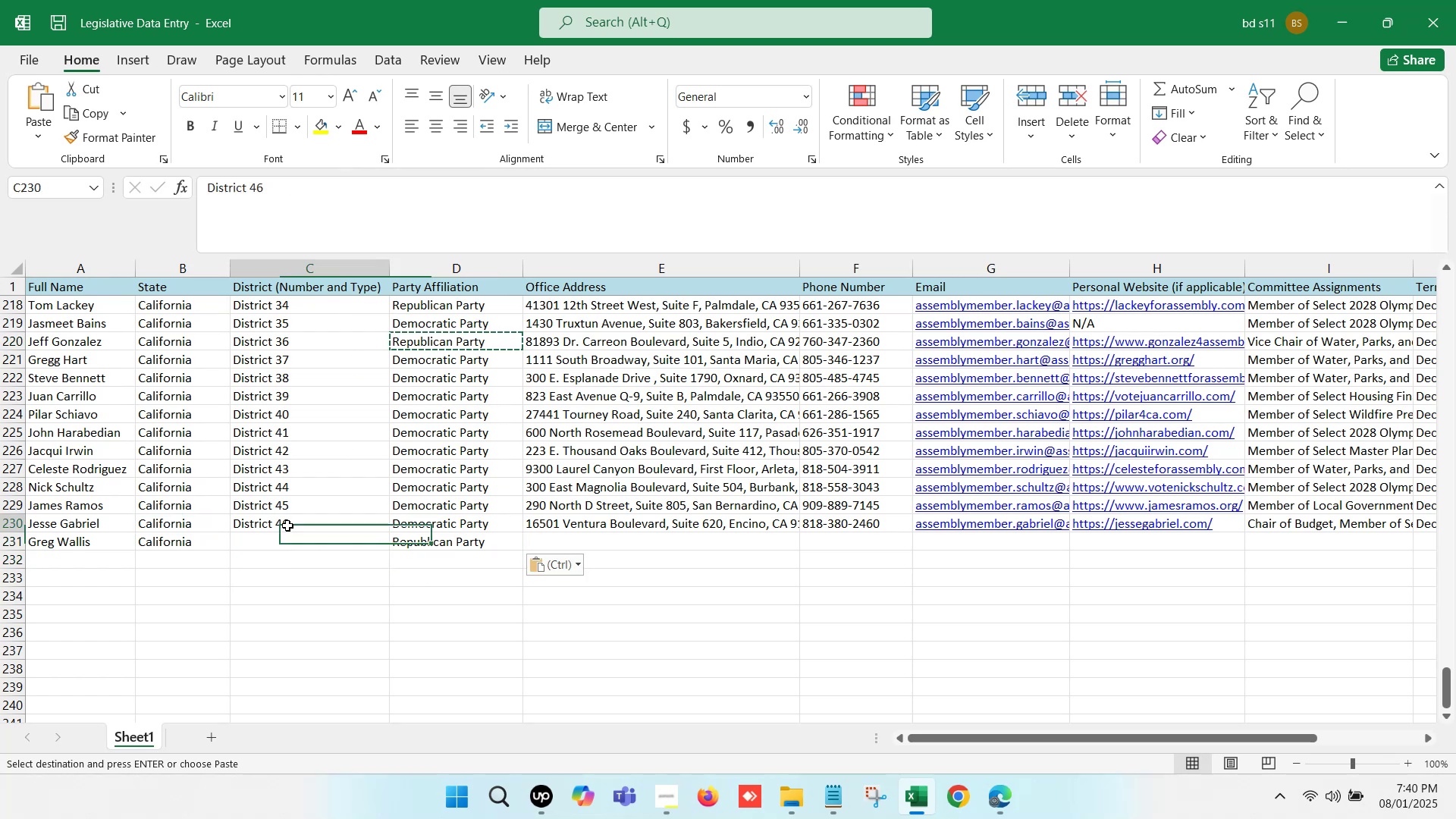 
key(Control+ControlLeft)
 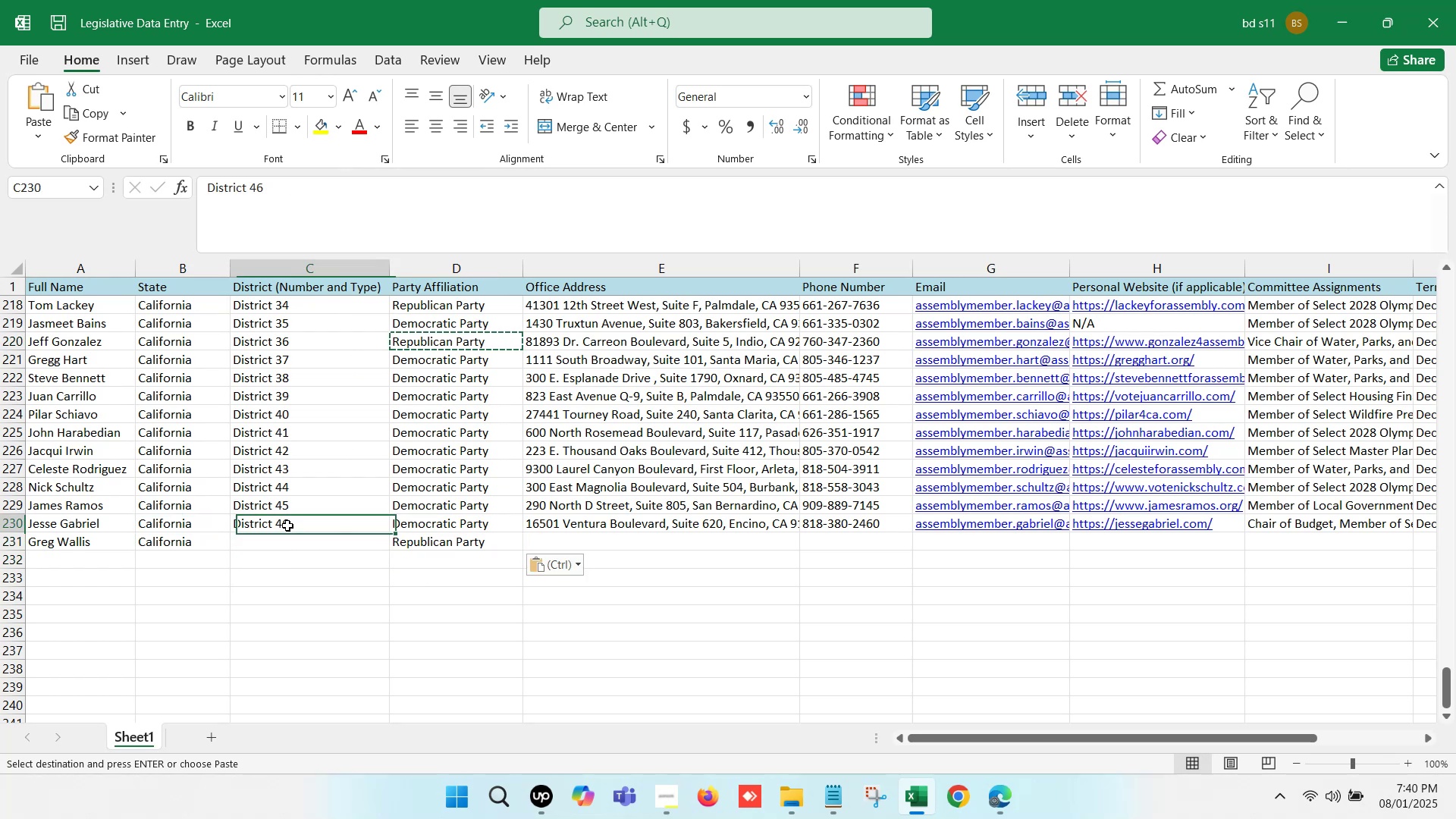 
key(Control+C)
 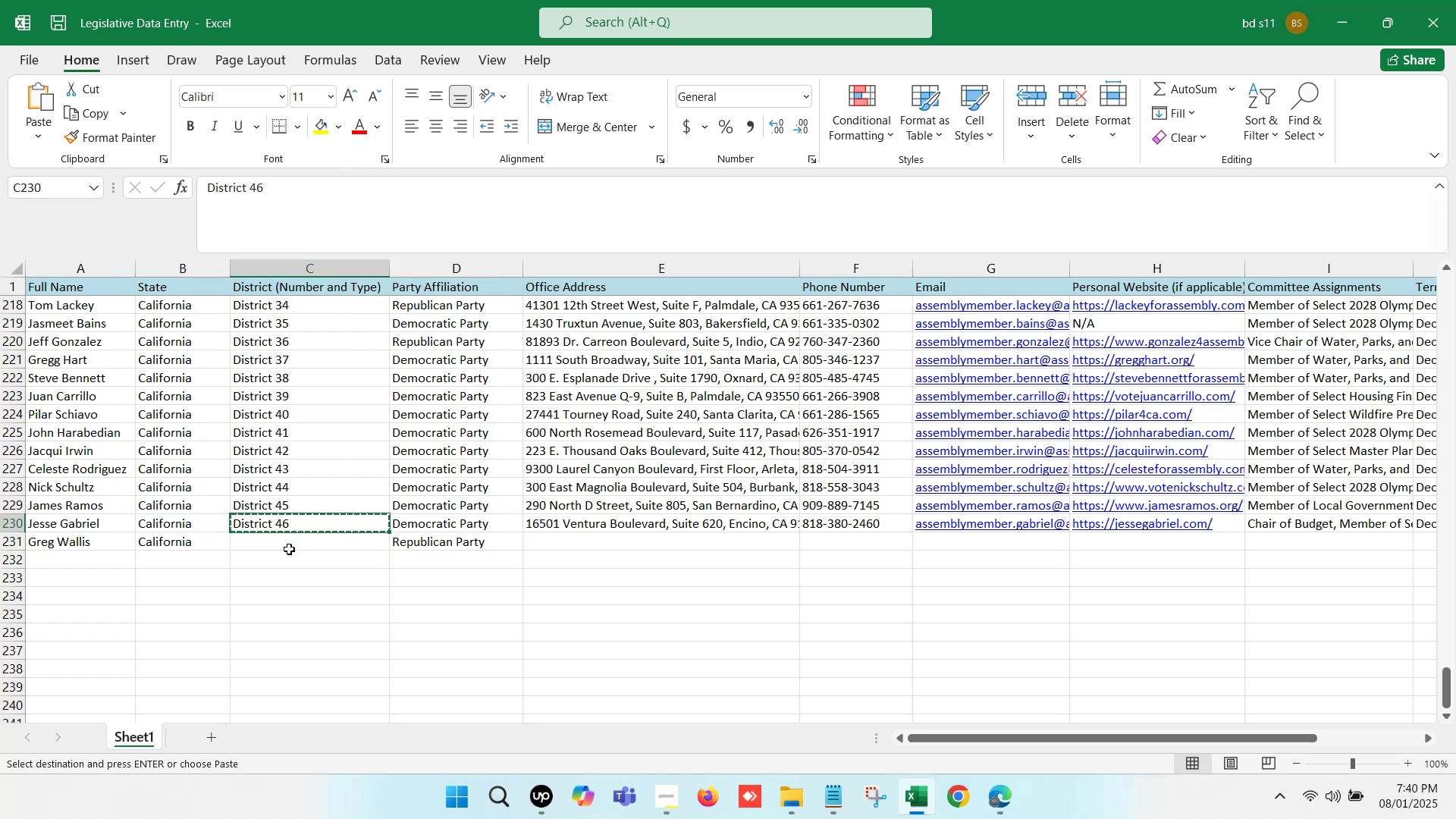 
key(Control+ControlLeft)
 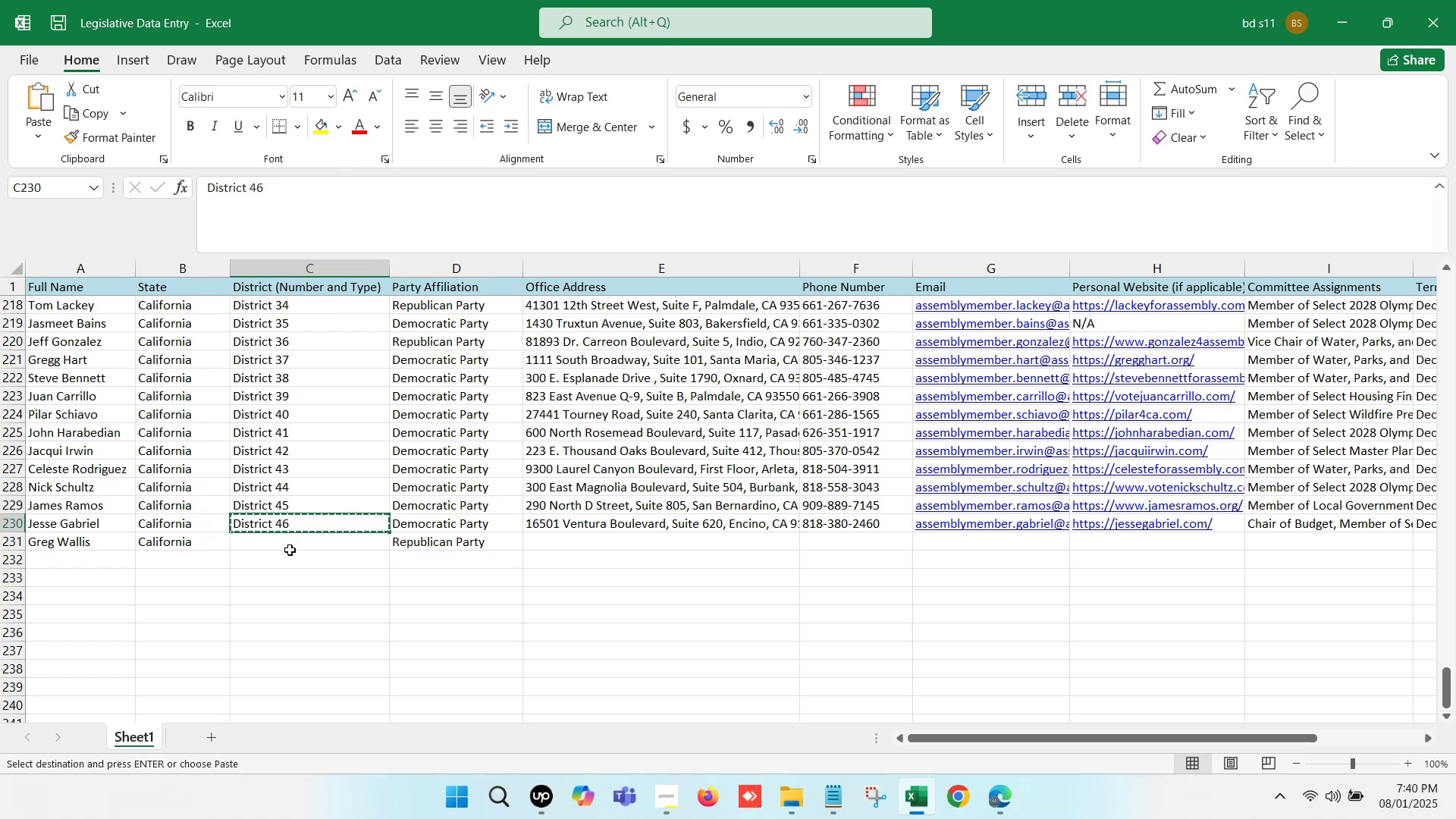 
left_click([290, 550])
 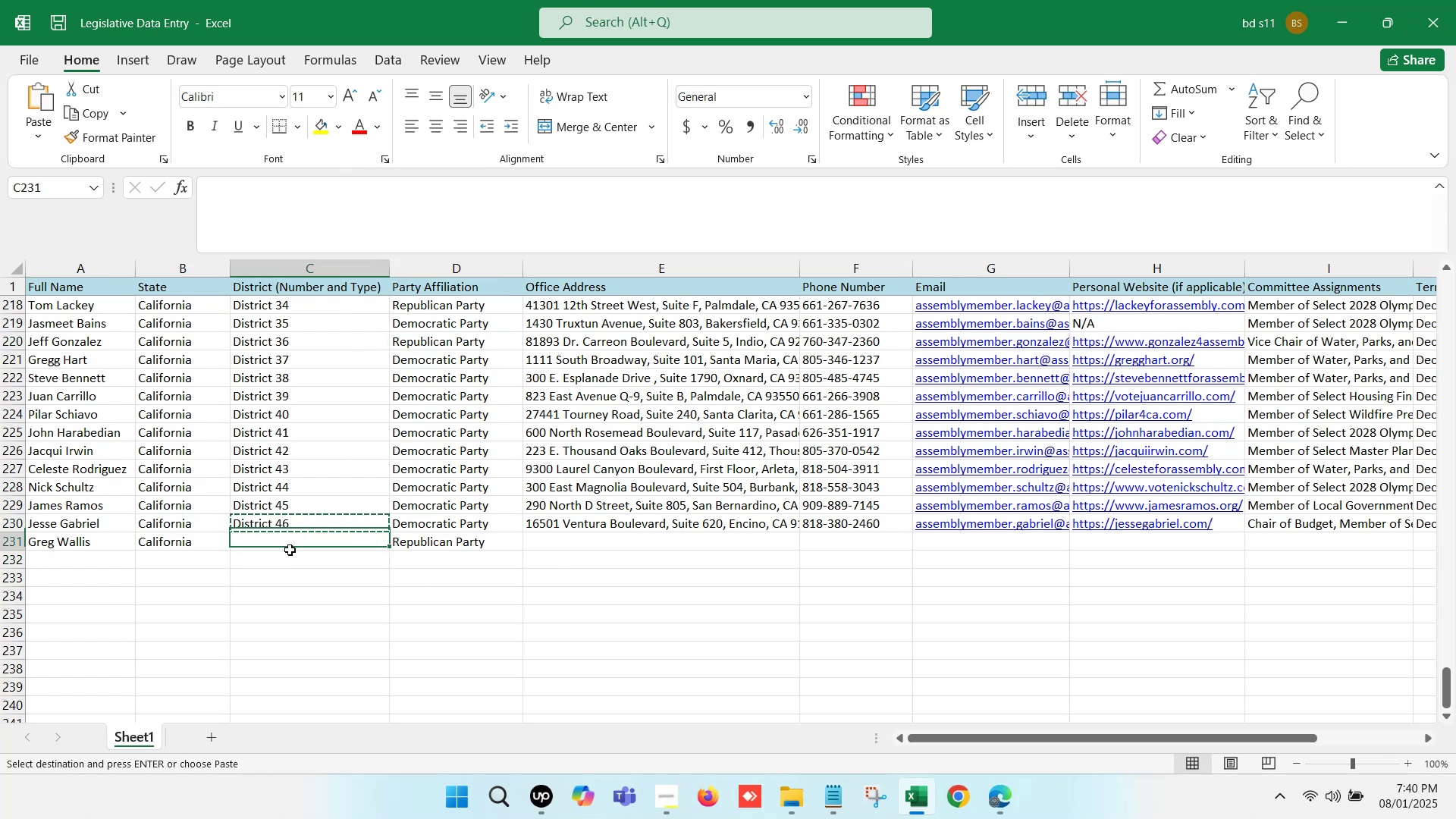 
key(Control+V)
 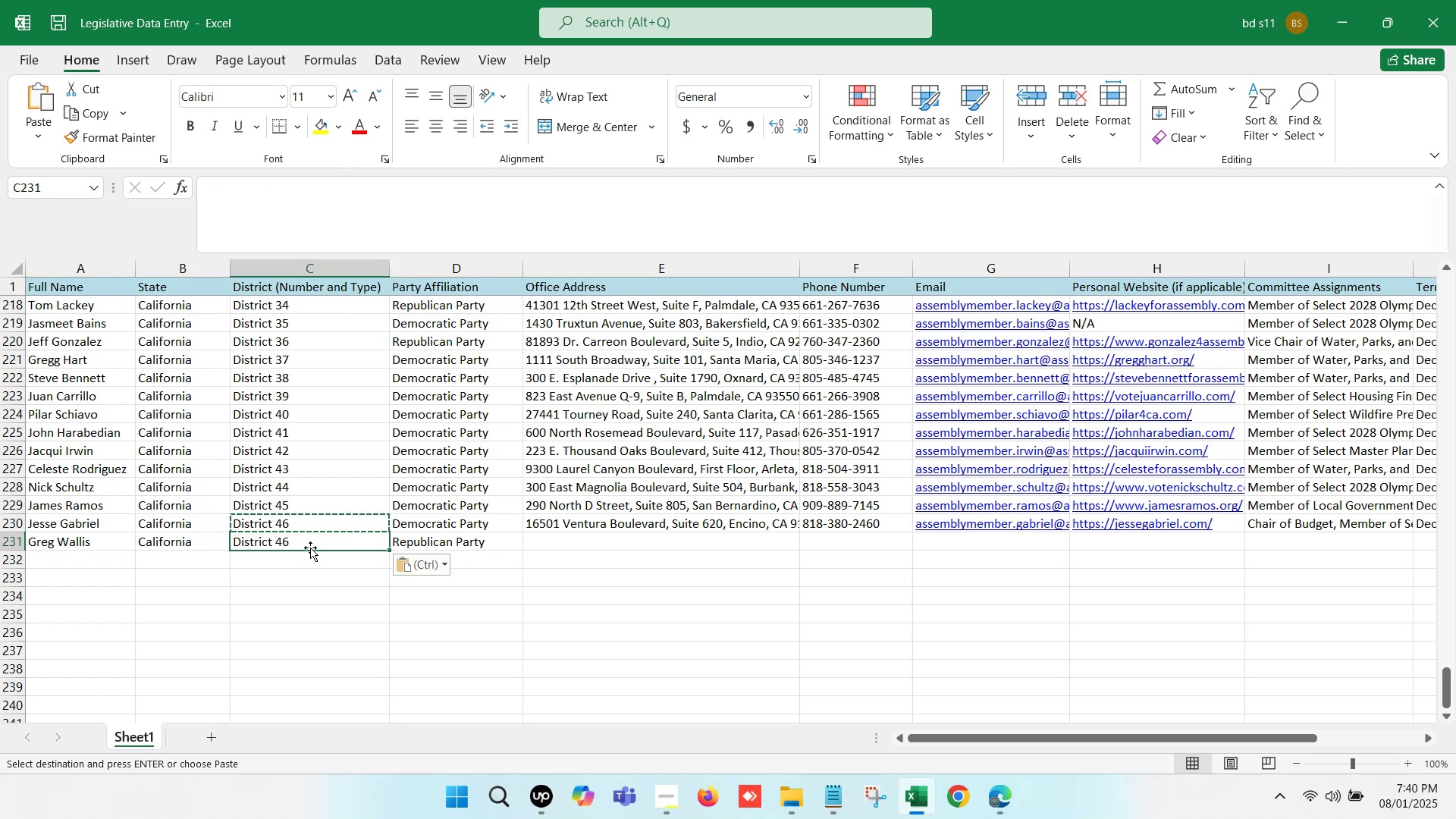 
double_click([310, 548])
 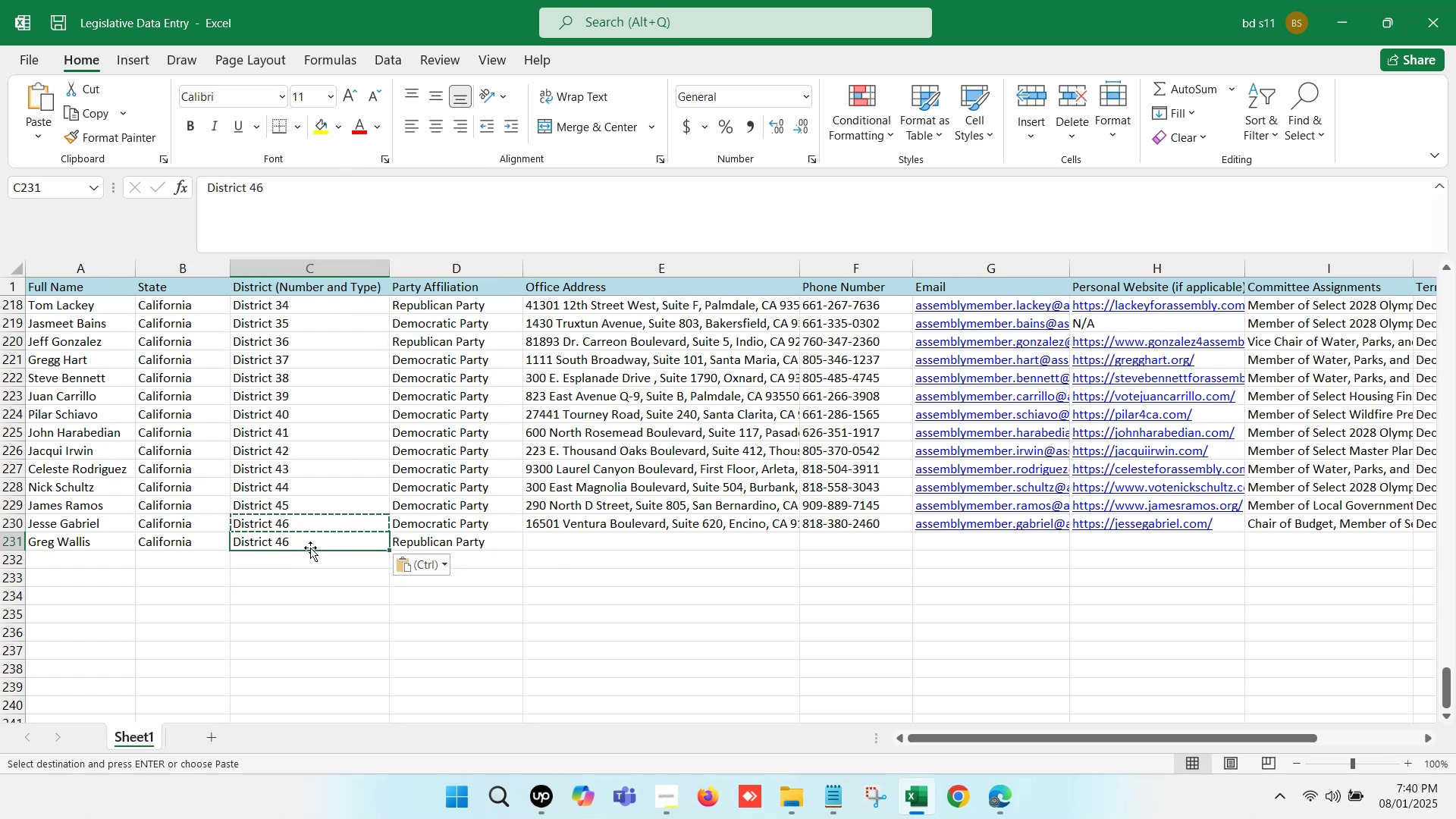 
triple_click([310, 548])
 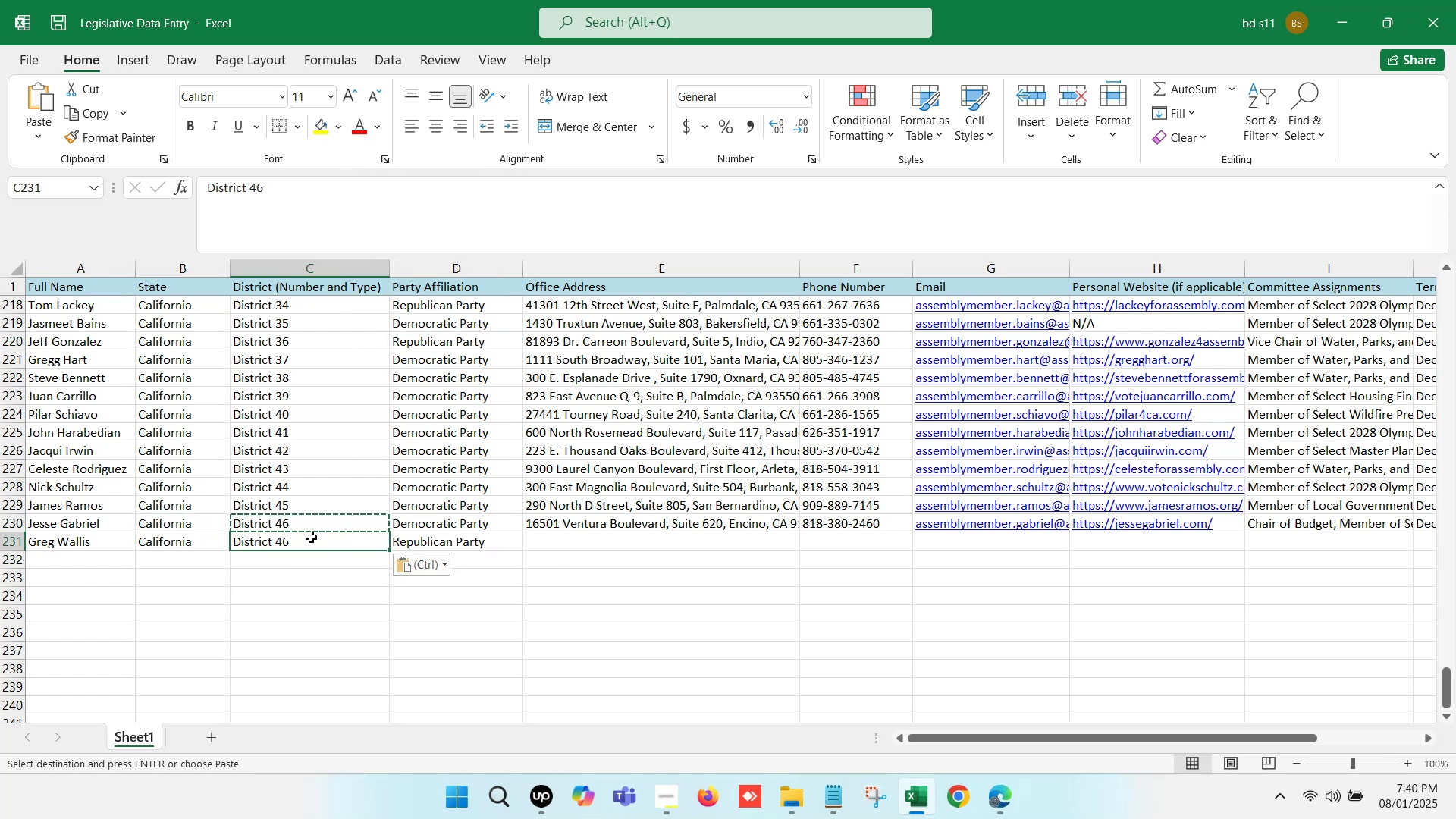 
triple_click([311, 537])
 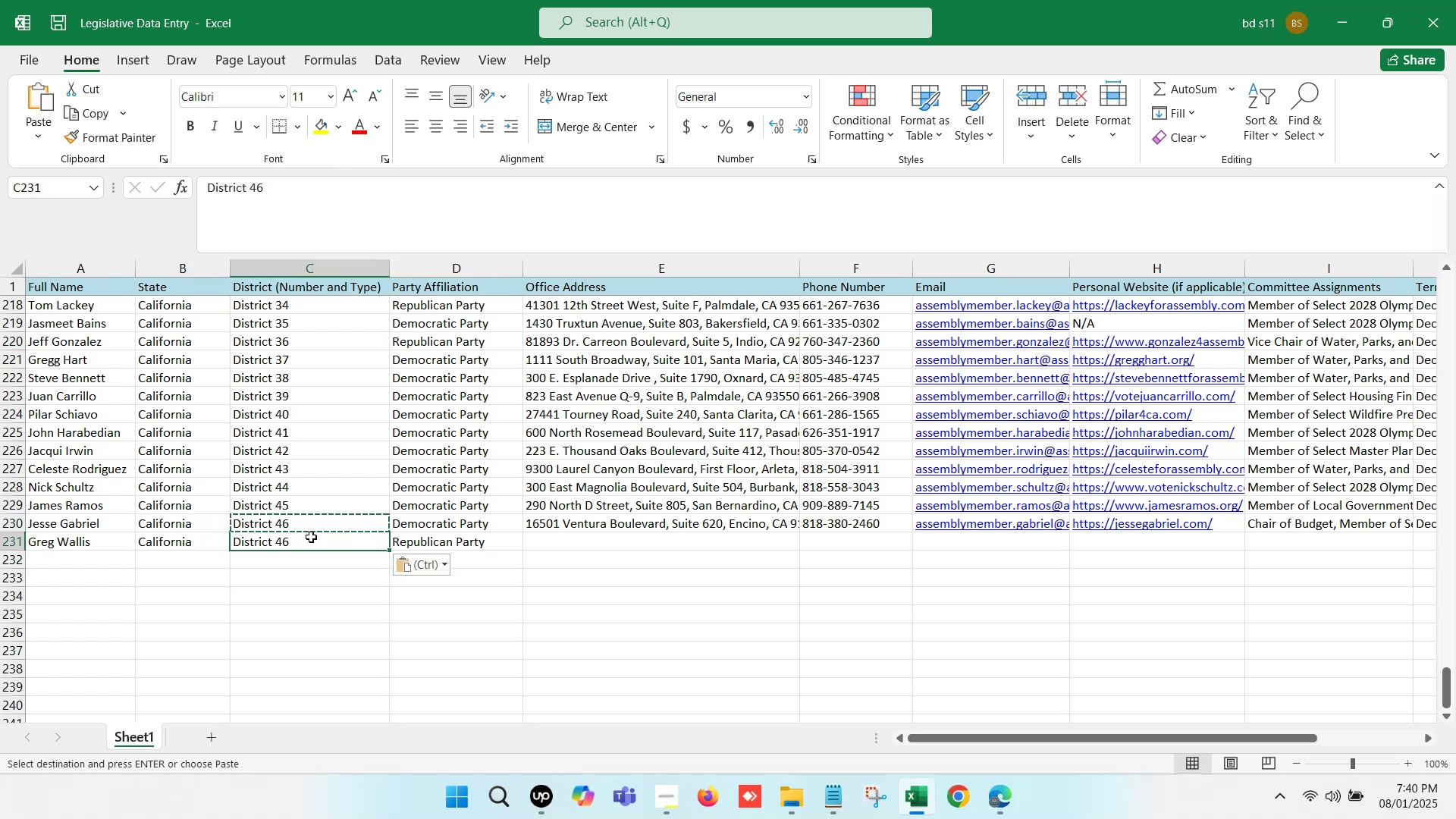 
triple_click([311, 537])
 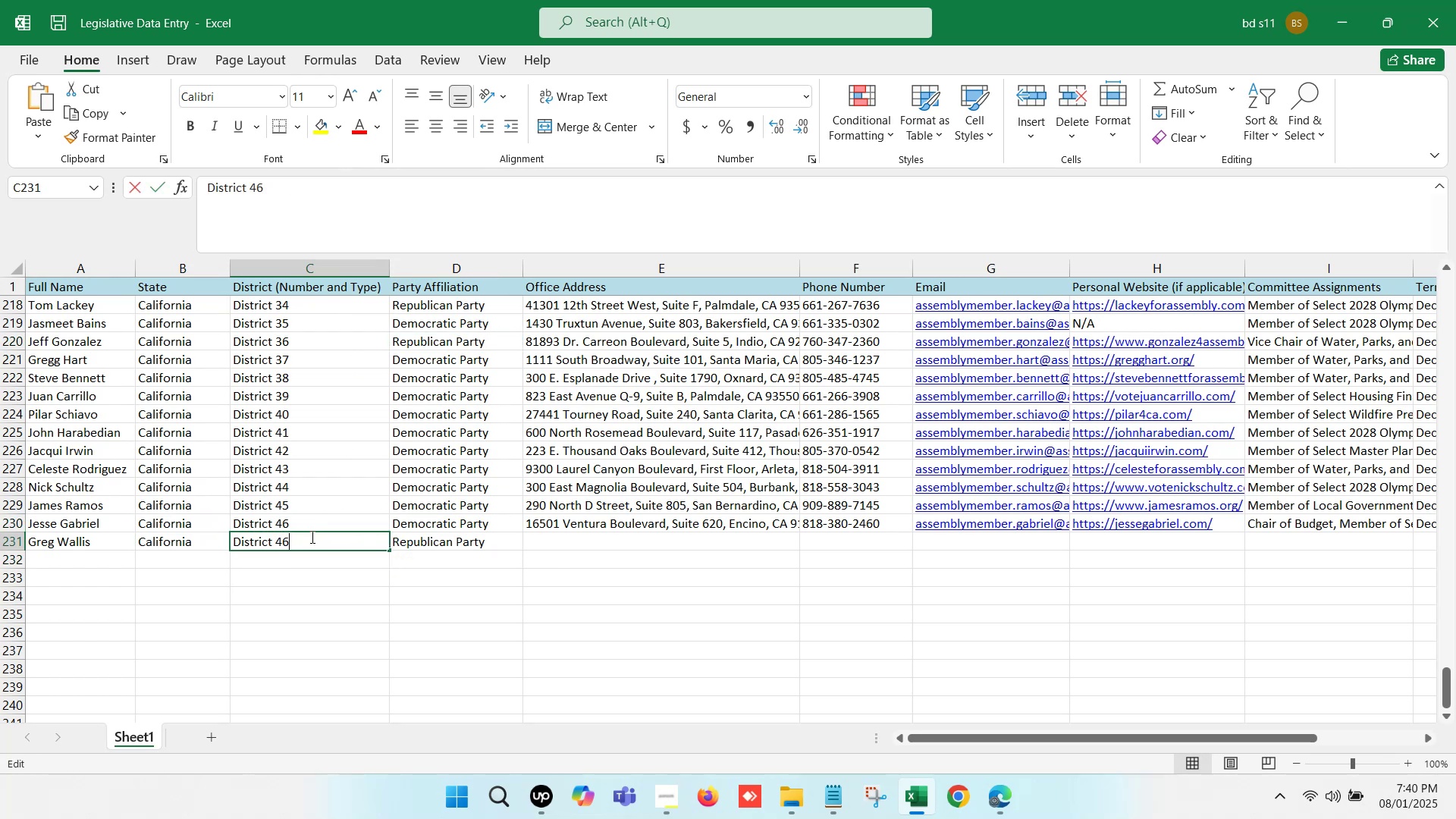 
key(Backspace)
 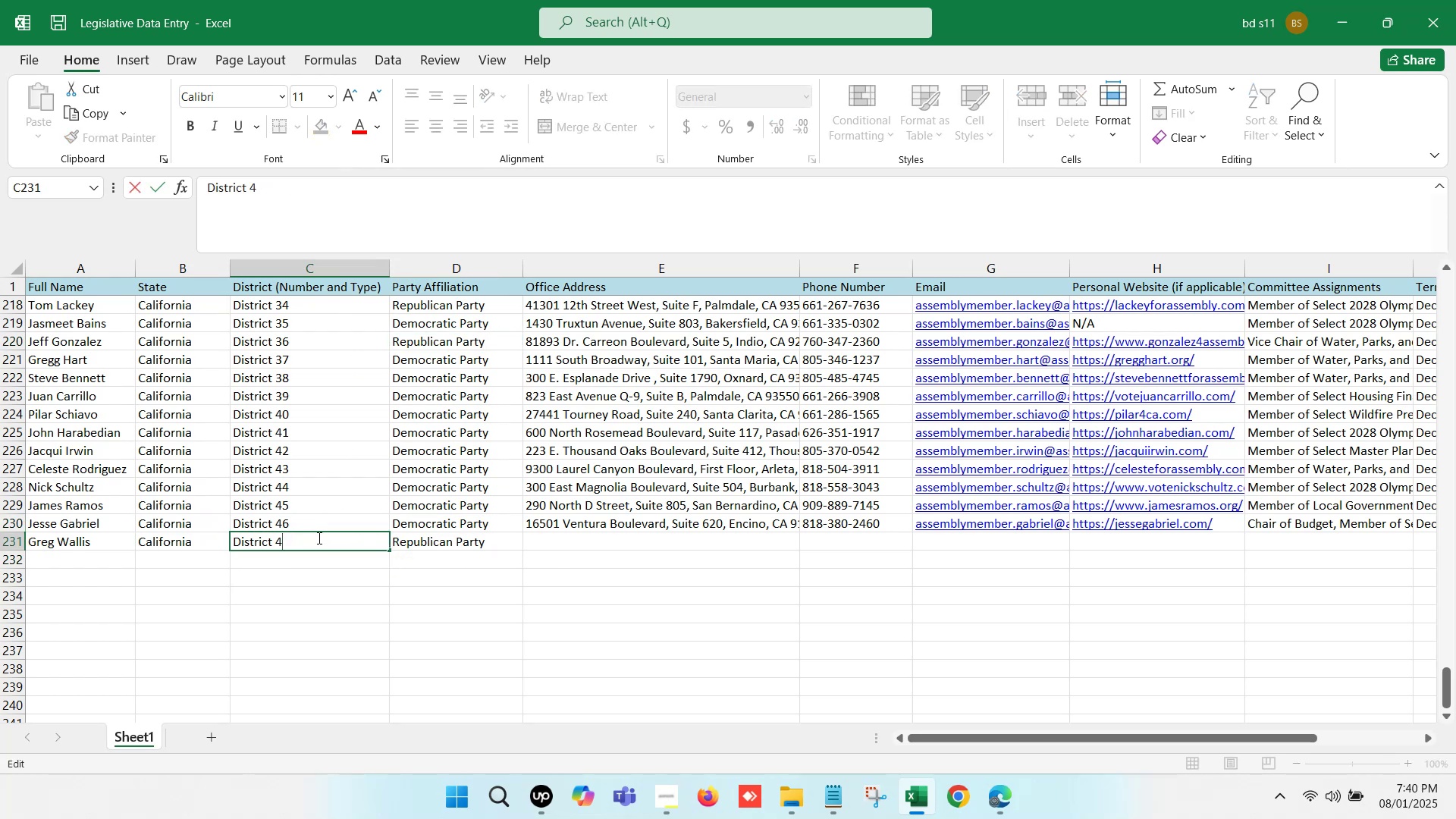 
key(7)
 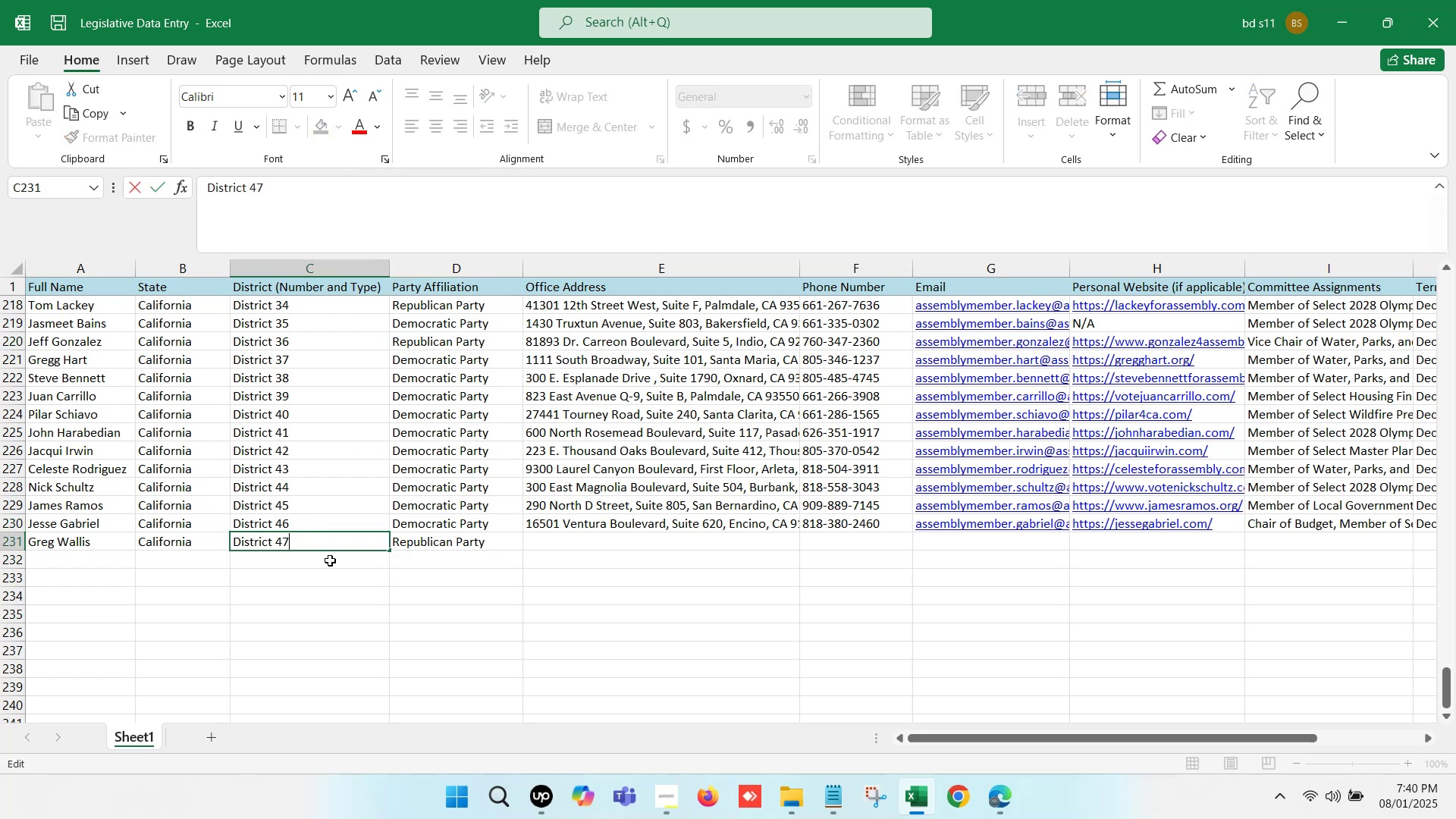 
left_click([341, 581])
 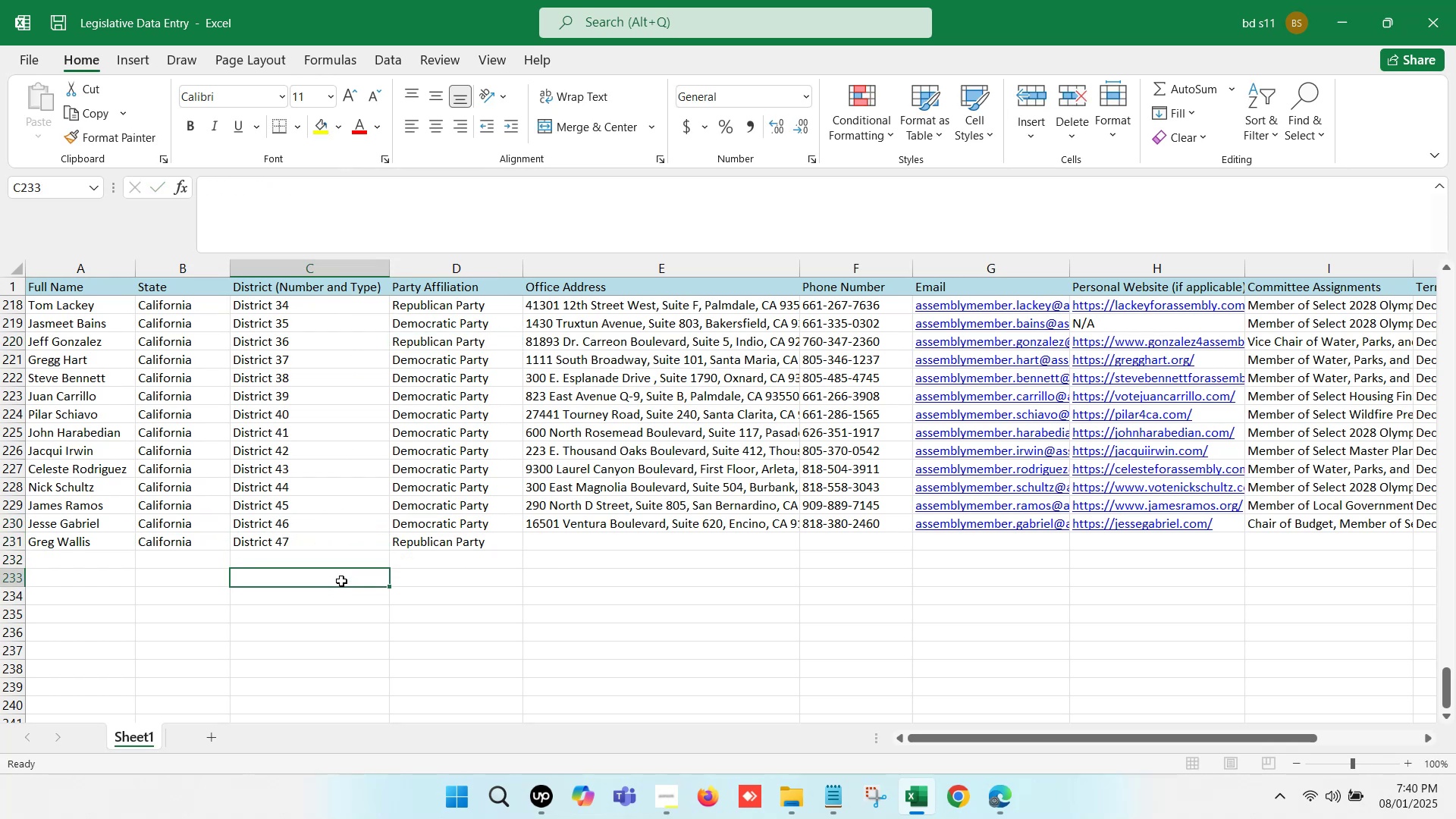 
key(Control+S)
 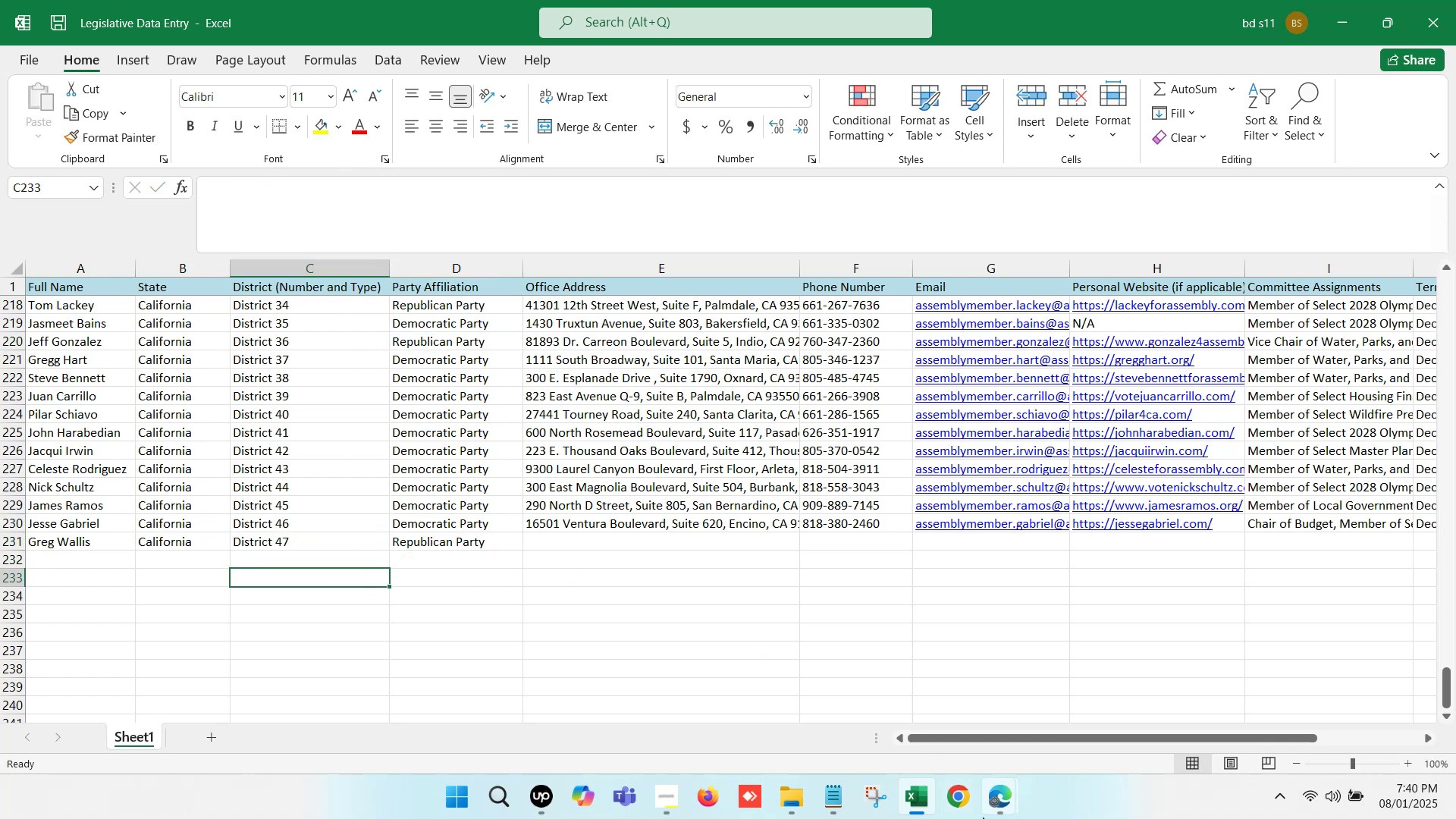 
left_click([984, 801])
 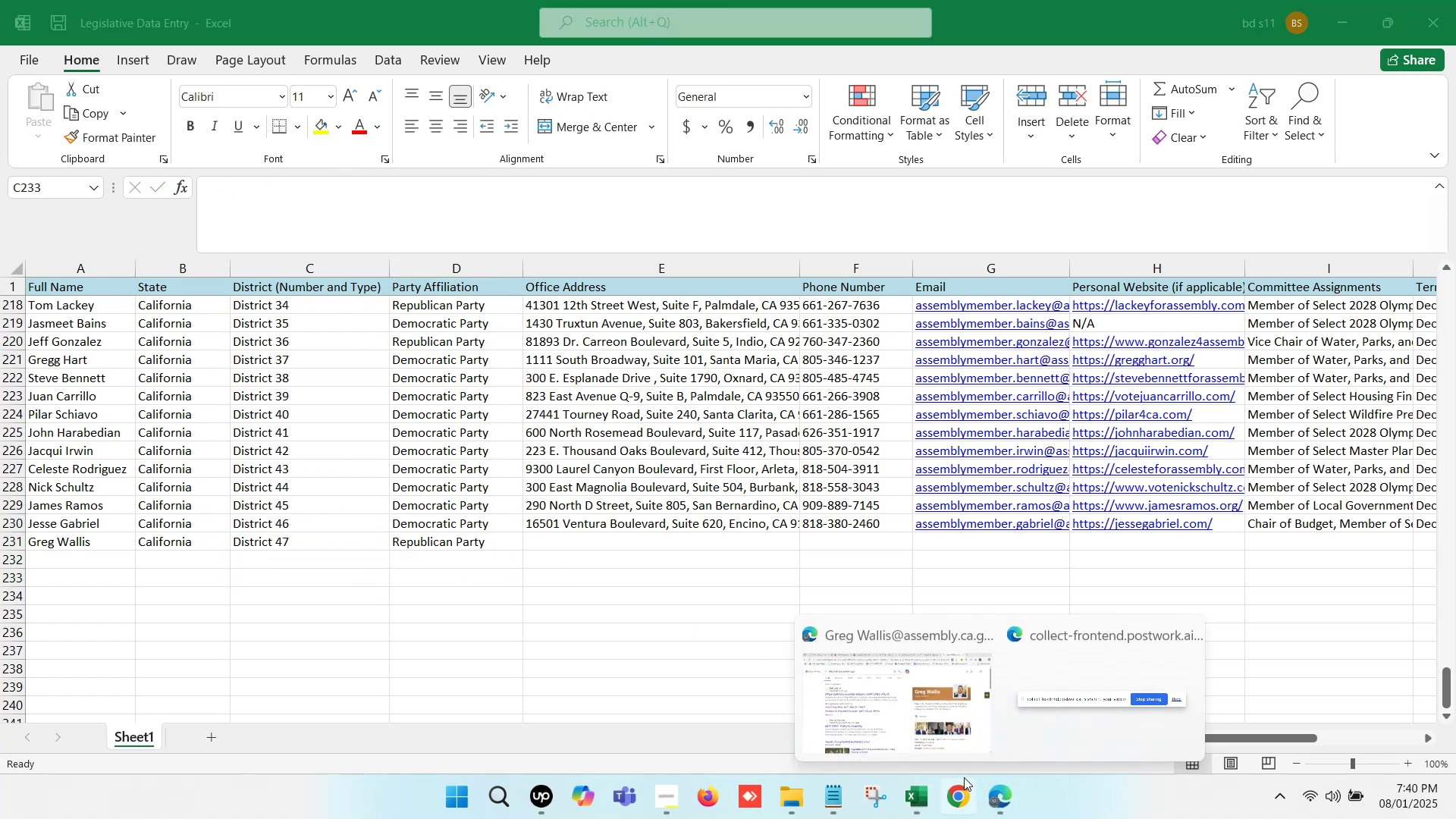 
left_click([890, 682])
 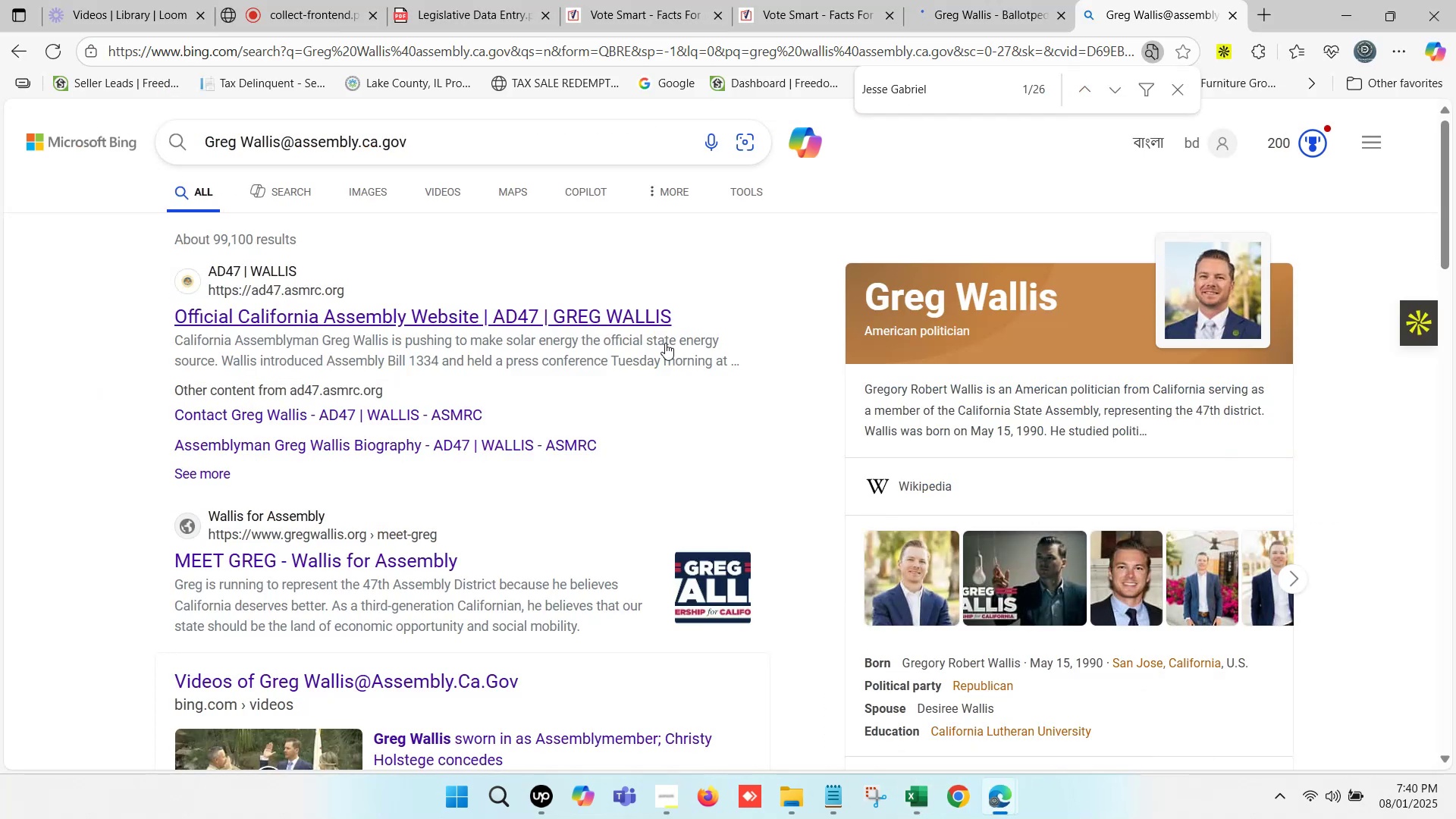 
scroll: coordinate [300, 375], scroll_direction: down, amount: 18.0
 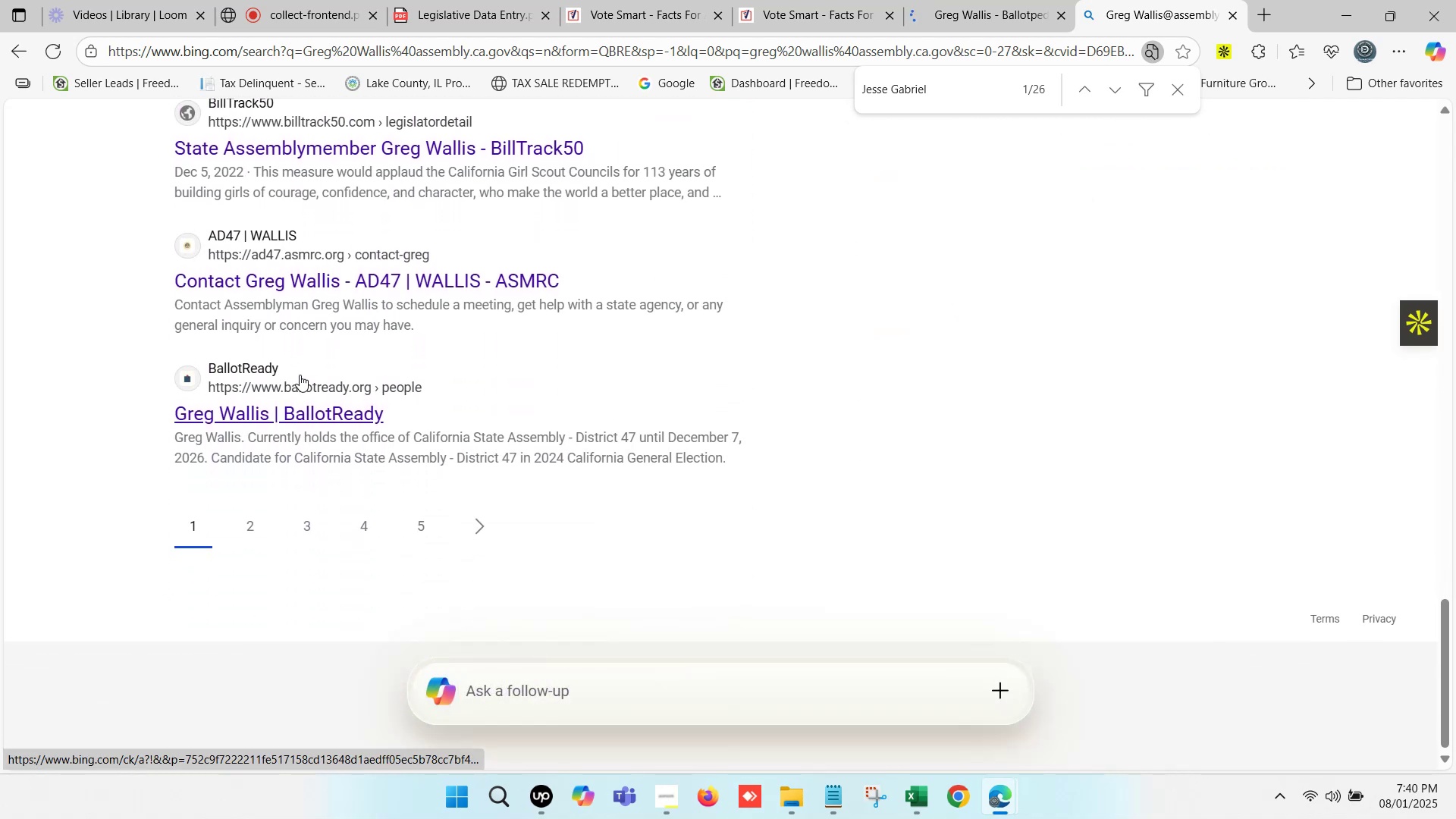 
scroll: coordinate [302, 375], scroll_direction: up, amount: 5.0
 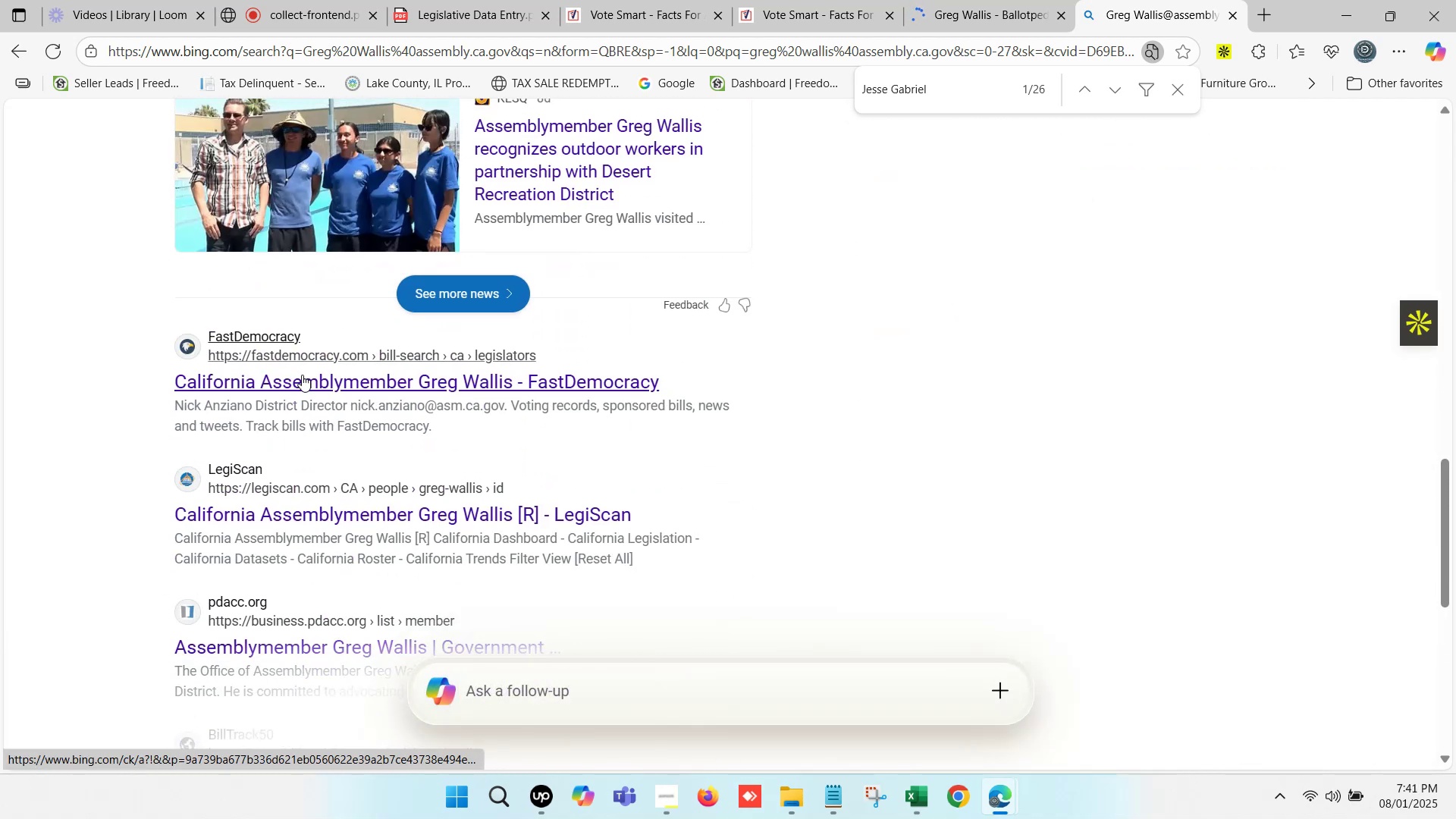 
hold_key(key=ControlLeft, duration=0.49)
left_click([302, 375])
 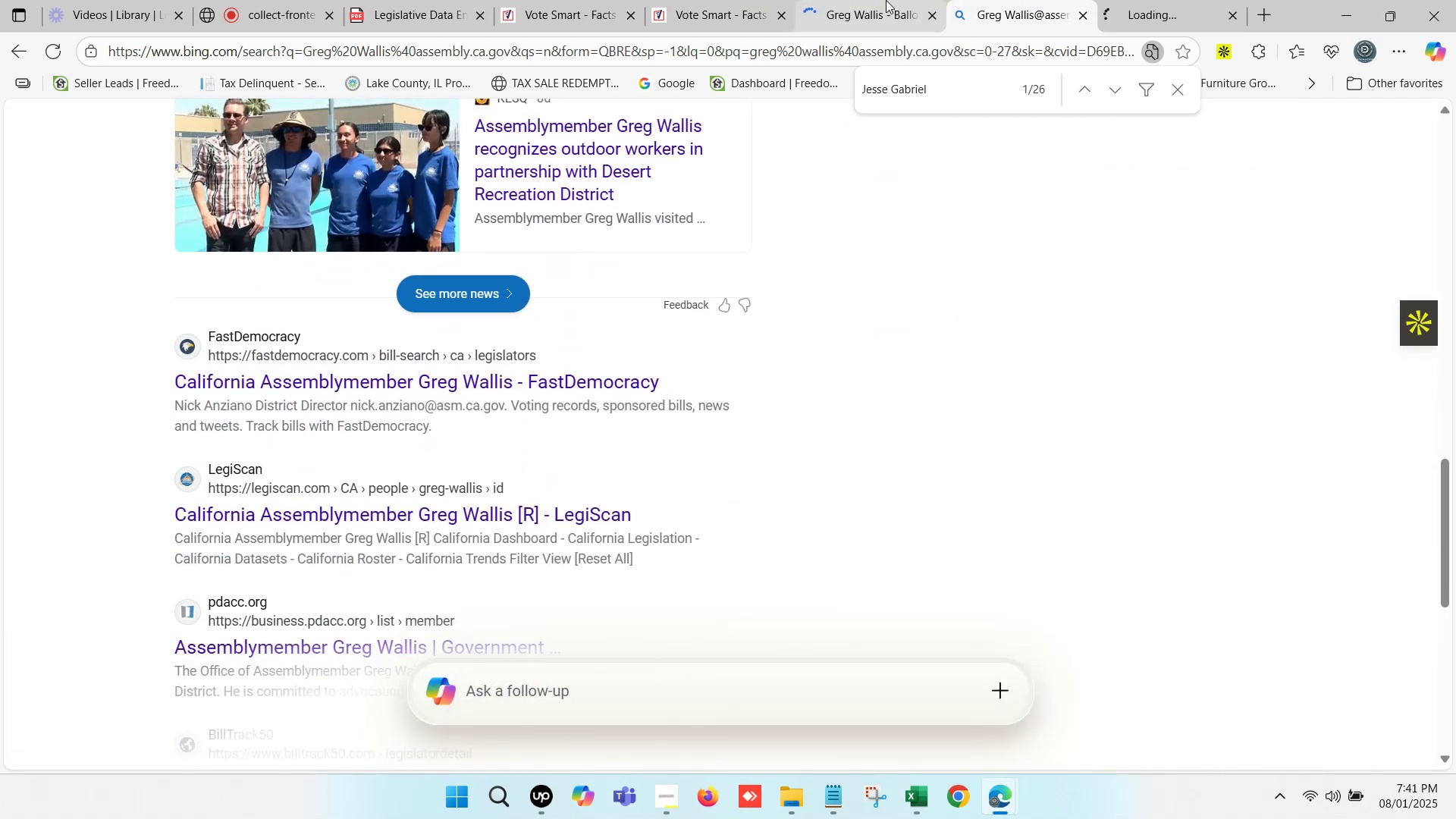 
triple_click([886, 0])
 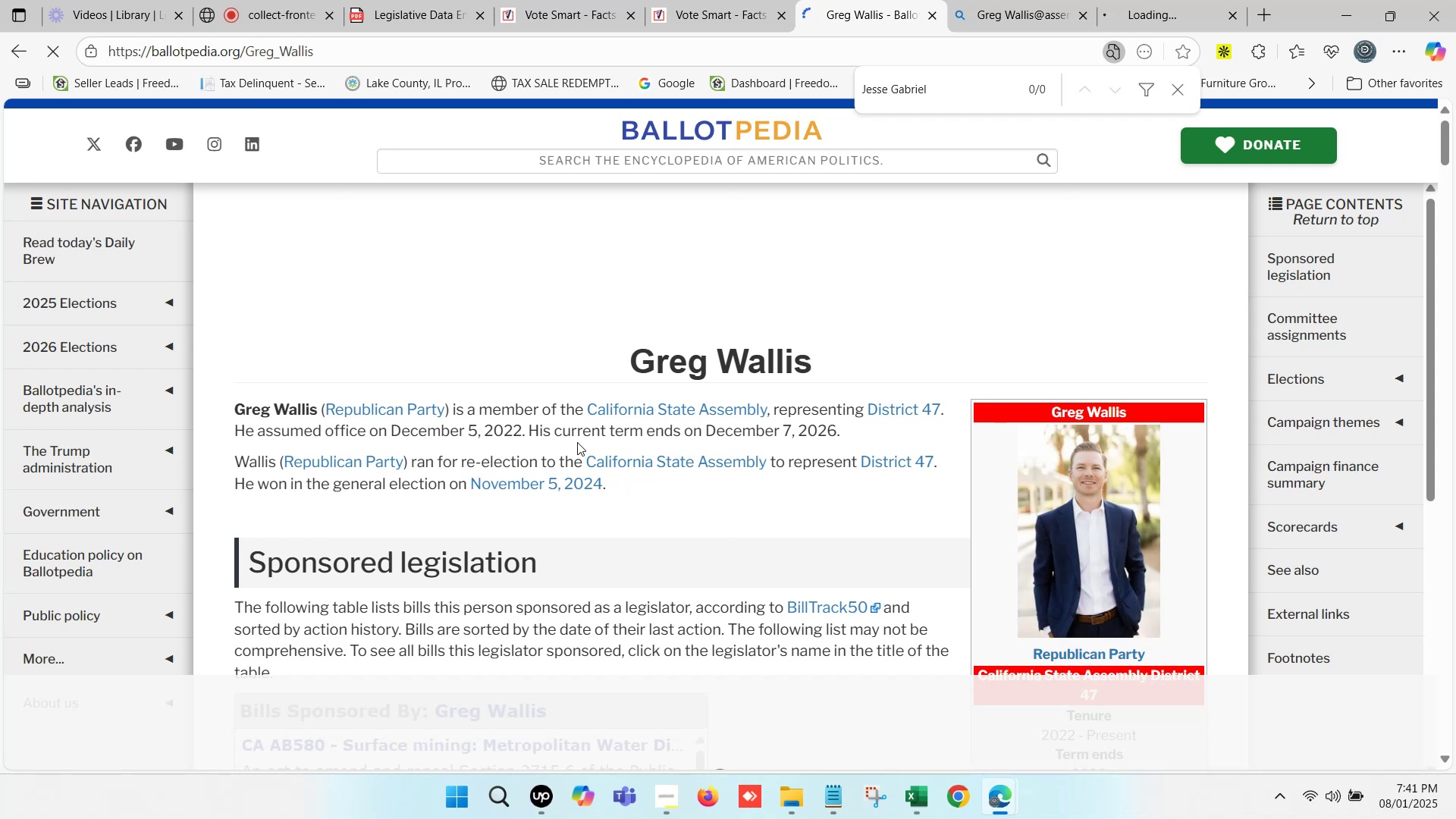 
left_click_drag(start_coordinate=[392, 428], to_coordinate=[849, 439])
 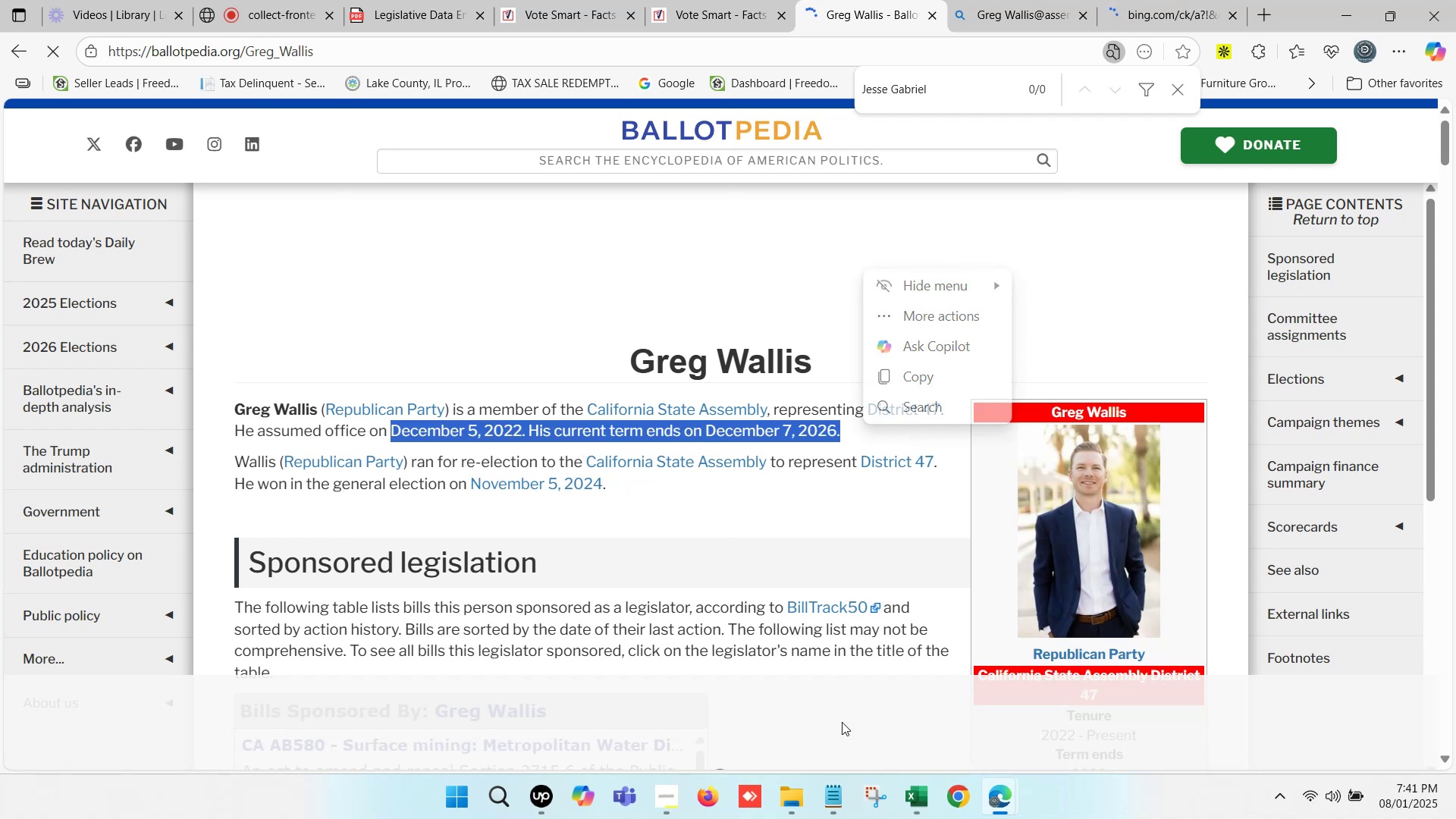 
key(Control+C)
 